 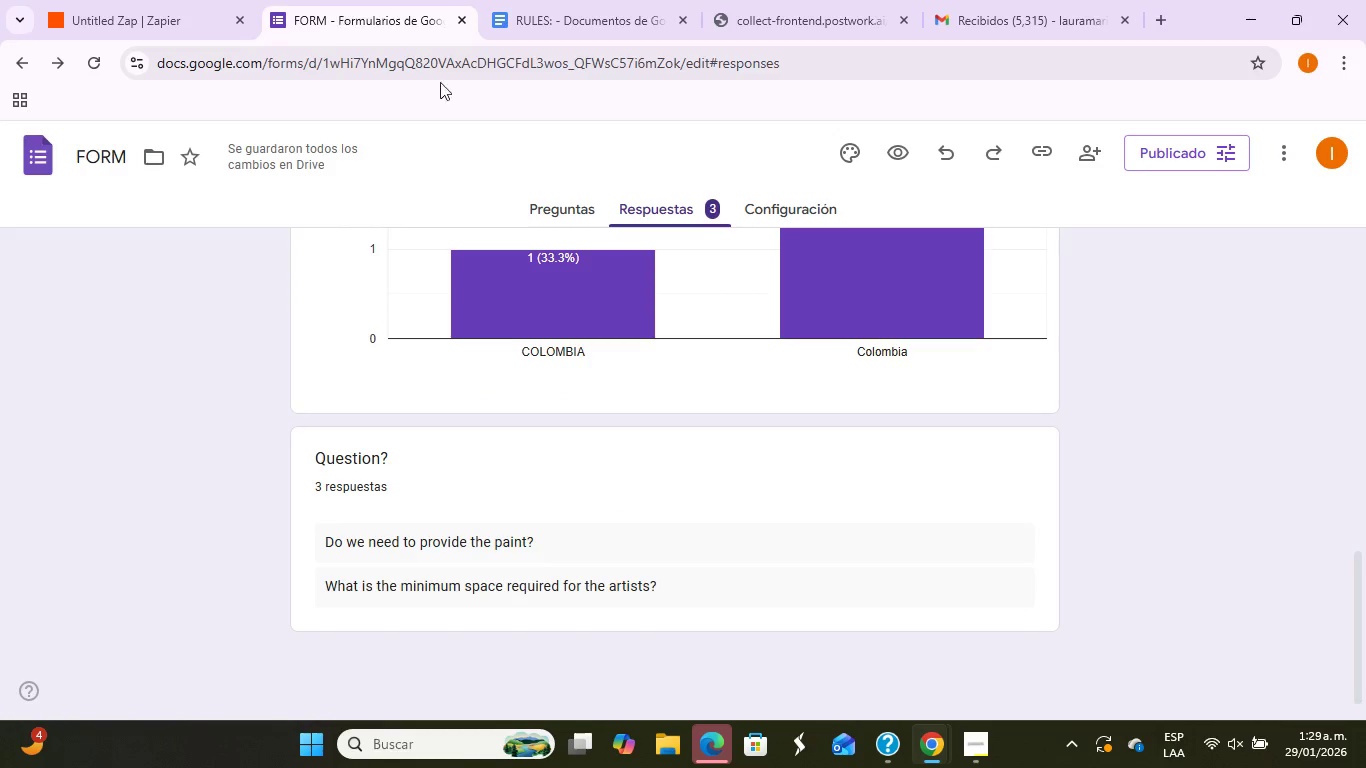 
scroll: coordinate [631, 422], scroll_direction: down, amount: 1.0
 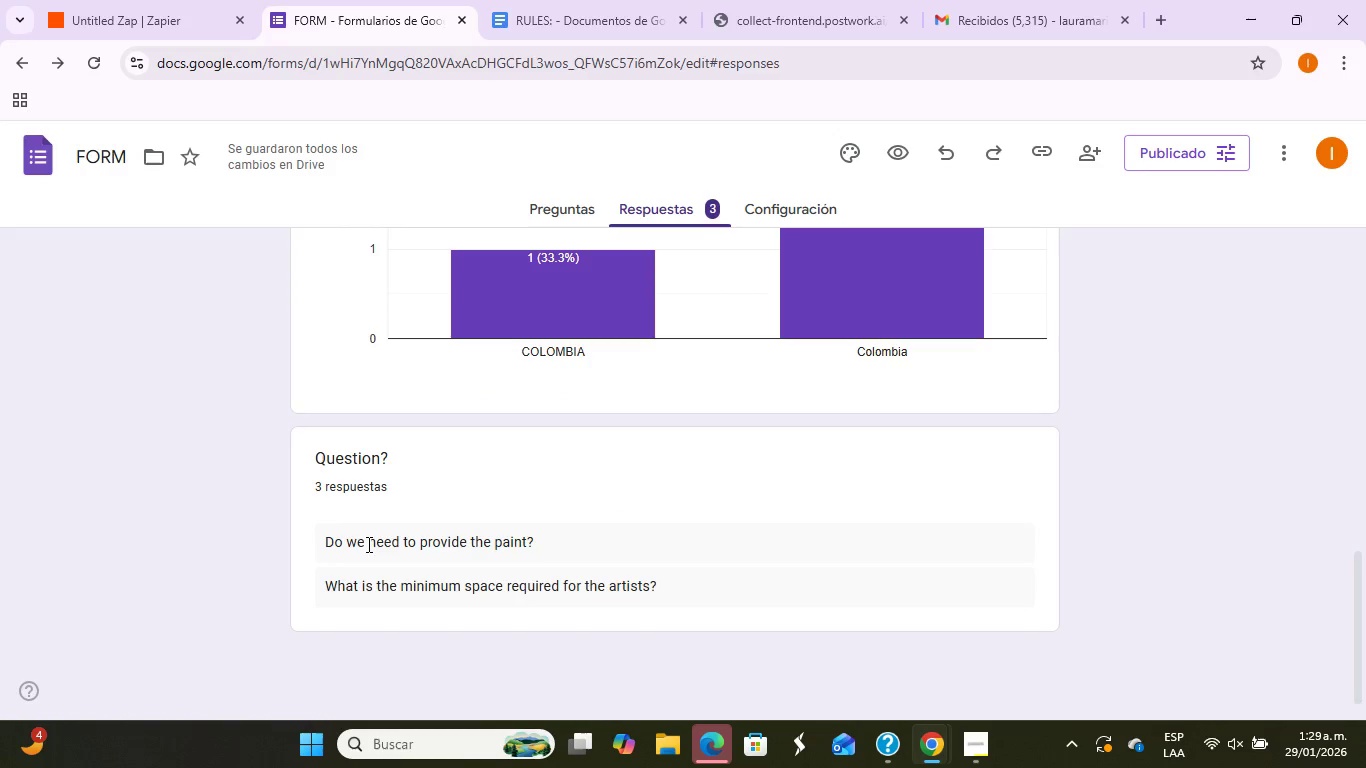 
left_click_drag(start_coordinate=[403, 583], to_coordinate=[500, 594])
 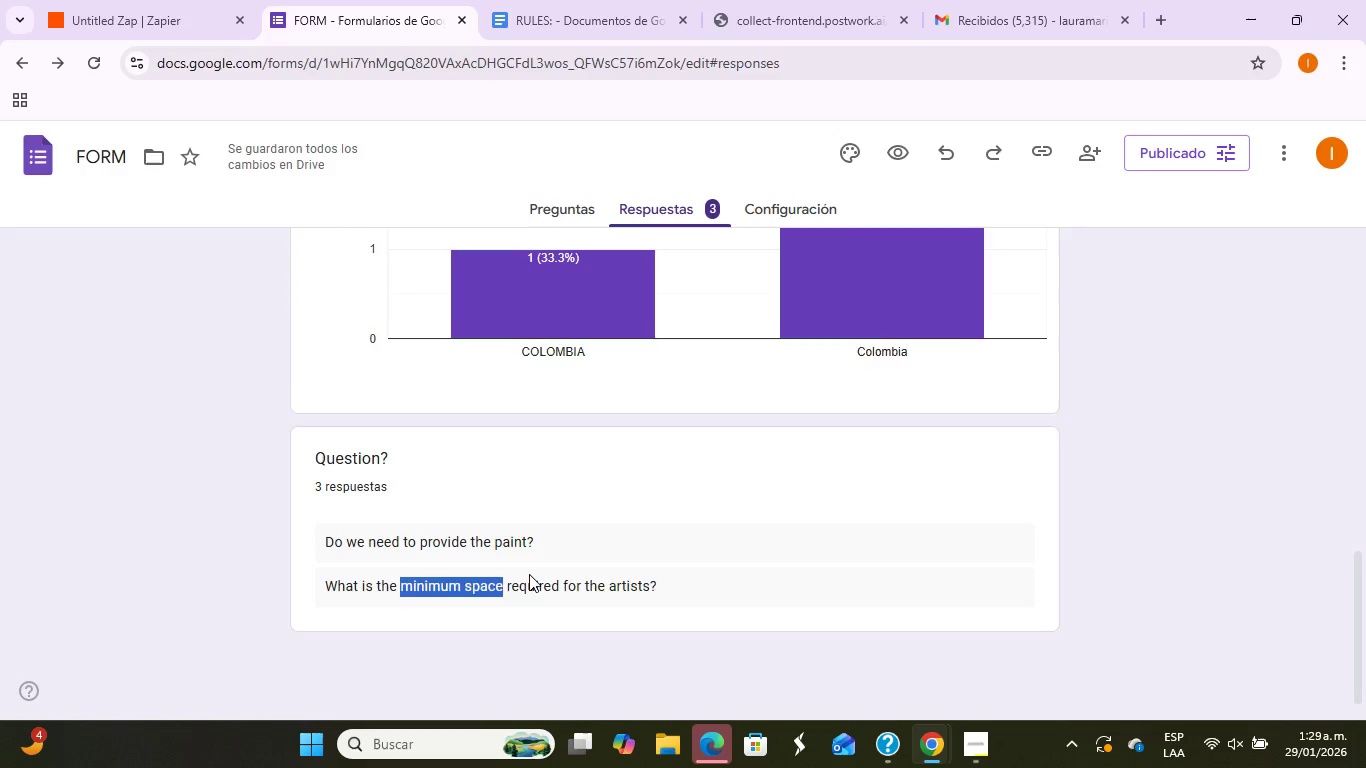 
scroll: coordinate [529, 574], scroll_direction: down, amount: 3.0
 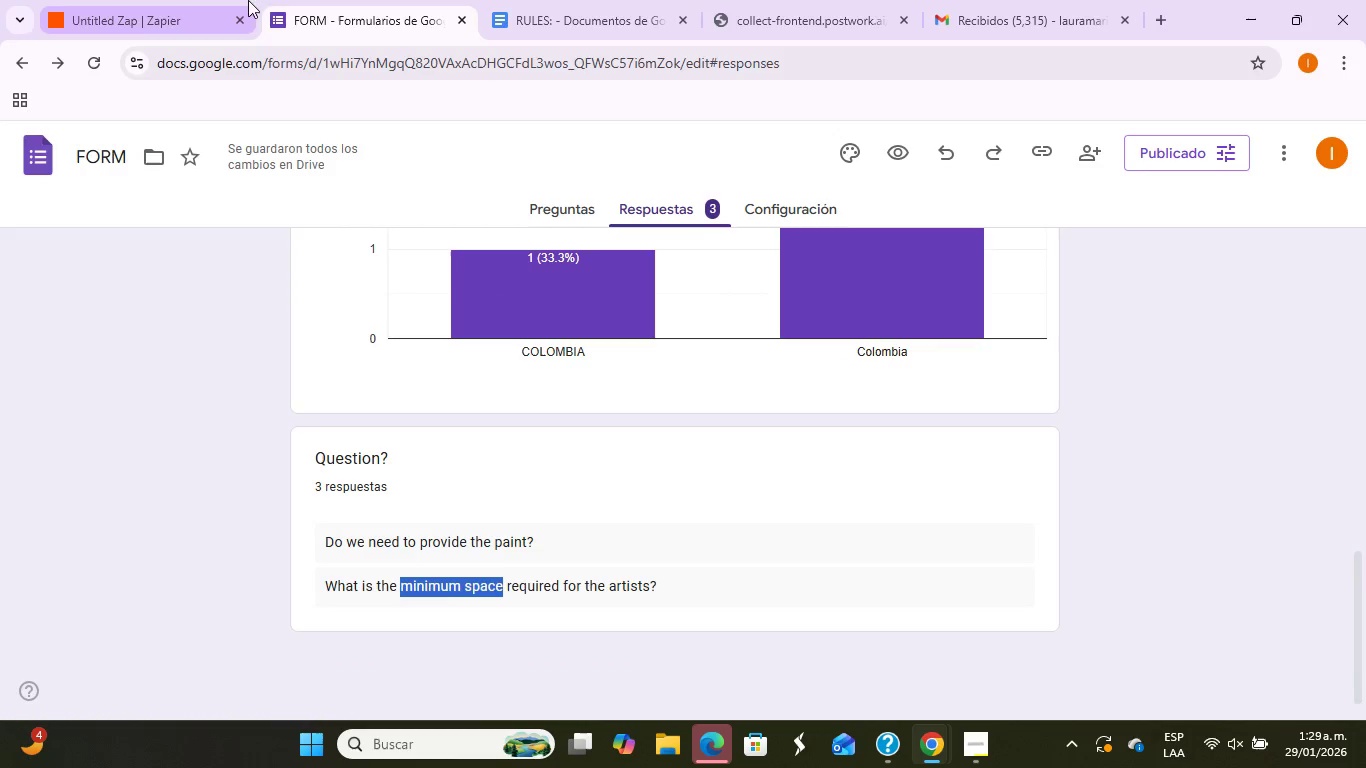 
left_click([161, 9])
 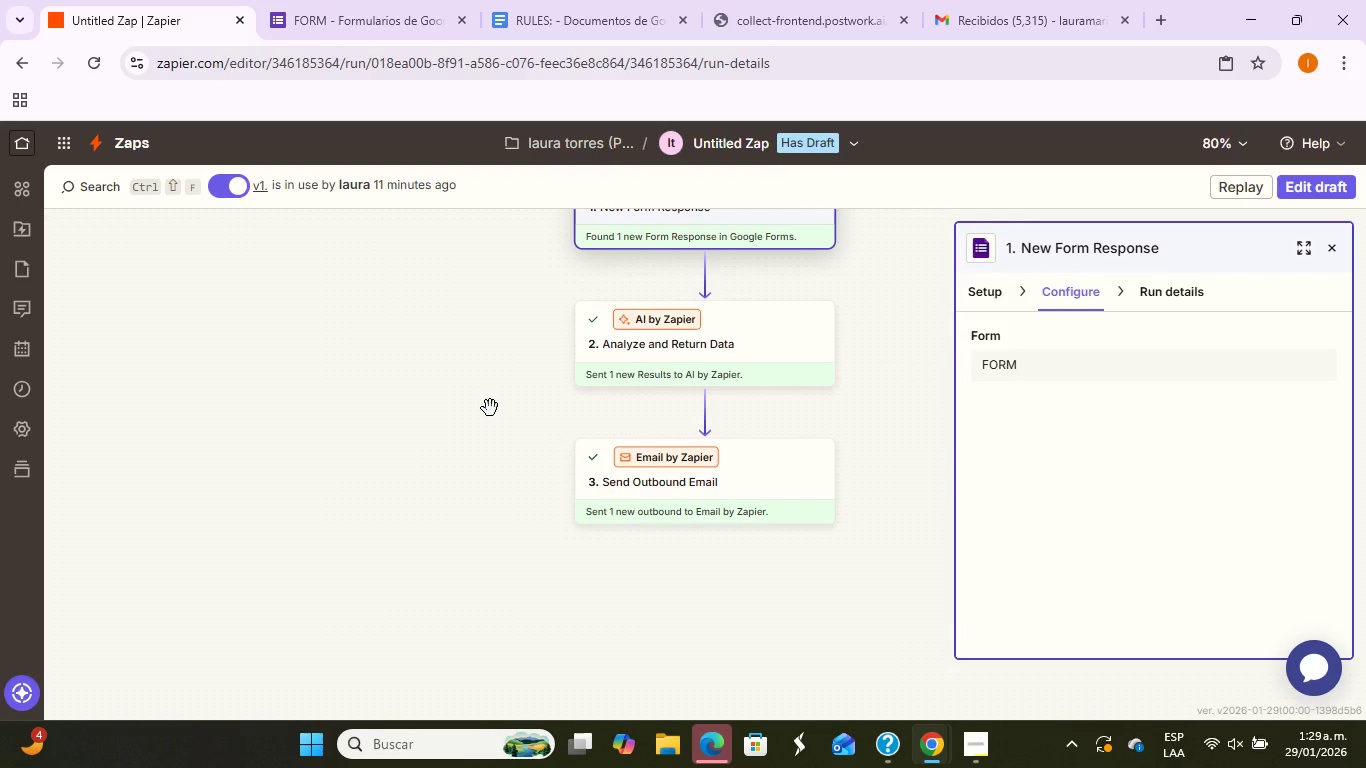 
wait(14.42)
 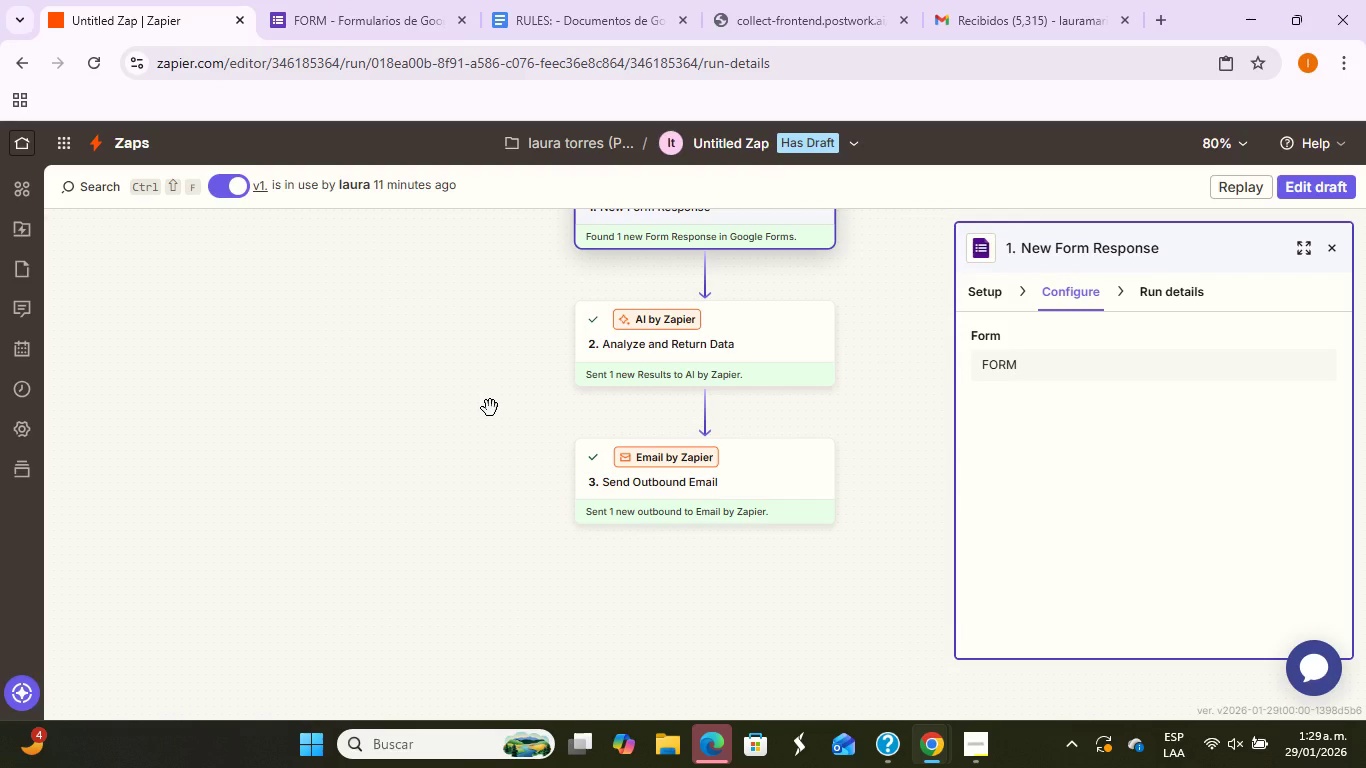 
left_click([1191, 297])
 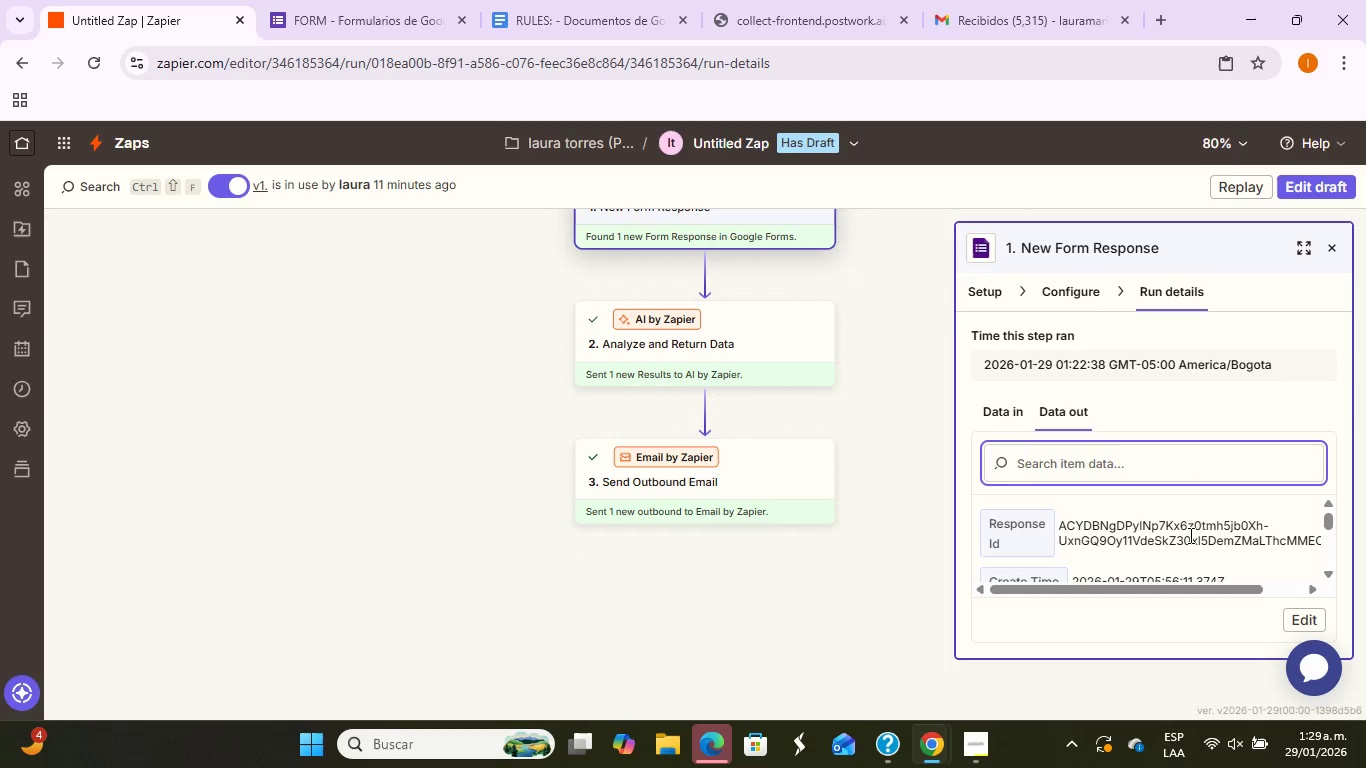 
scroll: coordinate [1187, 518], scroll_direction: down, amount: 2.0
 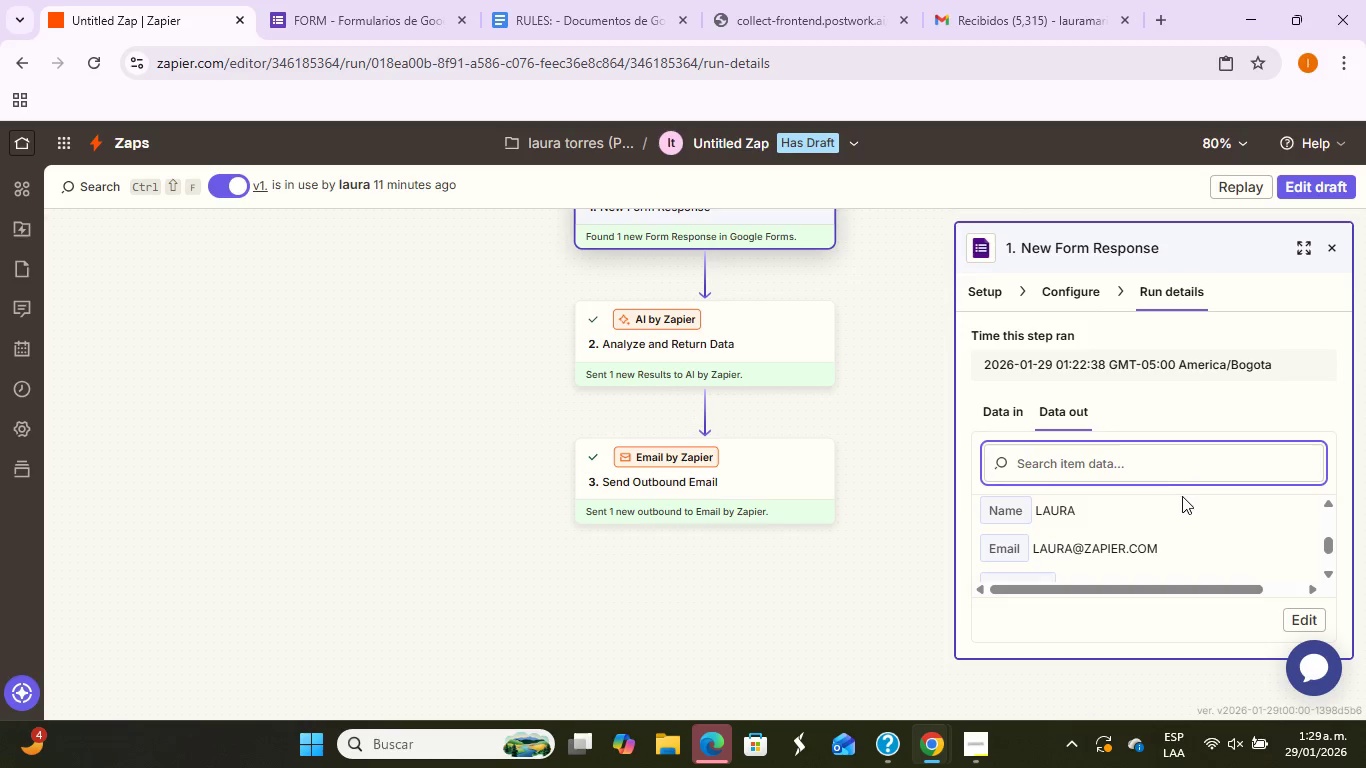 
scroll: coordinate [1175, 520], scroll_direction: up, amount: 3.0
 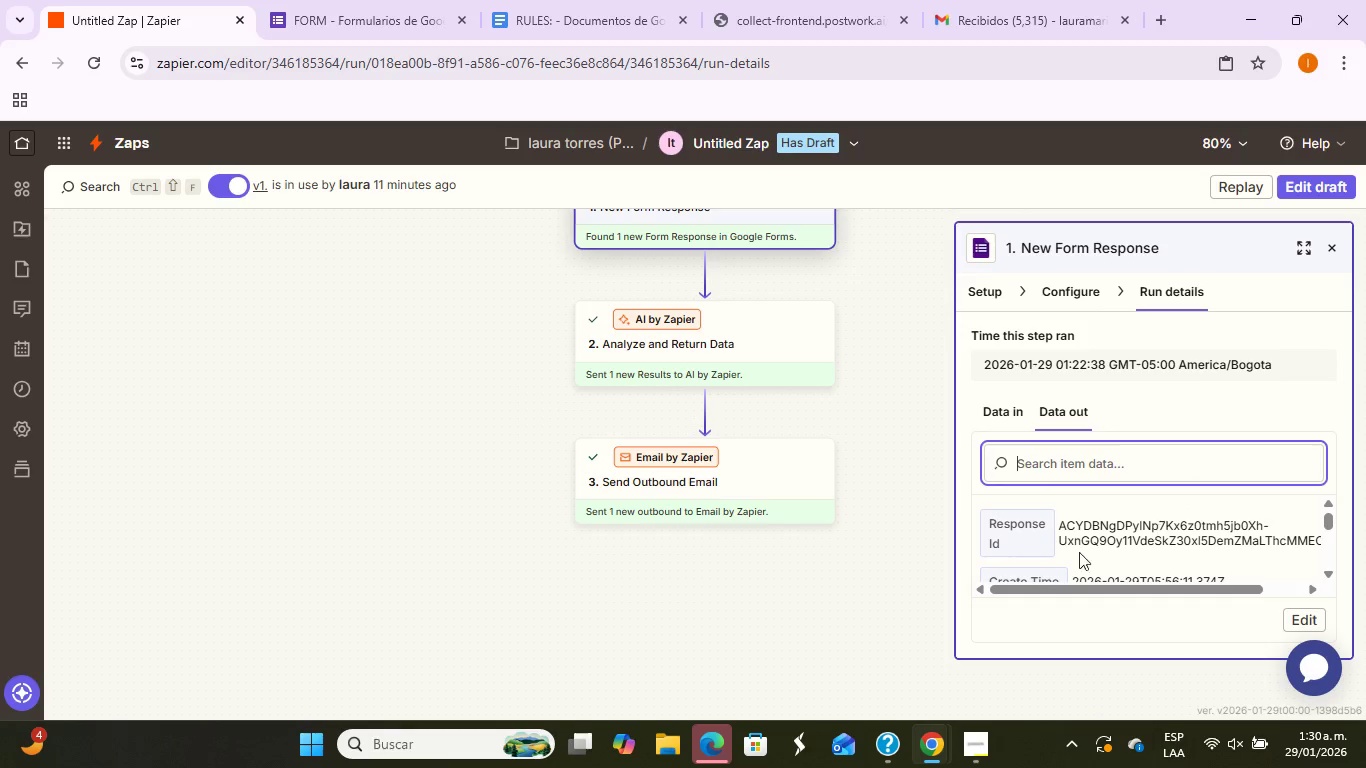 
mouse_move([1064, 532])
 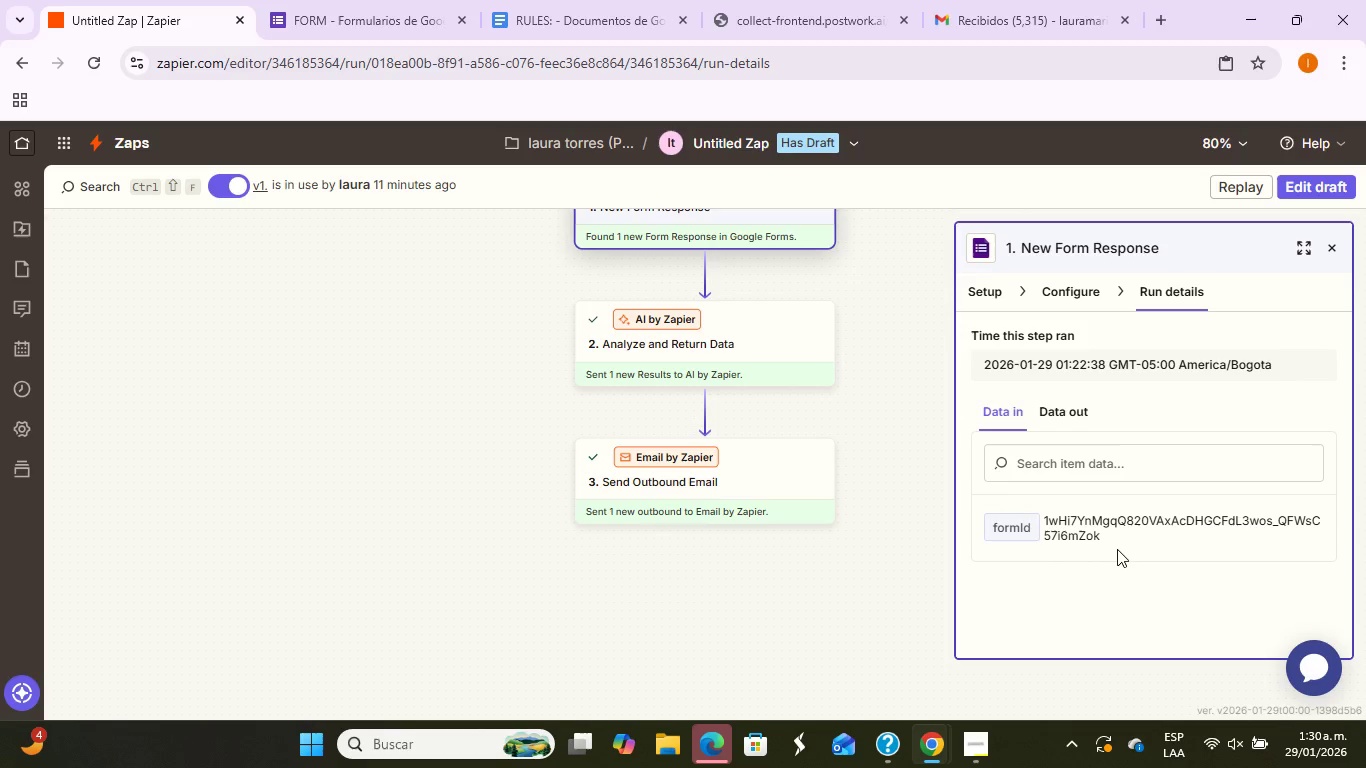 
wait(7.47)
 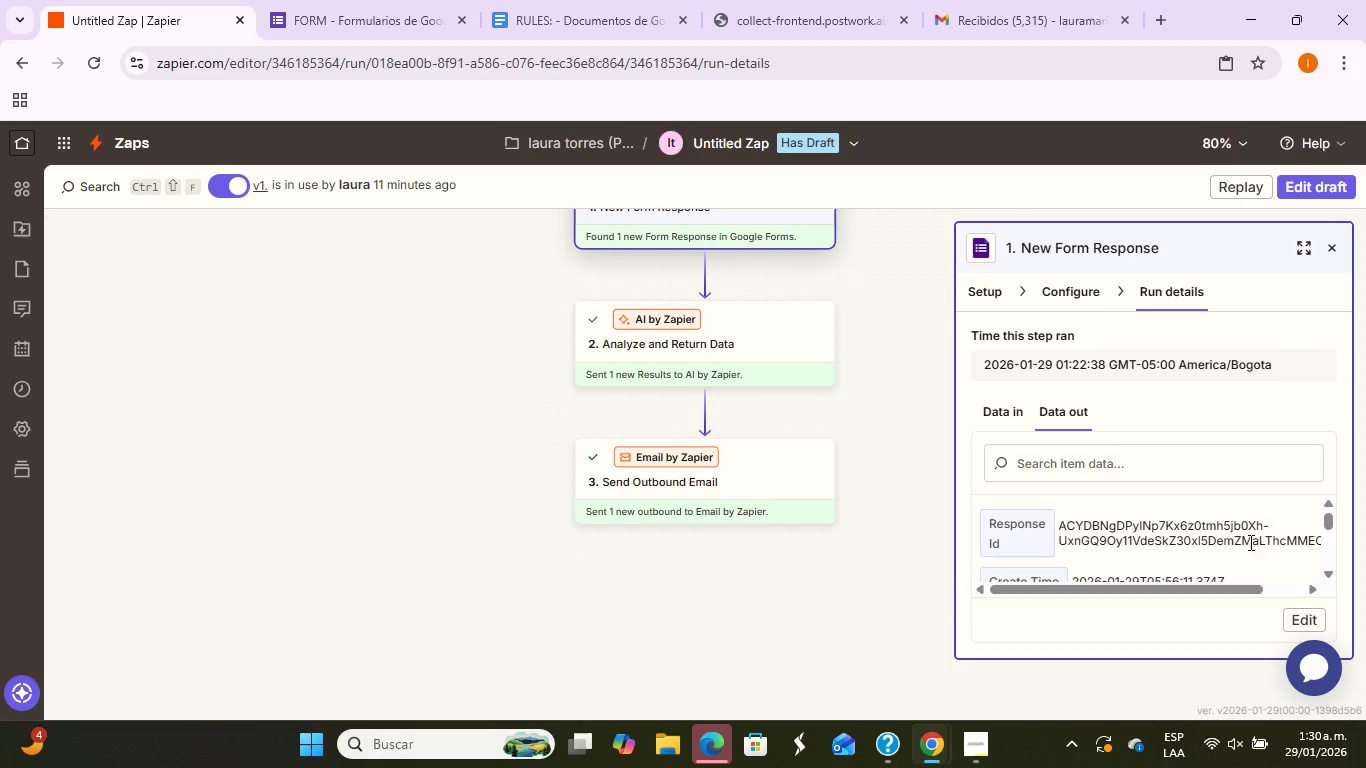 
left_click([1060, 293])
 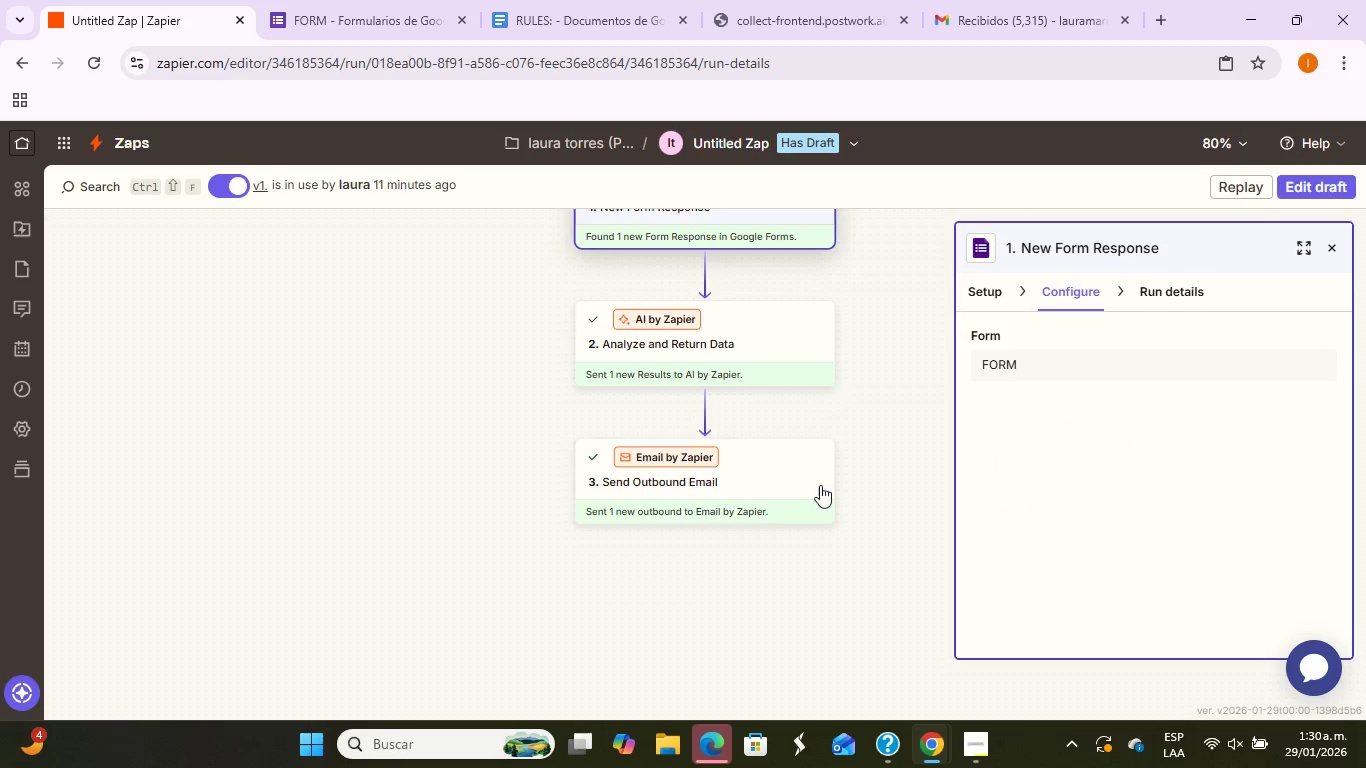 
scroll: coordinate [817, 487], scroll_direction: up, amount: 4.0
 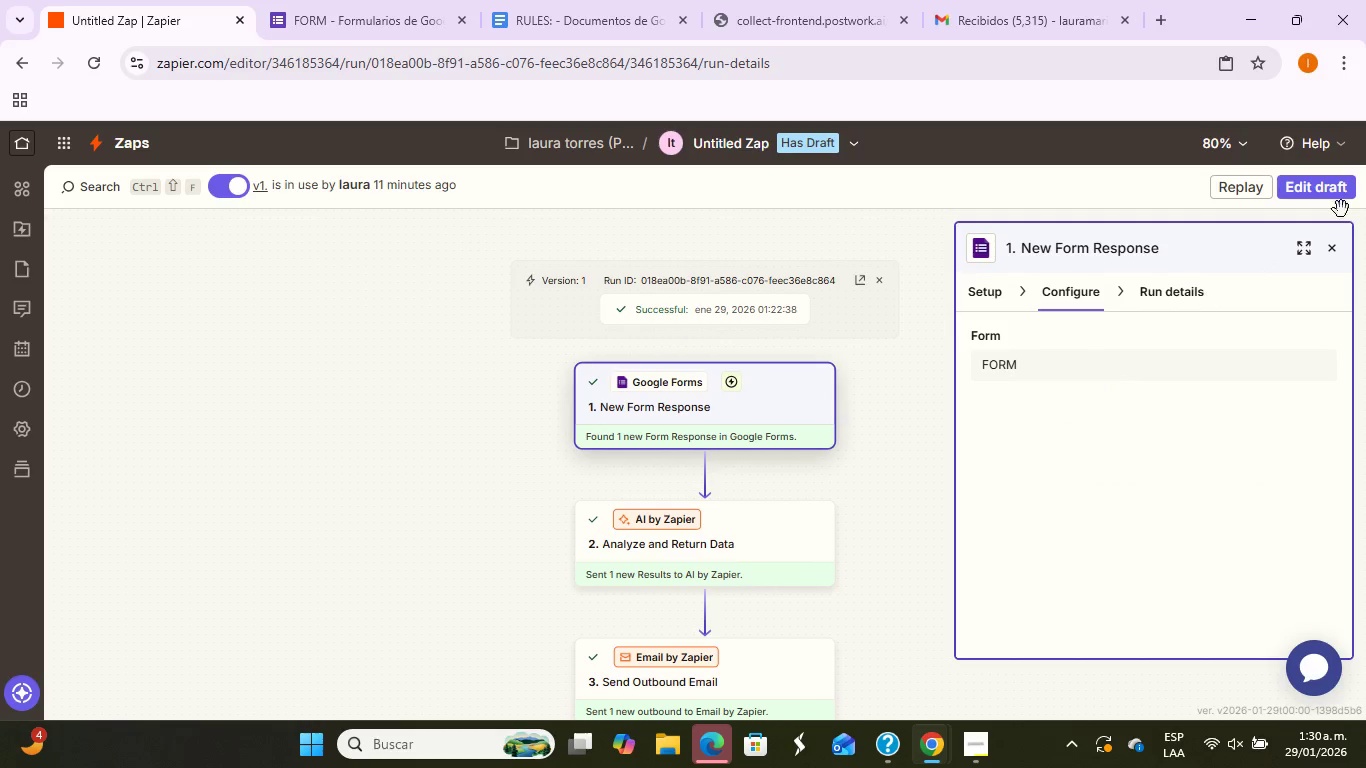 
left_click([1318, 178])
 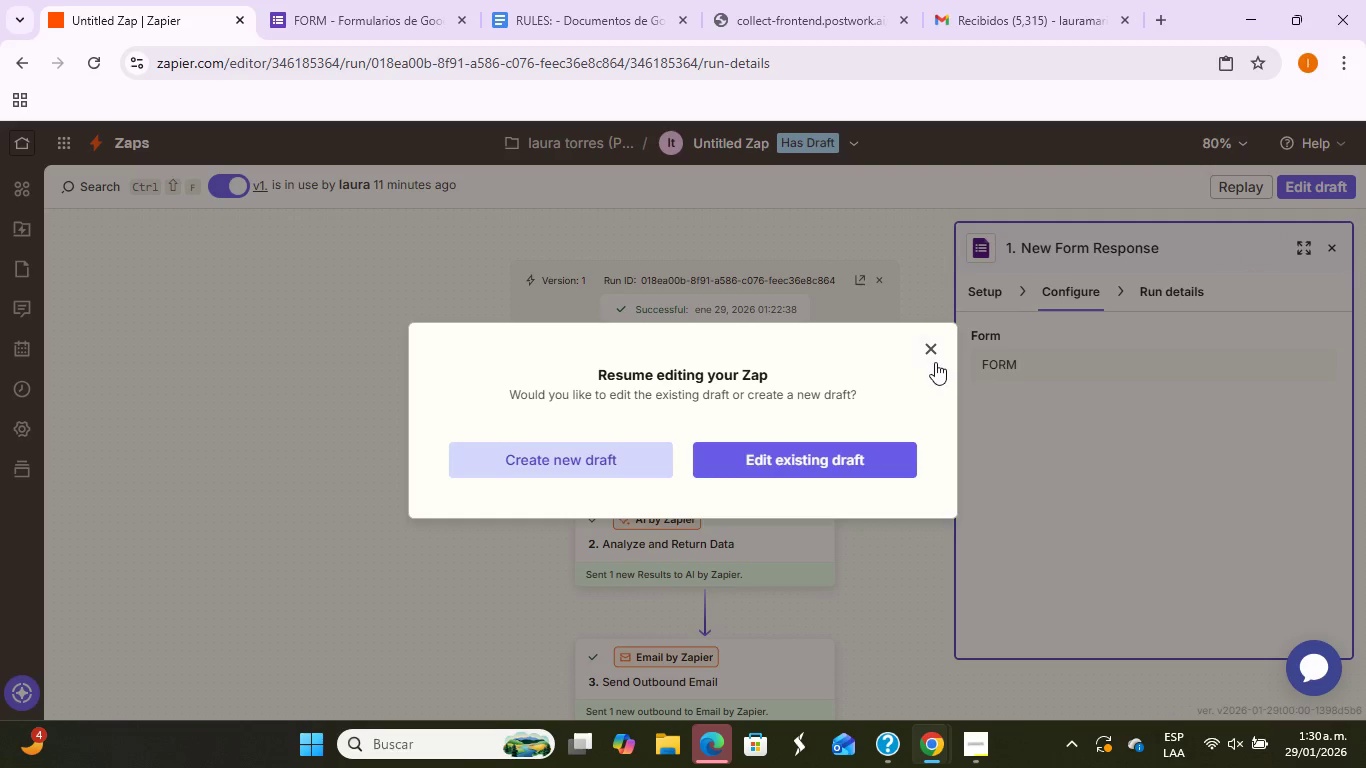 
wait(21.72)
 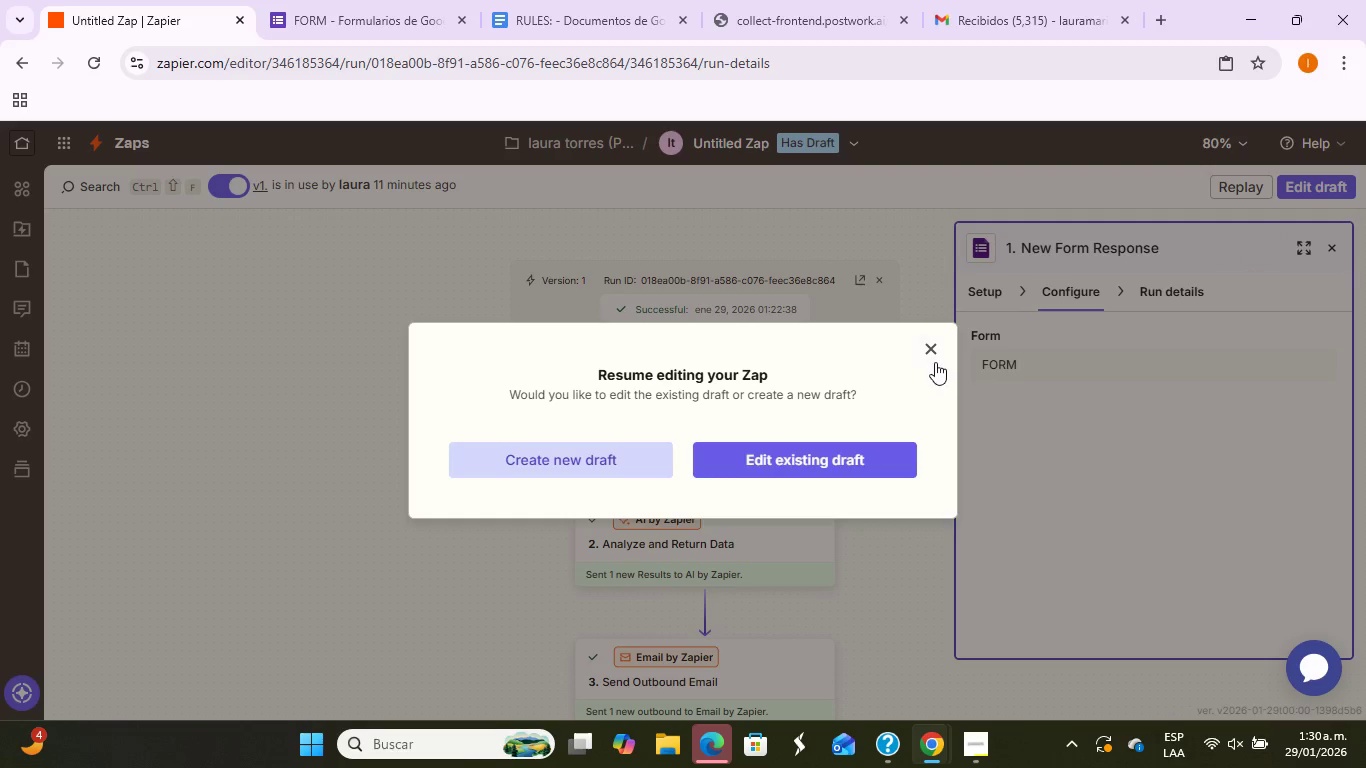 
left_click([857, 147])
 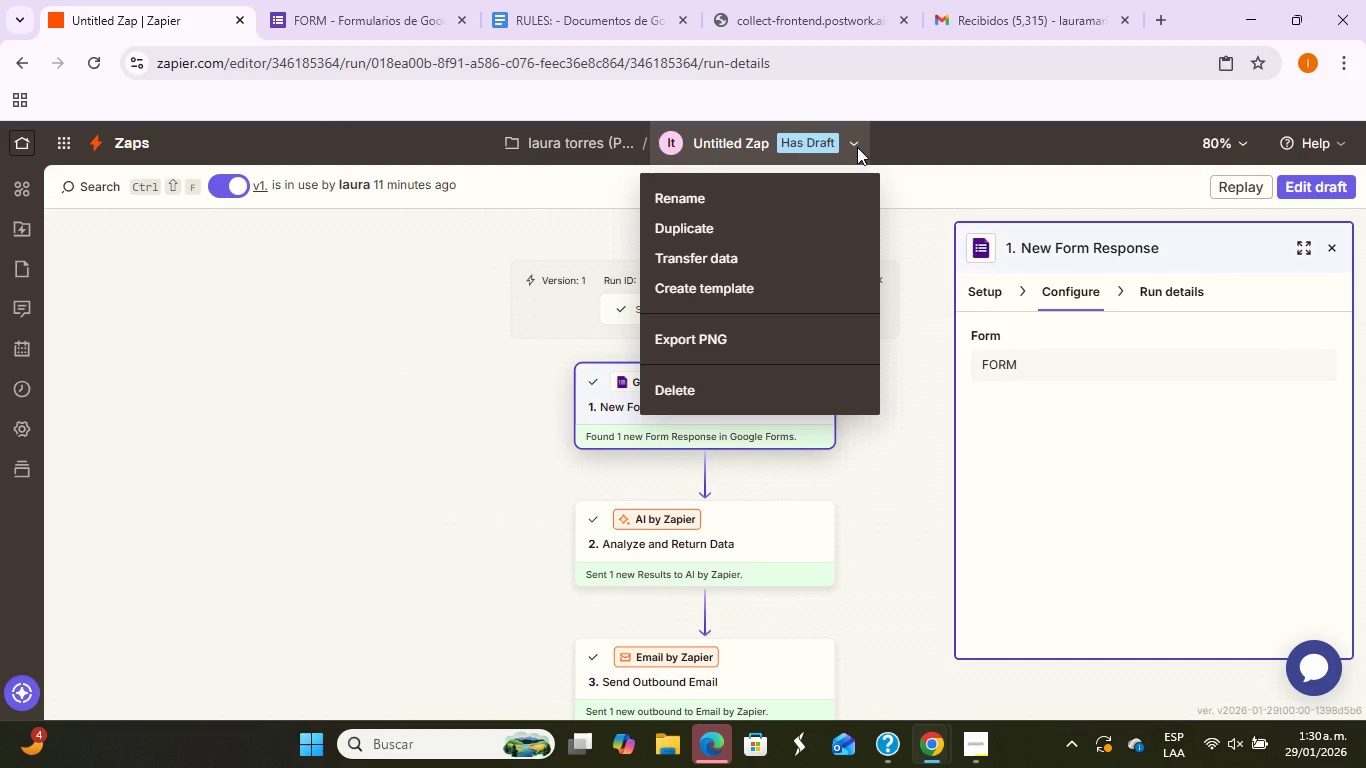 
left_click([857, 147])
 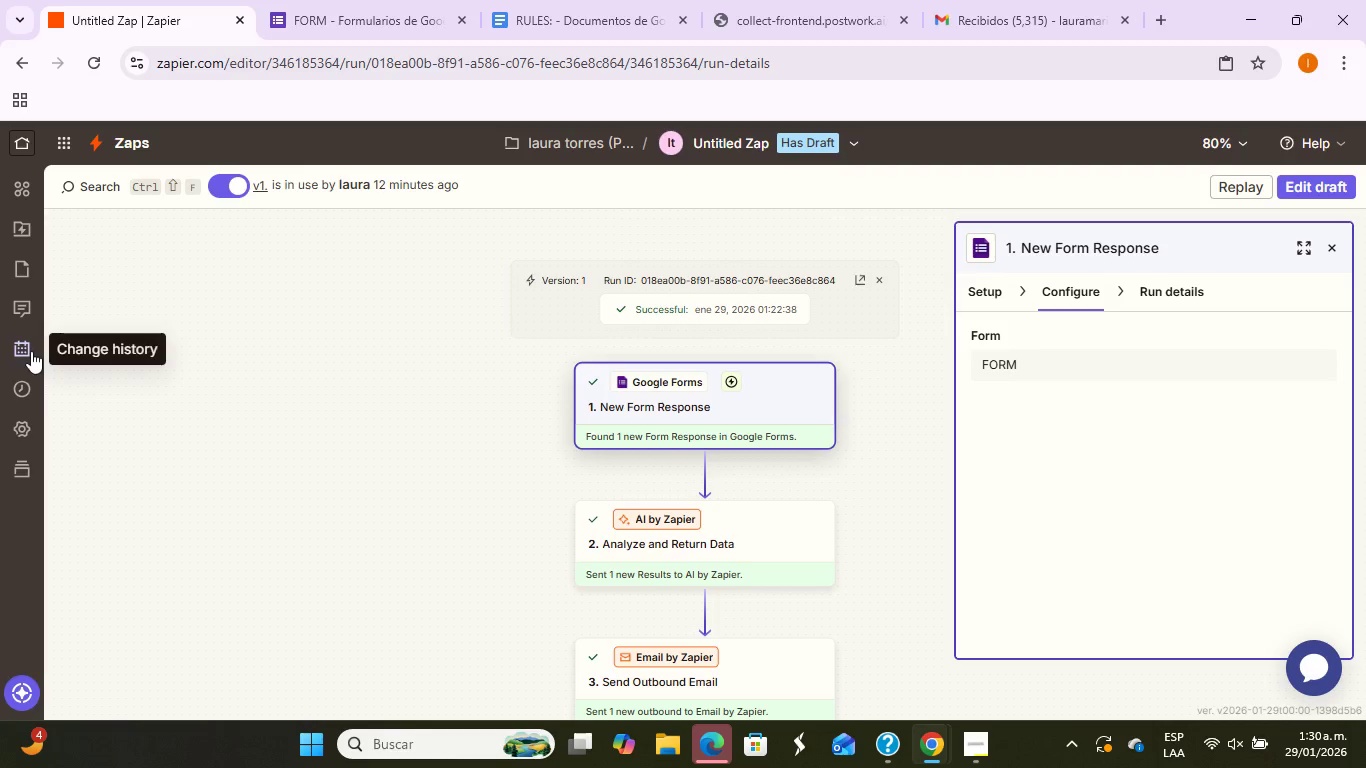 
wait(7.61)
 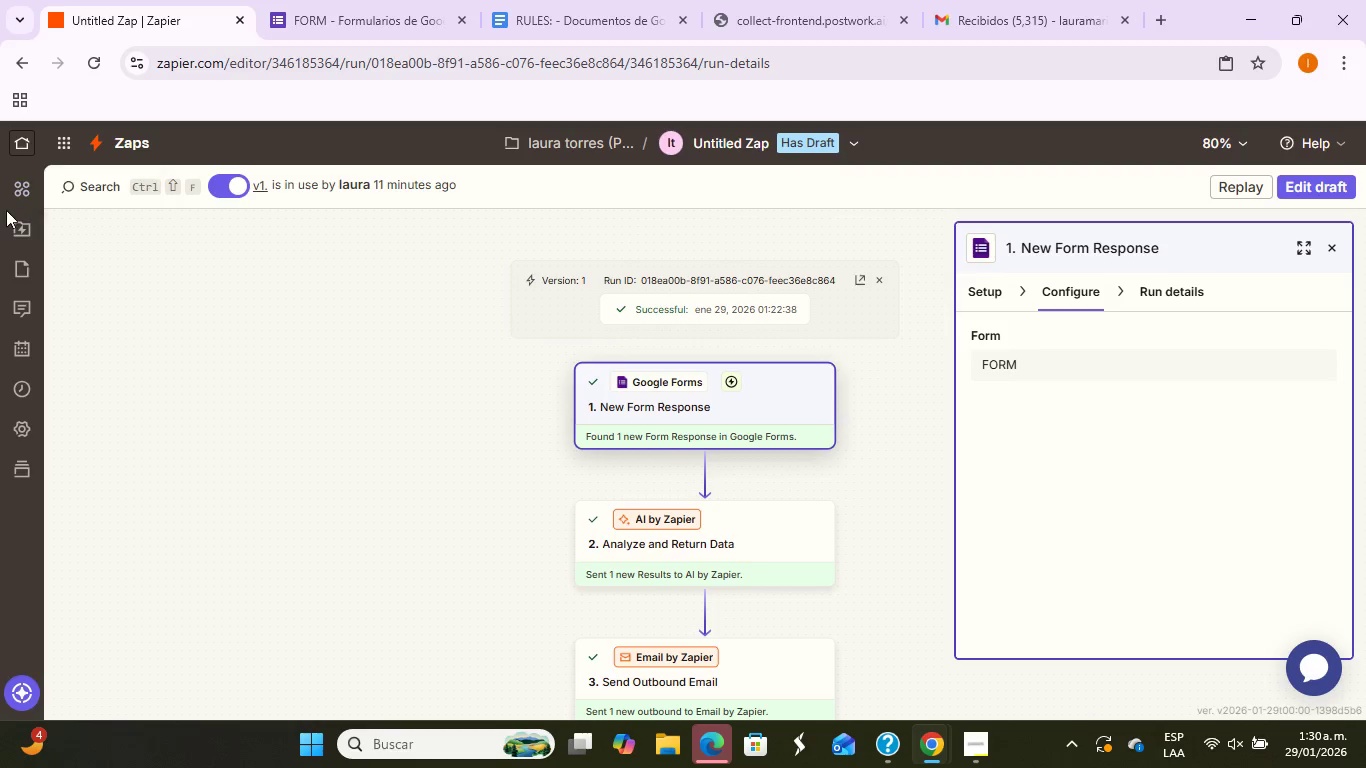 
scroll: coordinate [926, 554], scroll_direction: down, amount: 2.0
 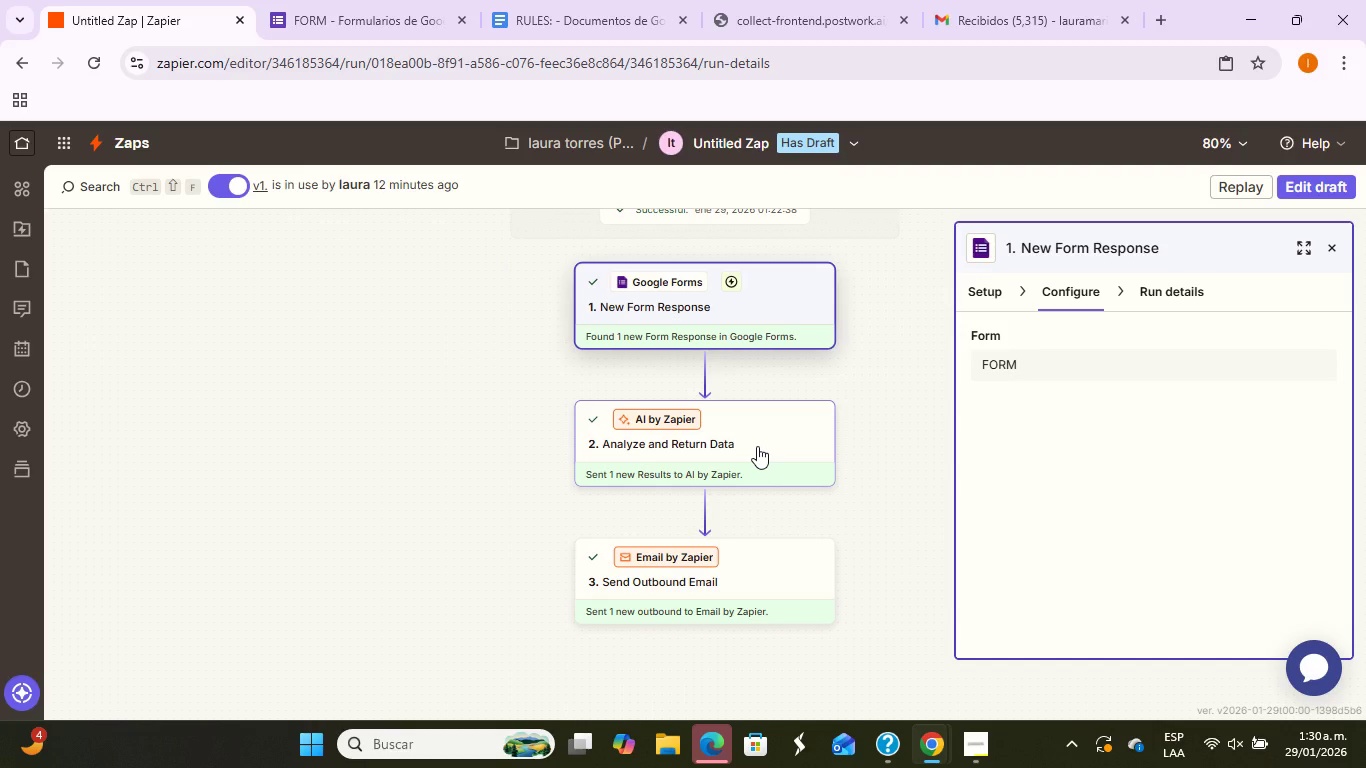 
left_click([757, 446])
 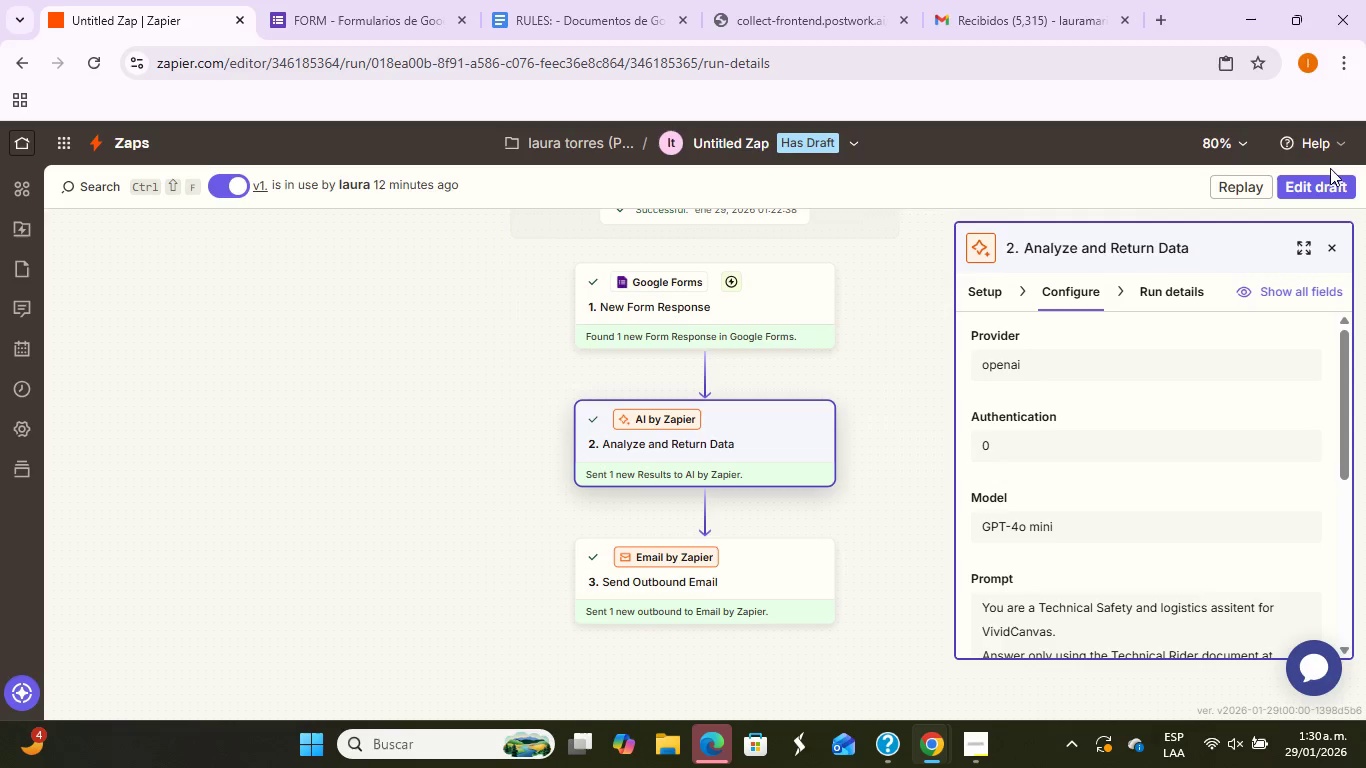 
left_click([1303, 188])
 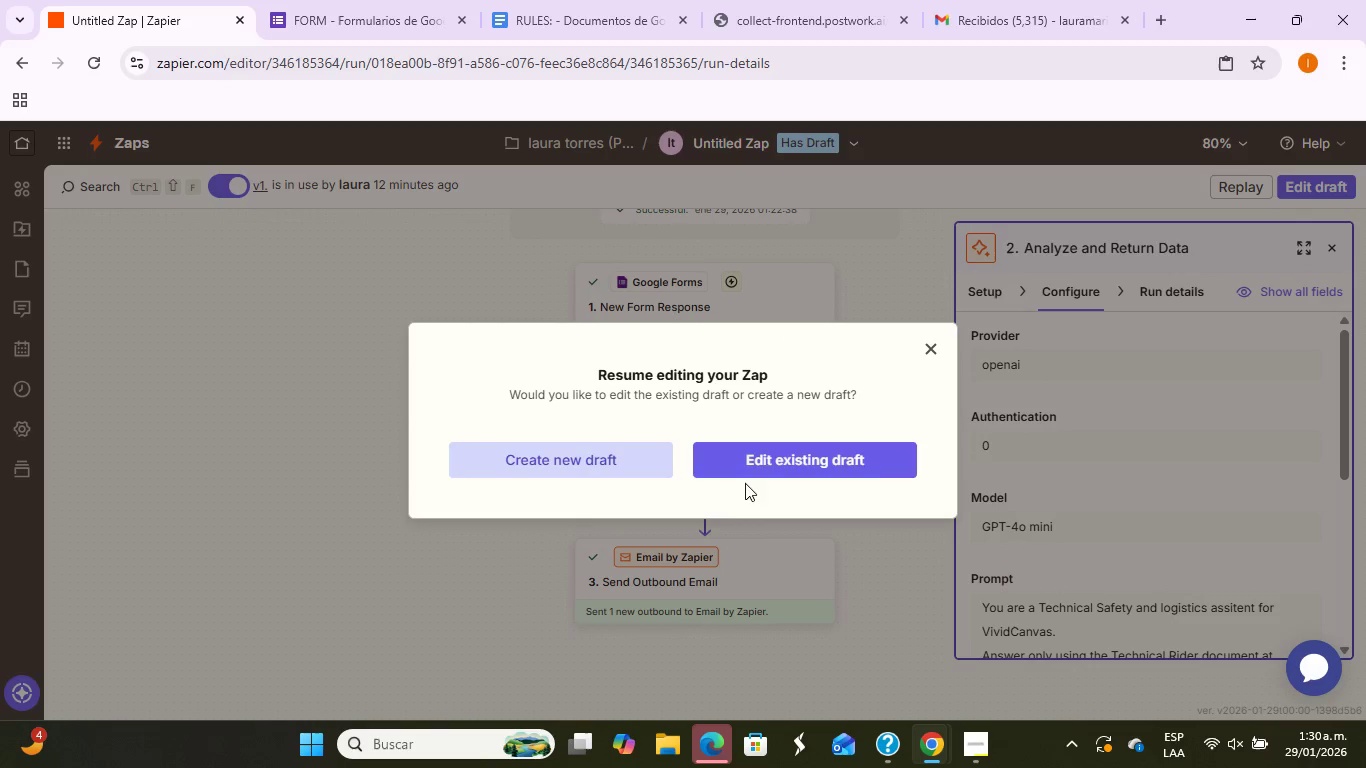 
left_click([764, 465])
 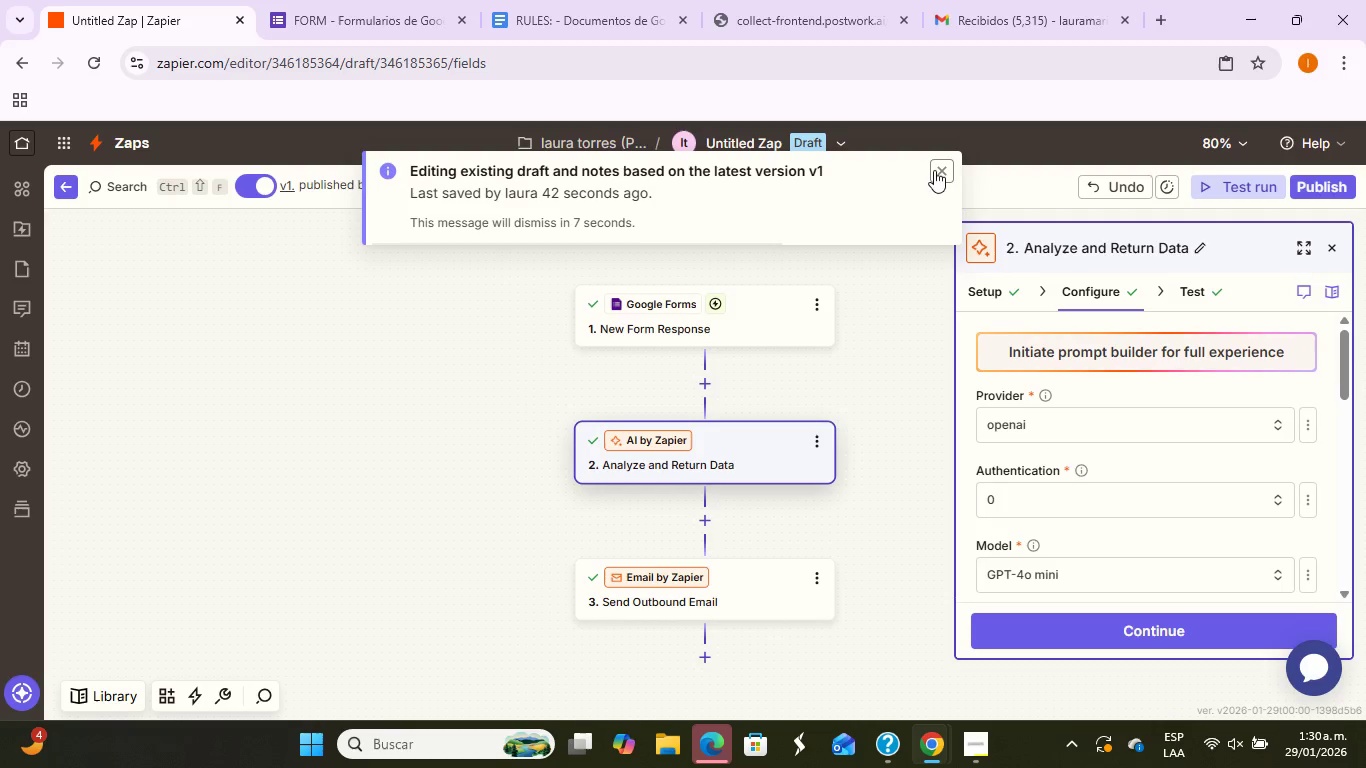 
wait(6.33)
 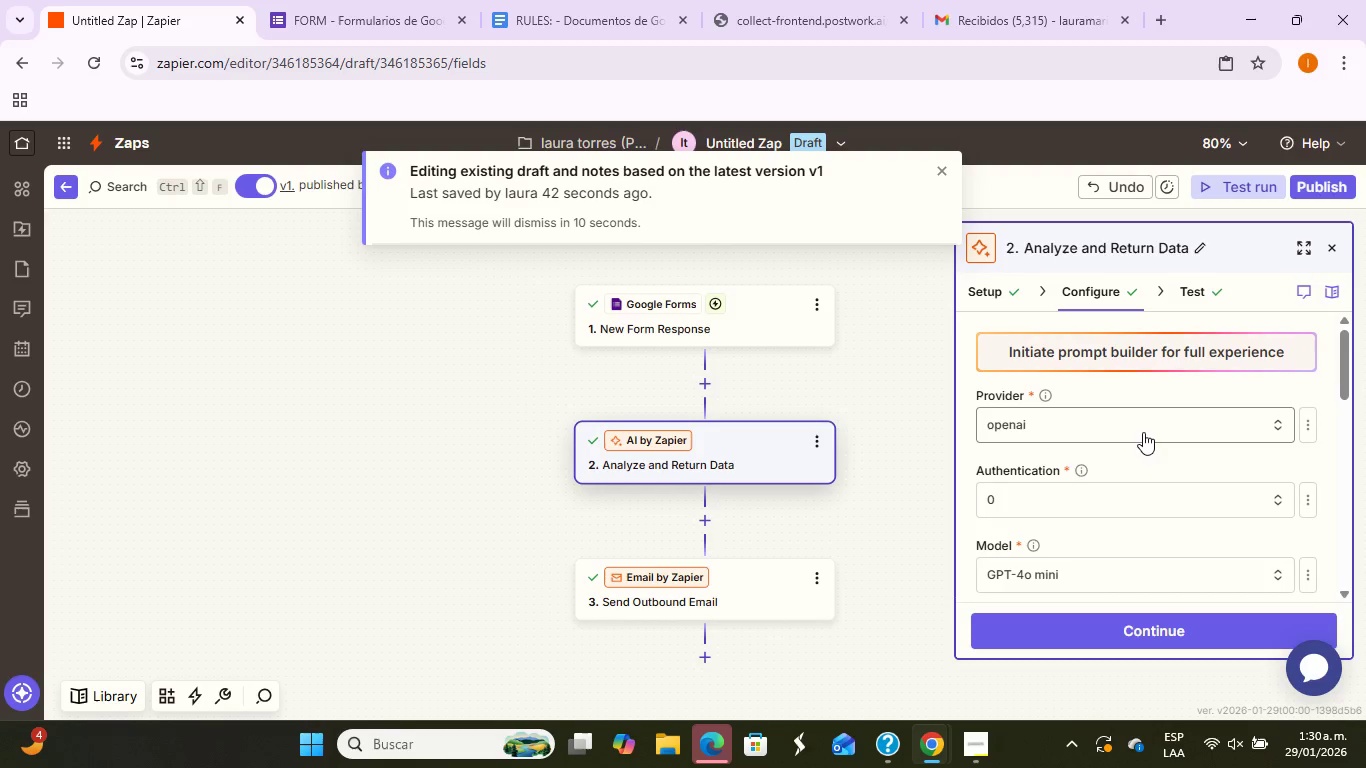 
scroll: coordinate [1168, 453], scroll_direction: down, amount: 8.0
 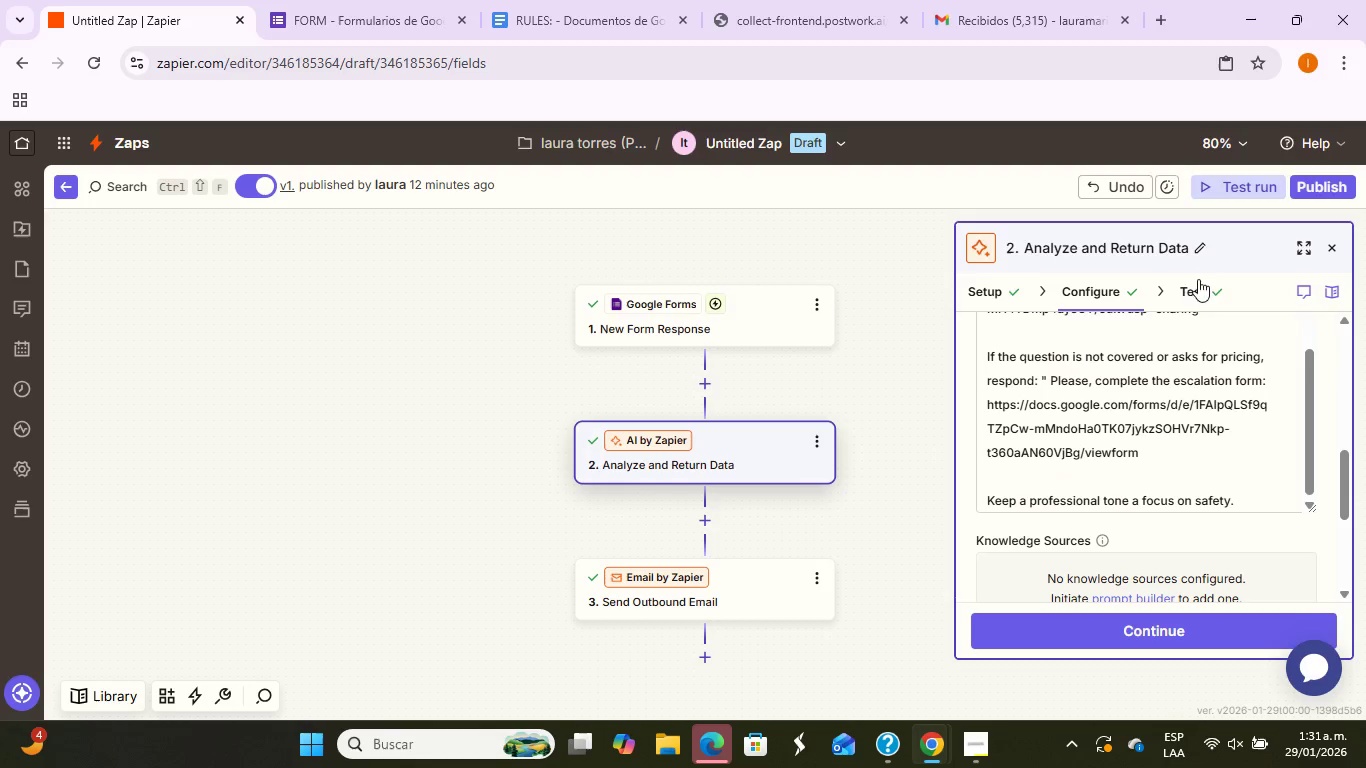 
wait(6.35)
 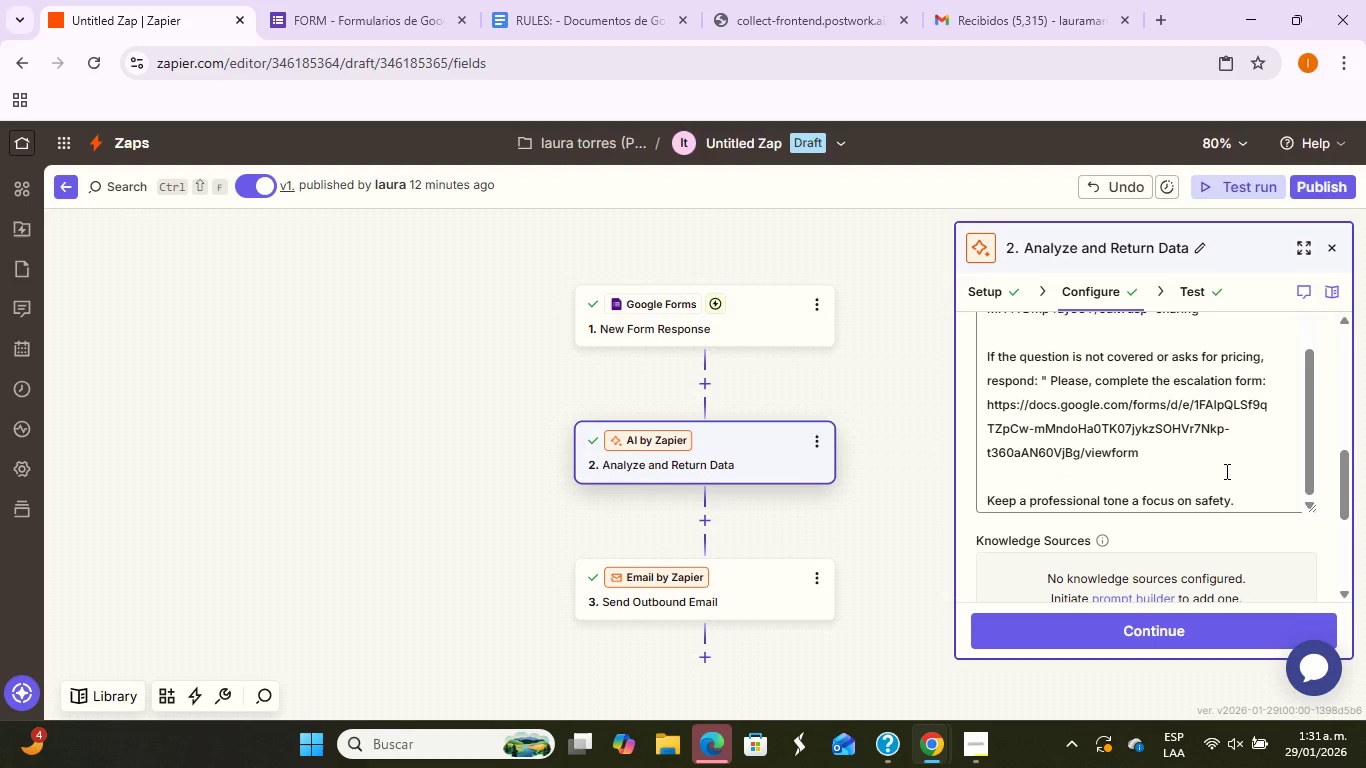 
left_click([1207, 641])
 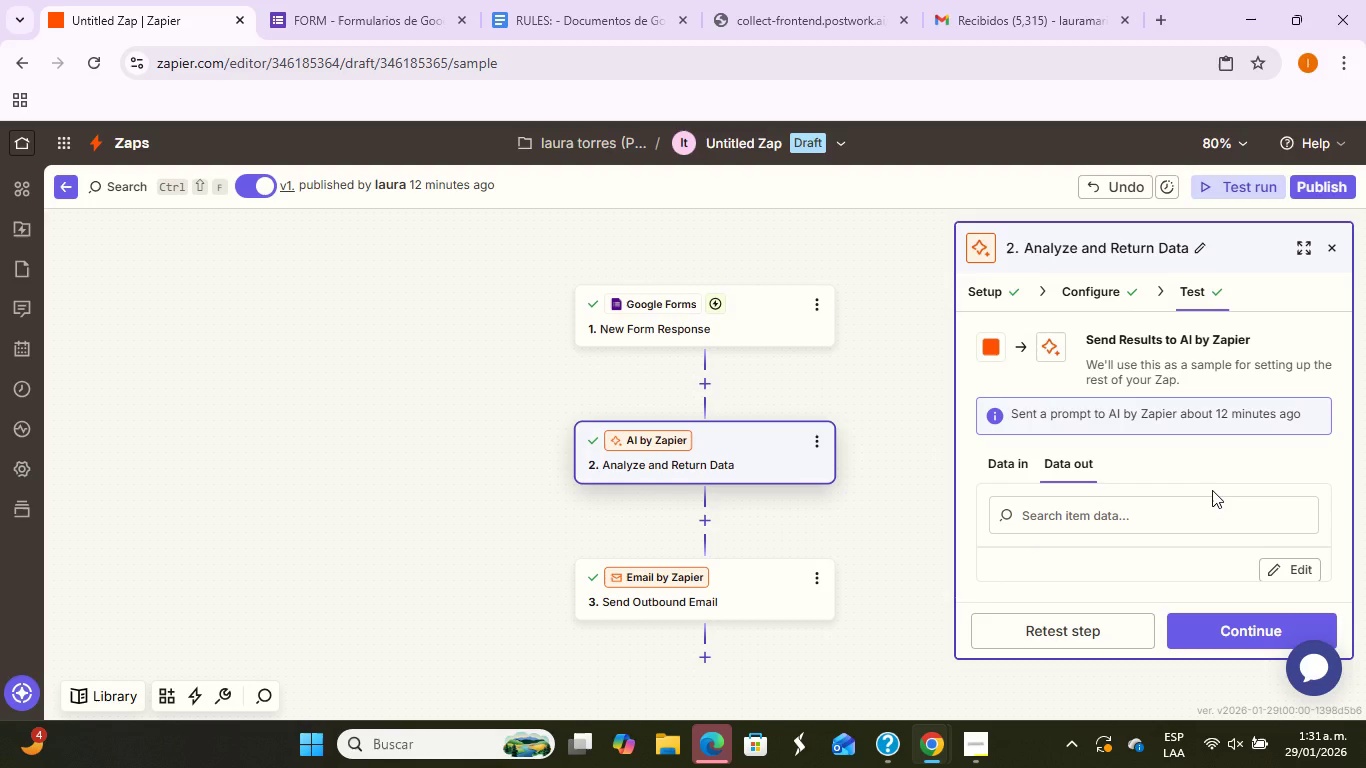 
scroll: coordinate [1208, 490], scroll_direction: down, amount: 2.0
 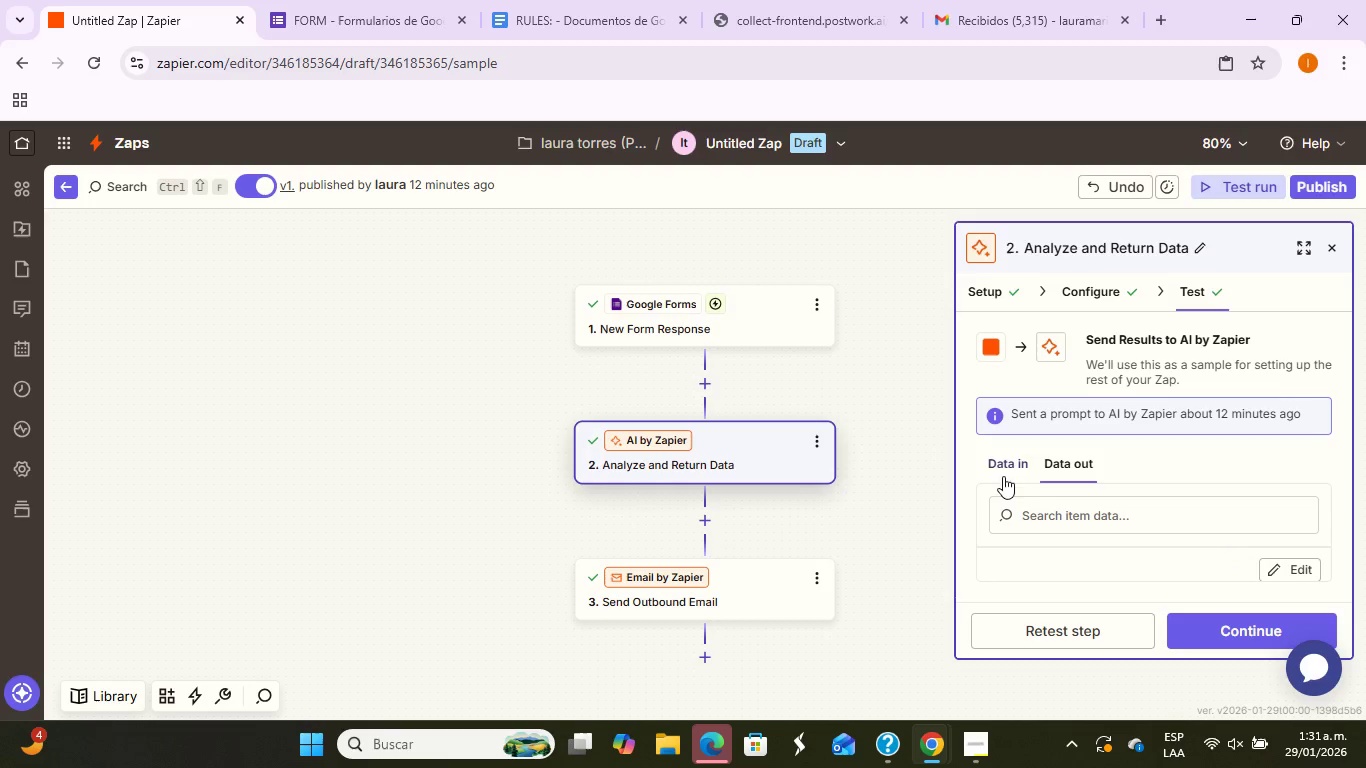 
left_click([1017, 465])
 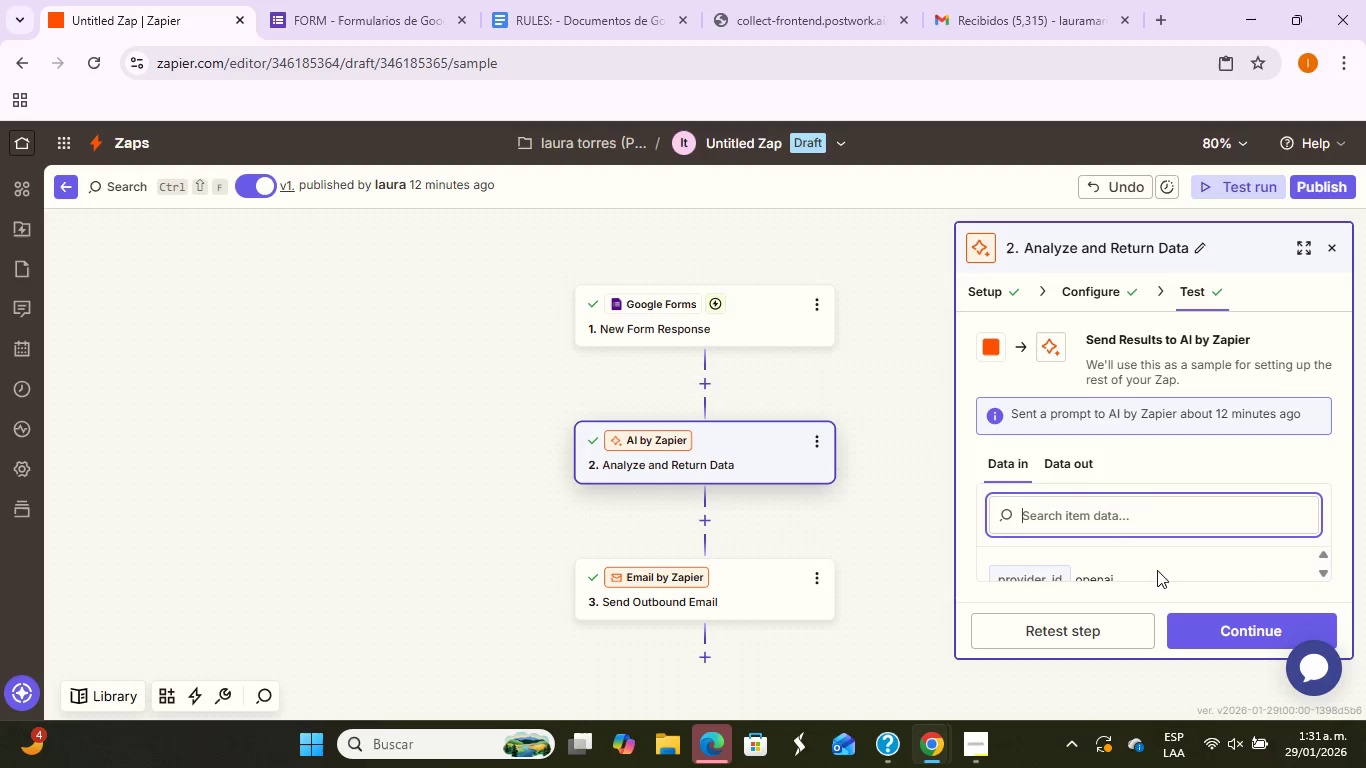 
scroll: coordinate [1207, 545], scroll_direction: down, amount: 2.0
 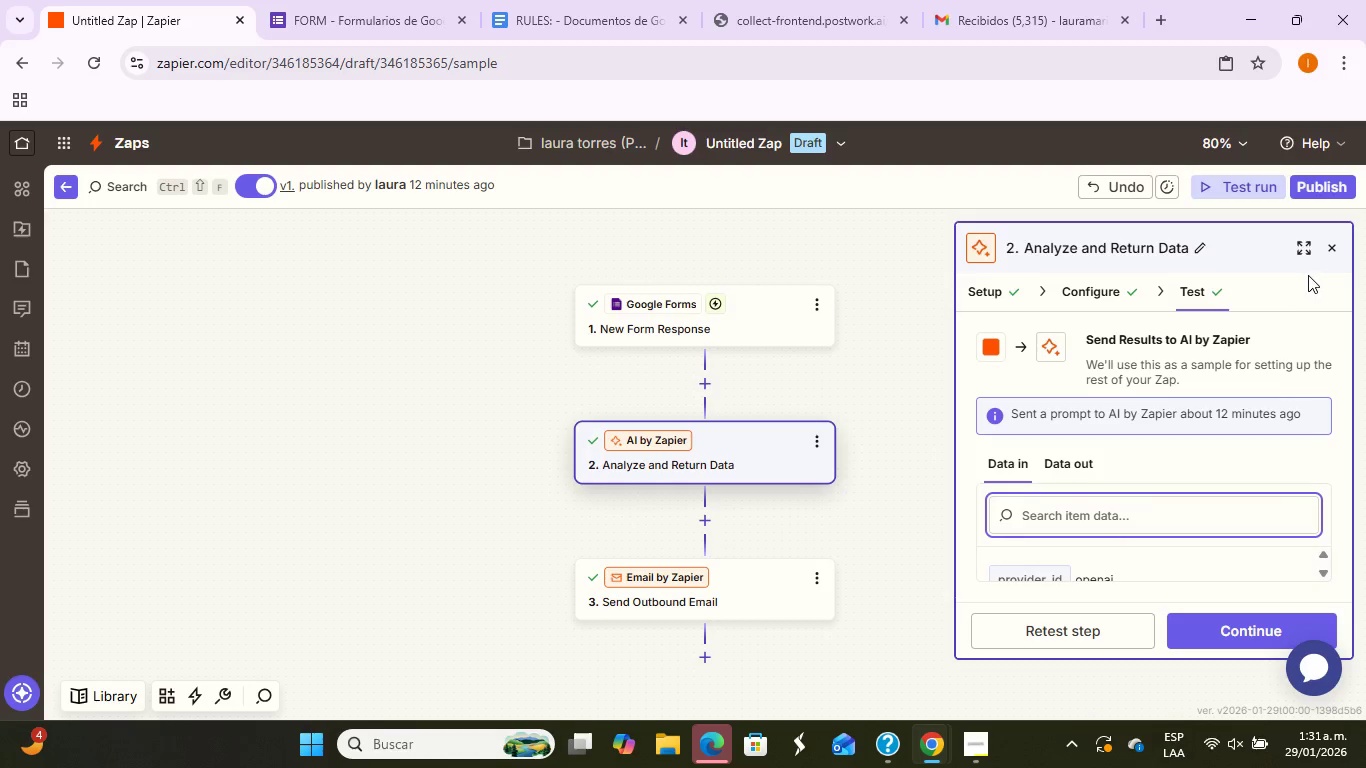 
left_click([1302, 245])
 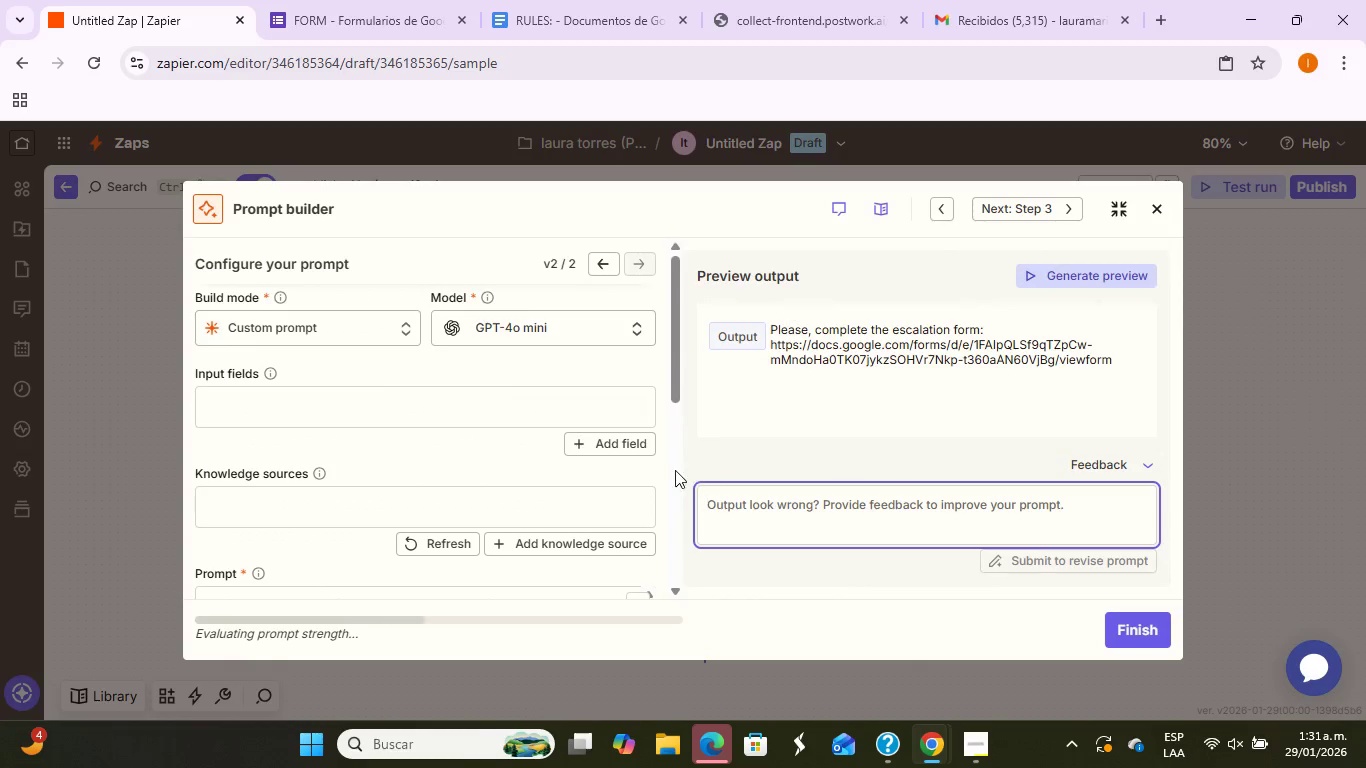 
scroll: coordinate [591, 477], scroll_direction: down, amount: 1.0
 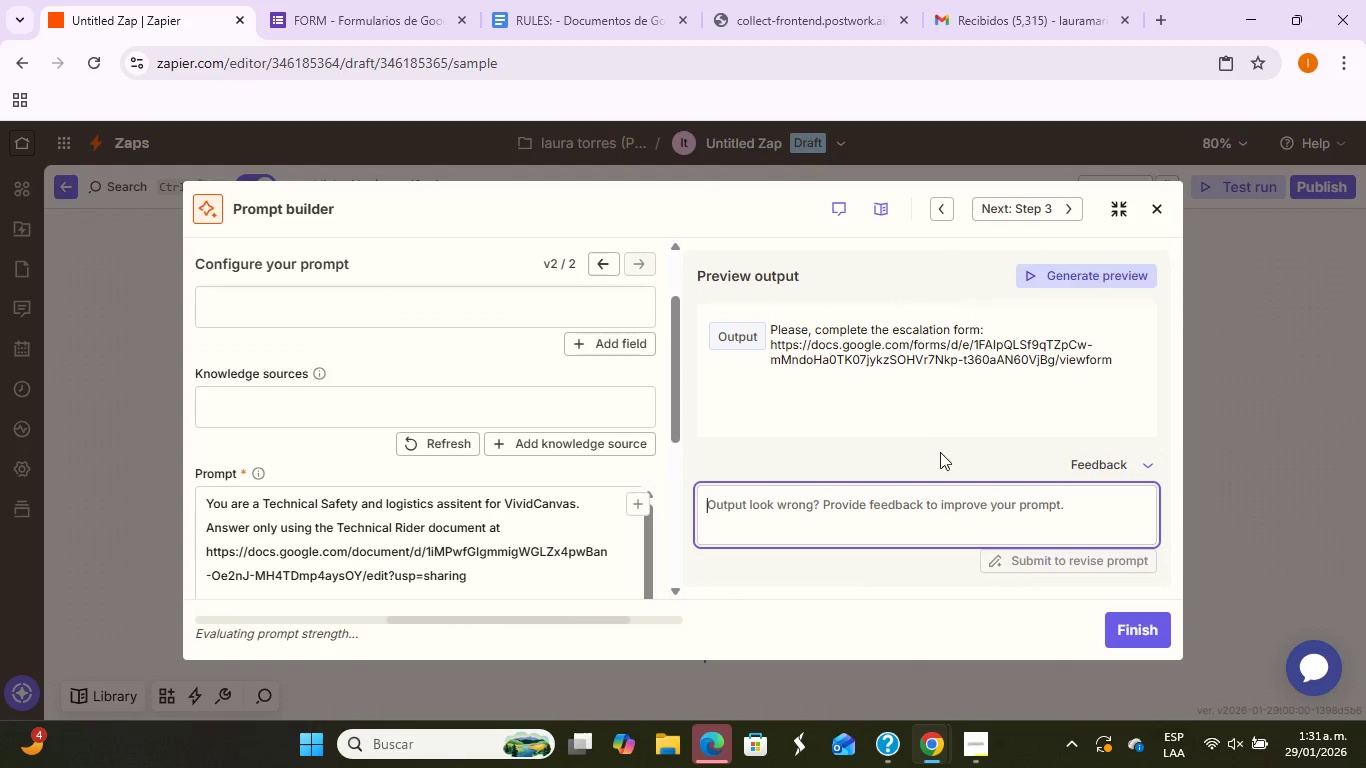 
scroll: coordinate [937, 402], scroll_direction: up, amount: 1.0
 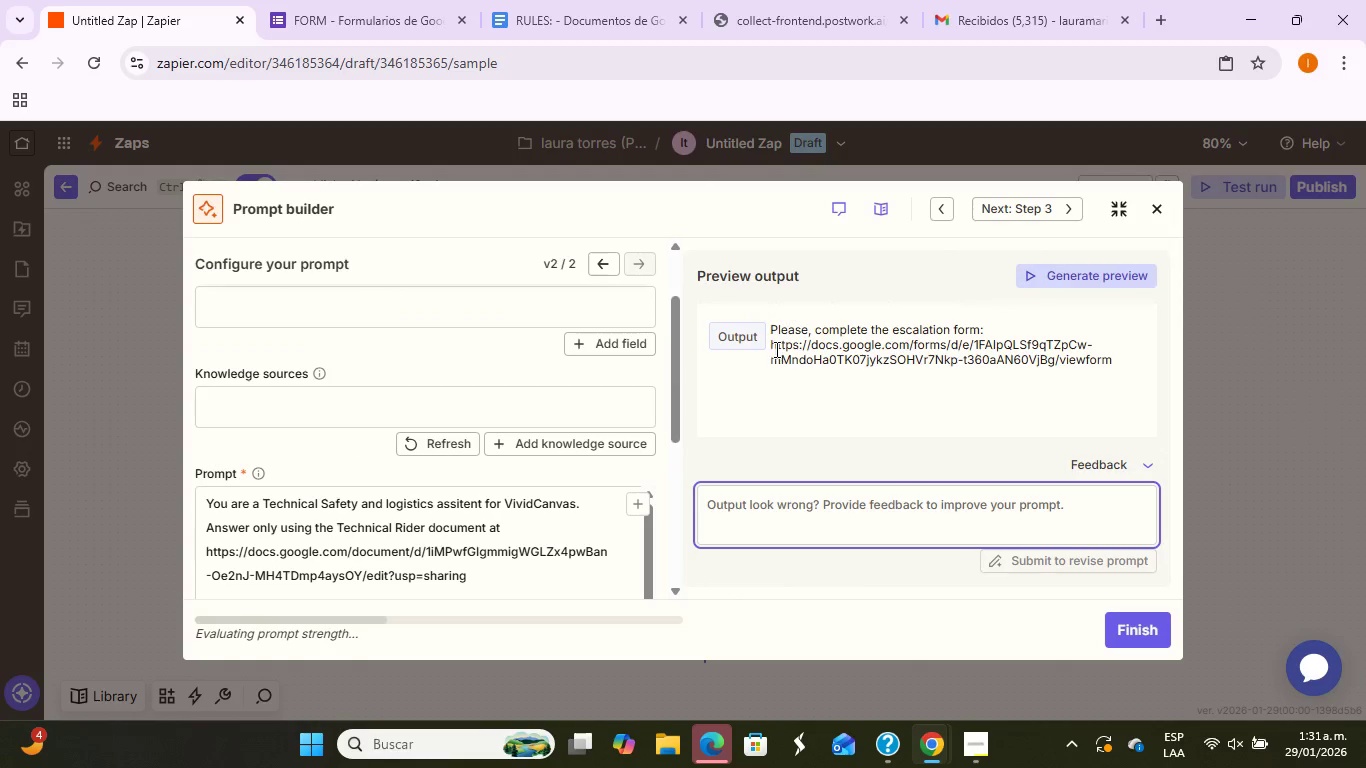 
left_click_drag(start_coordinate=[773, 347], to_coordinate=[1166, 357])
 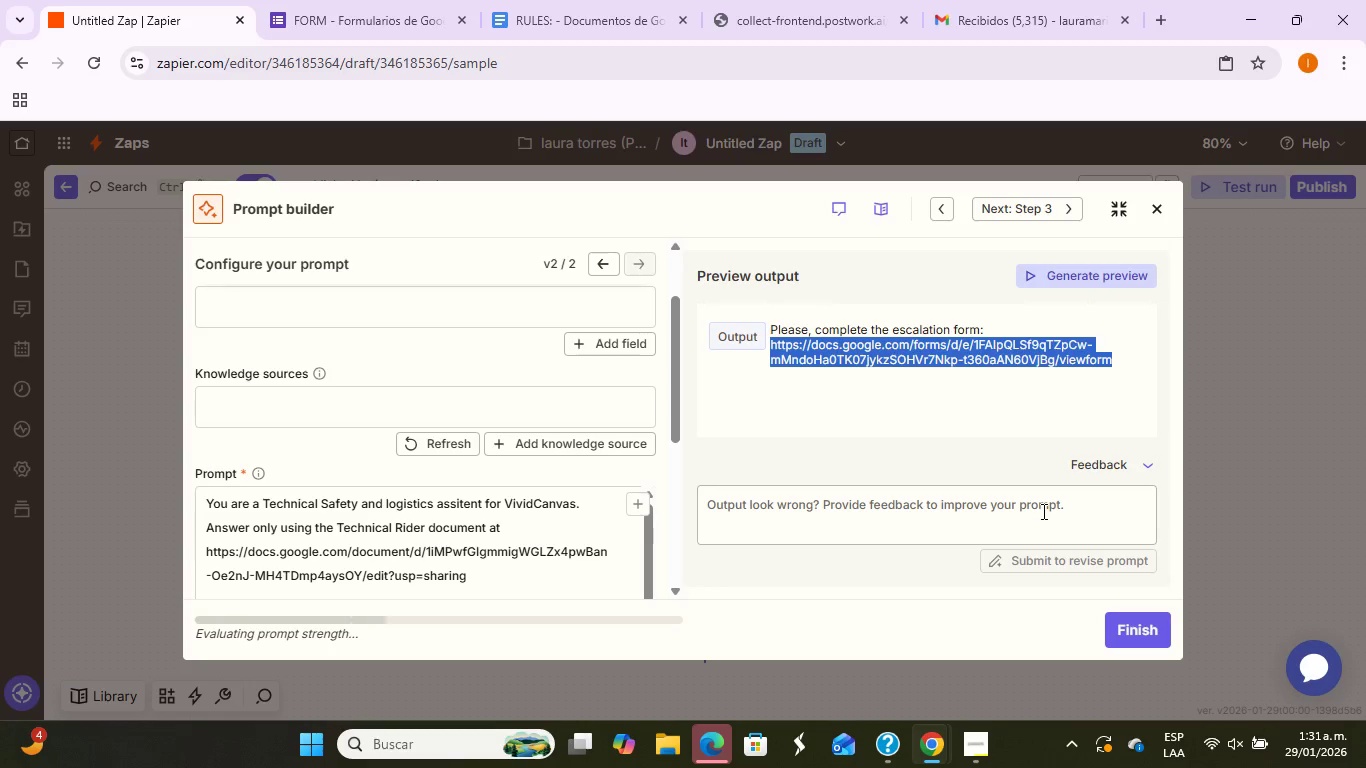 
left_click([1042, 511])
 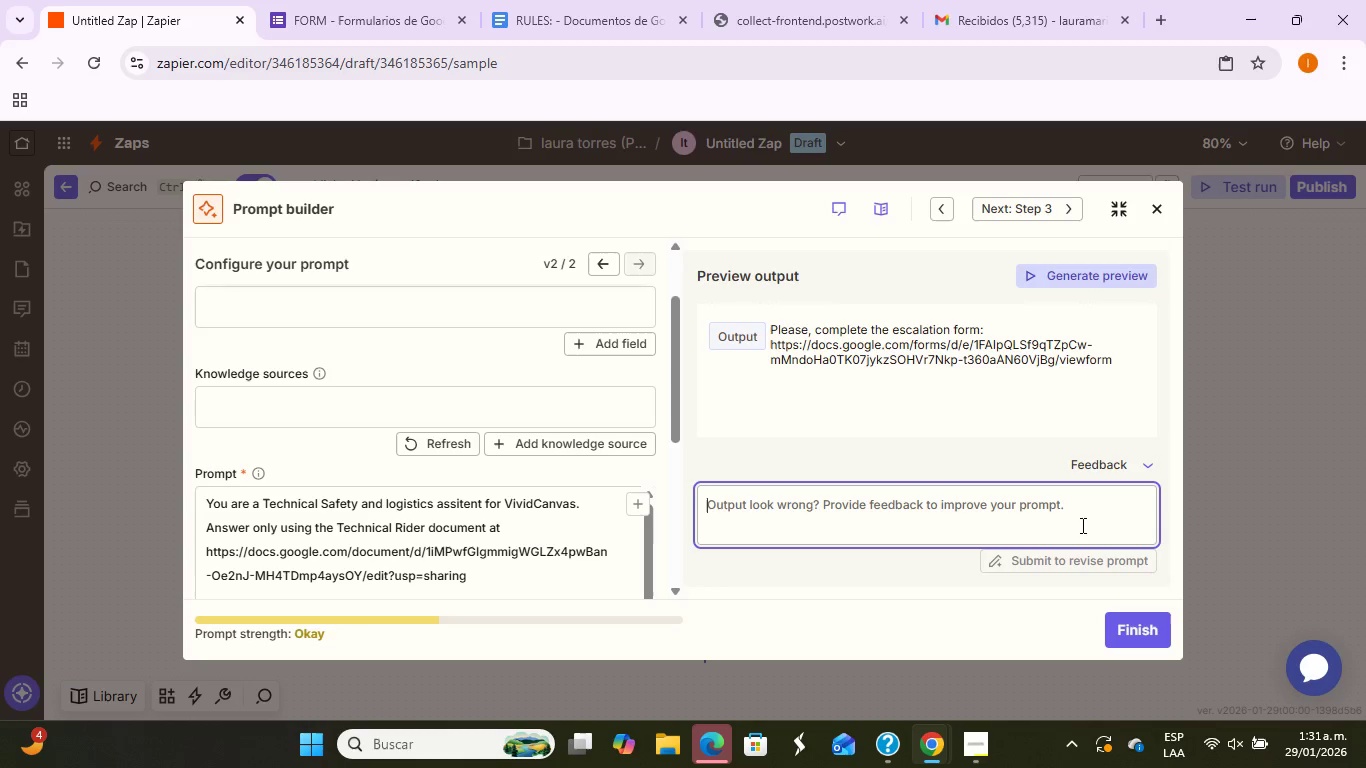 
left_click([1145, 462])
 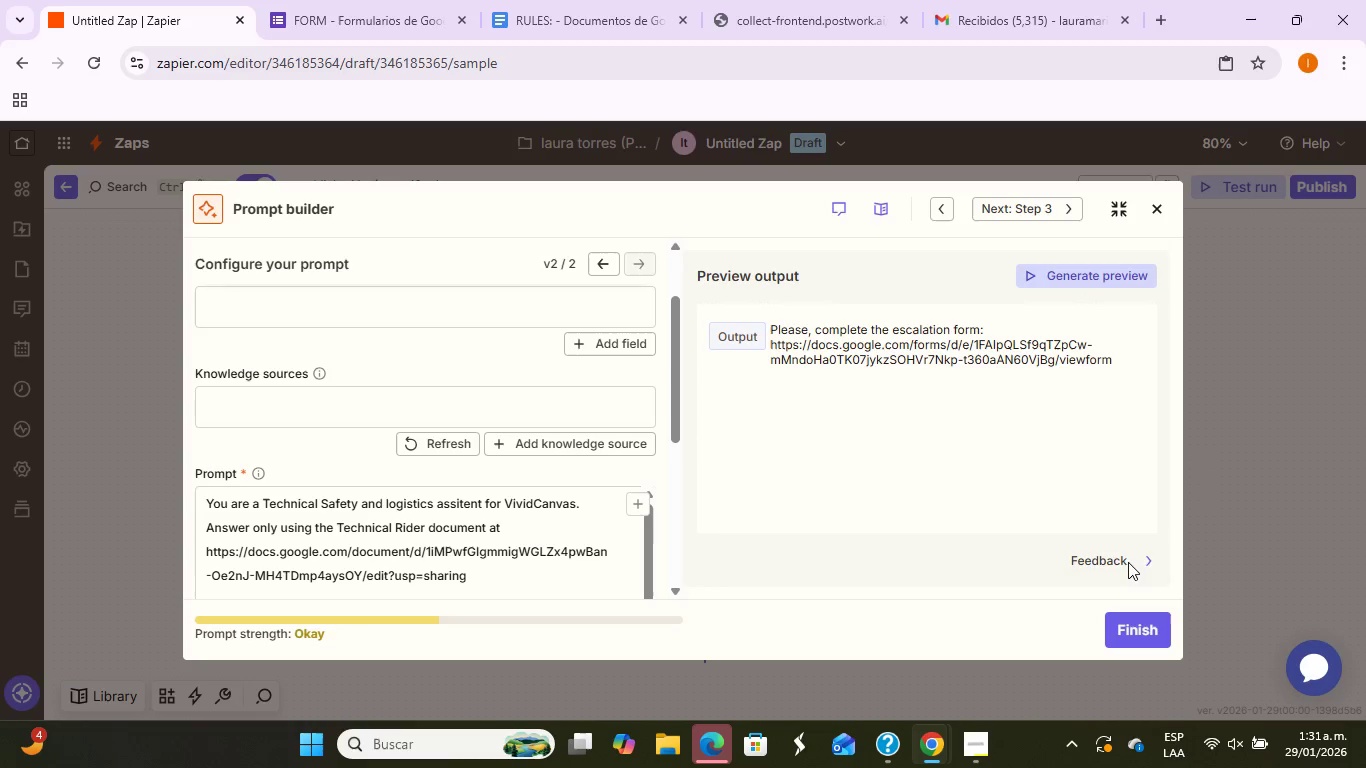 
left_click_drag(start_coordinate=[1139, 561], to_coordinate=[1146, 560])
 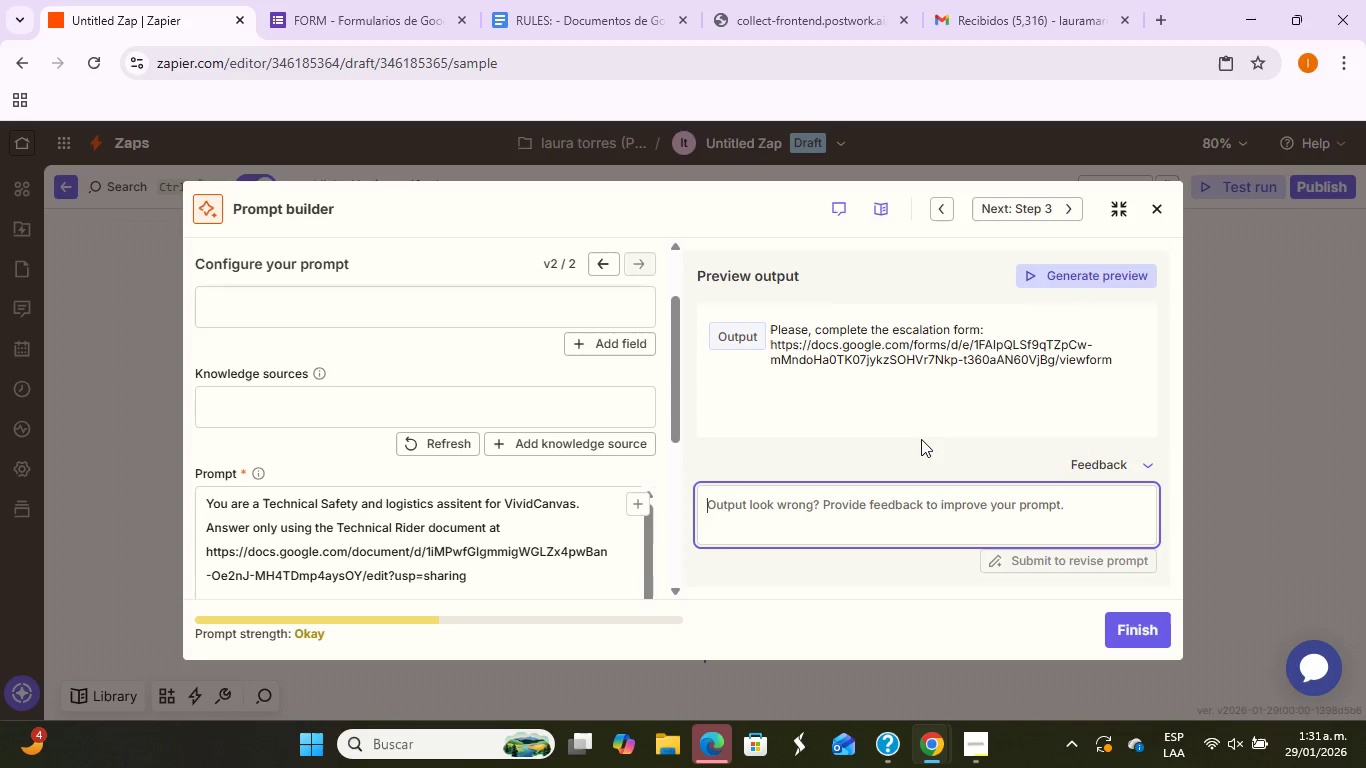 
wait(28.62)
 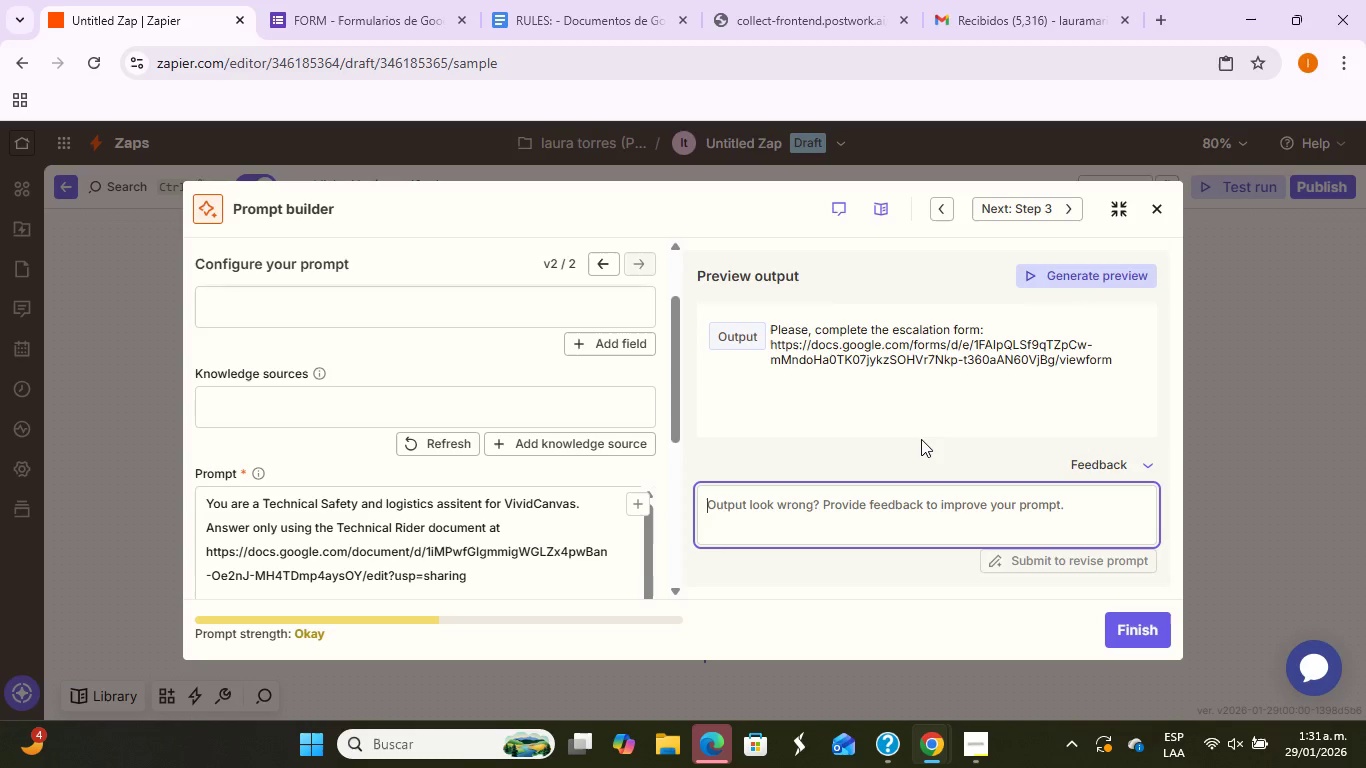 
left_click([1143, 634])
 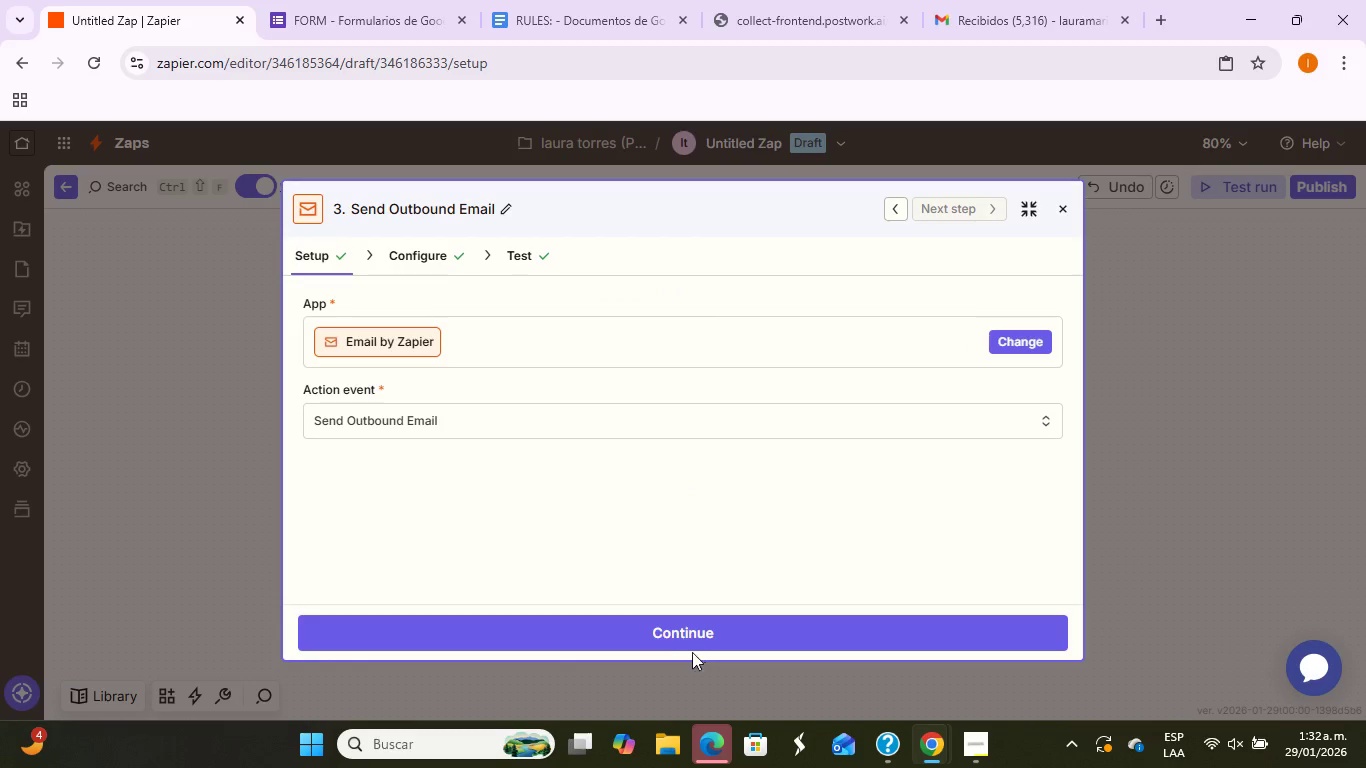 
left_click([733, 648])
 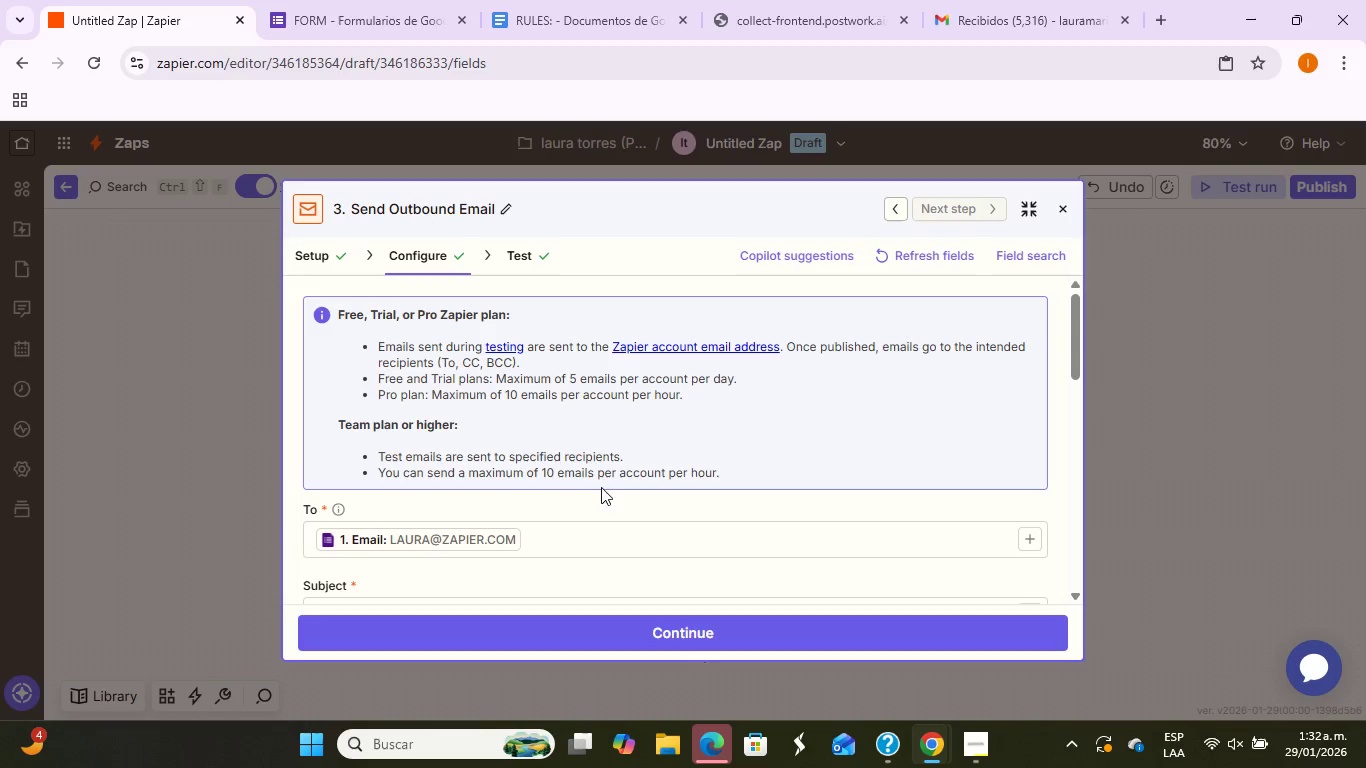 
scroll: coordinate [636, 498], scroll_direction: down, amount: 4.0
 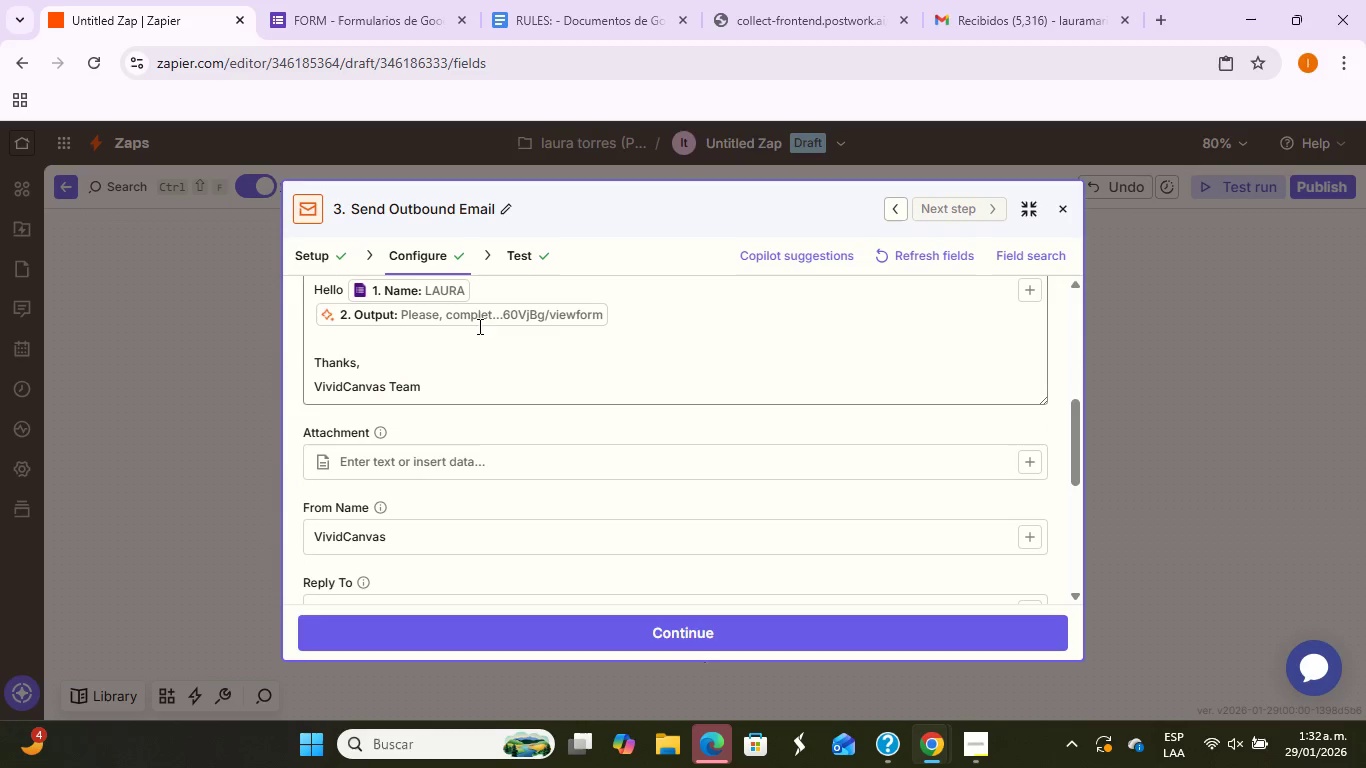 
wait(5.78)
 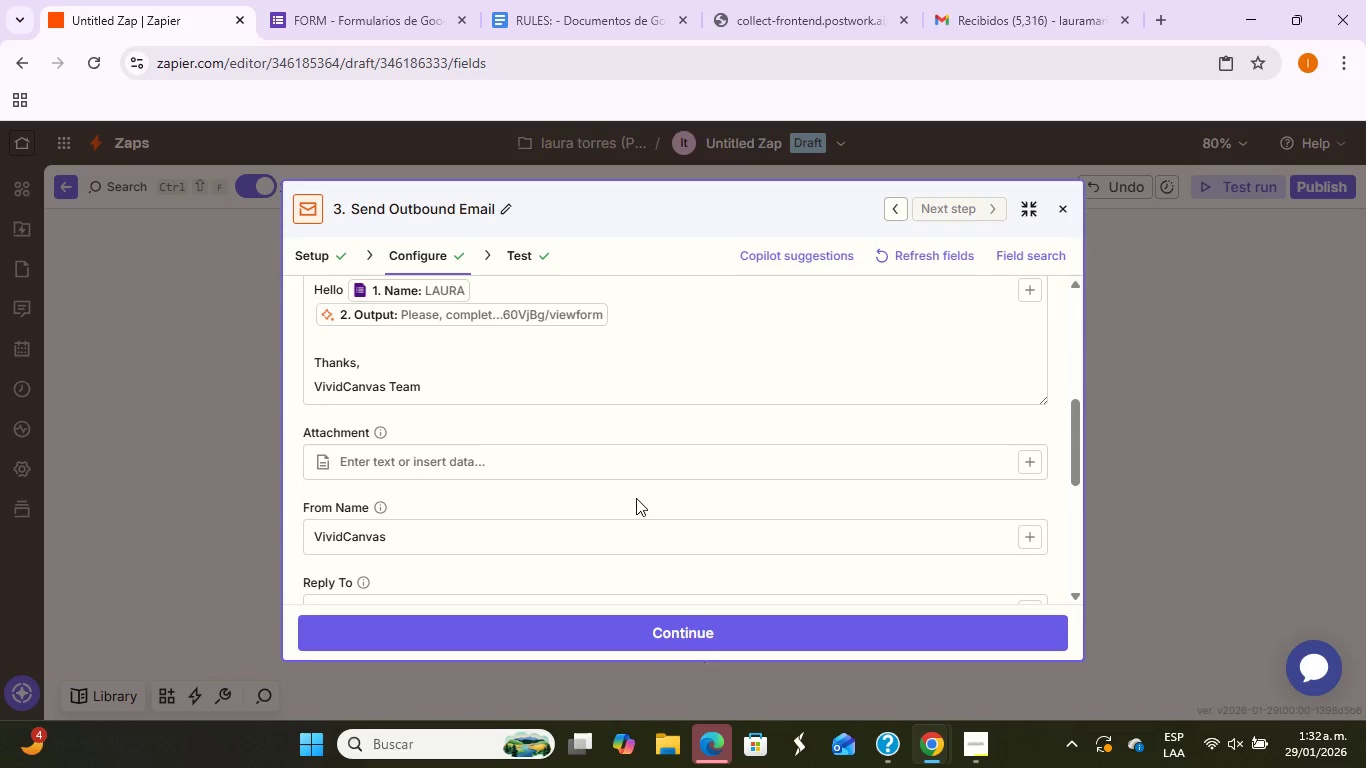 
double_click([515, 312])
 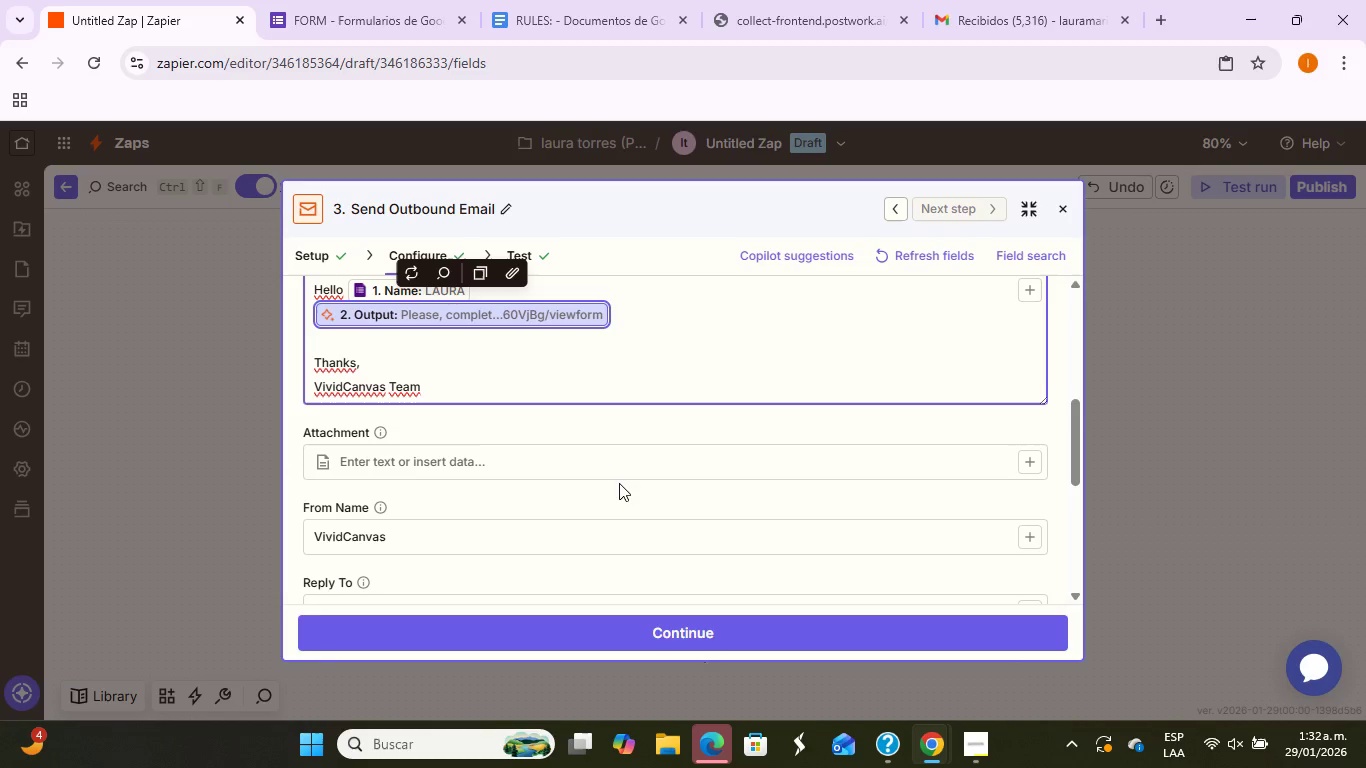 
scroll: coordinate [619, 483], scroll_direction: up, amount: 2.0
 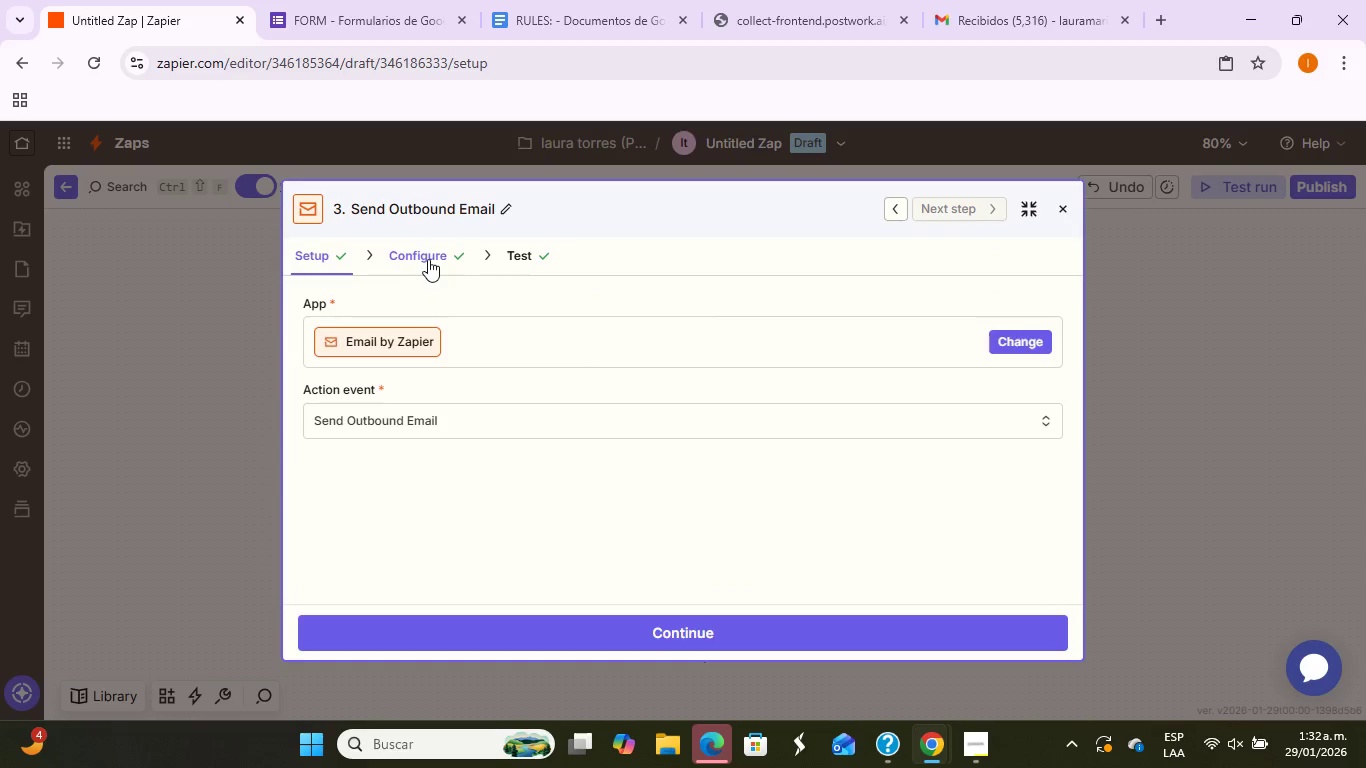 
scroll: coordinate [640, 439], scroll_direction: down, amount: 4.0
 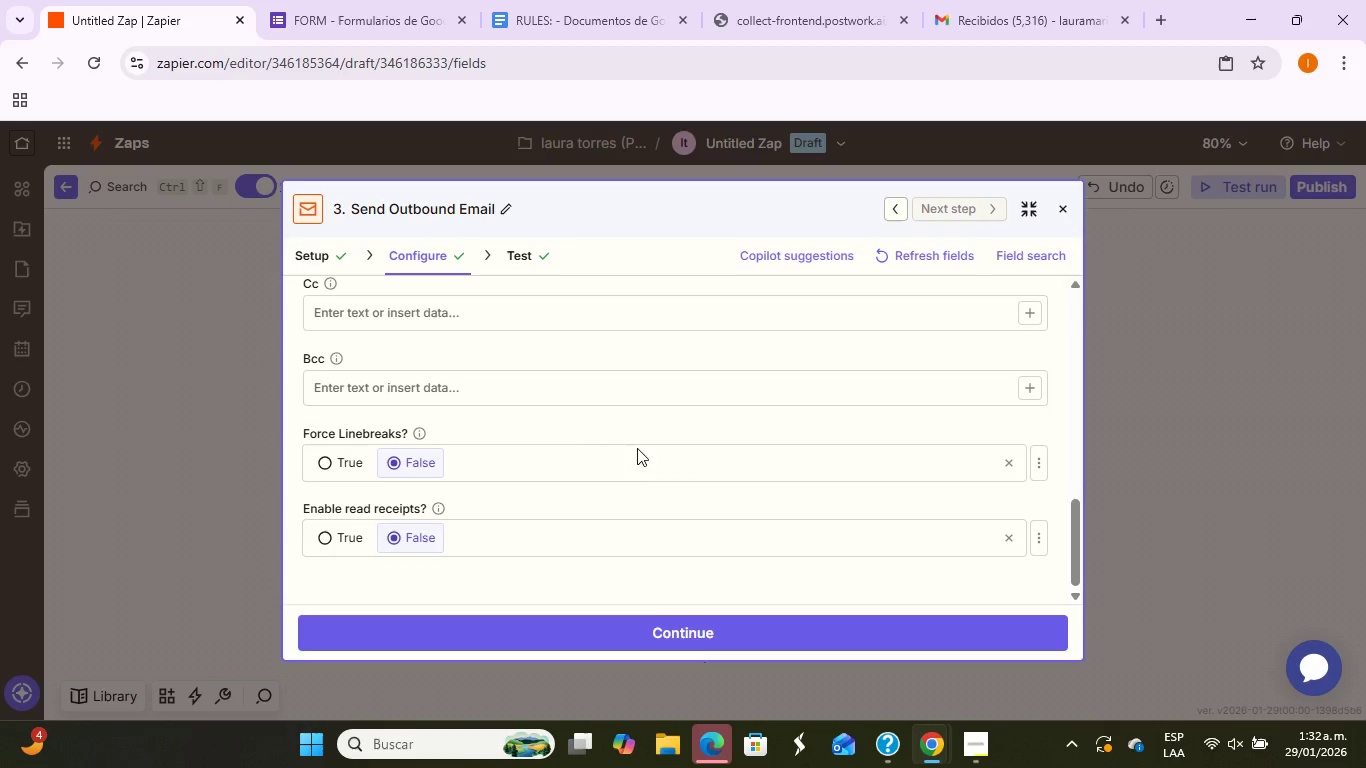 
left_click([647, 629])
 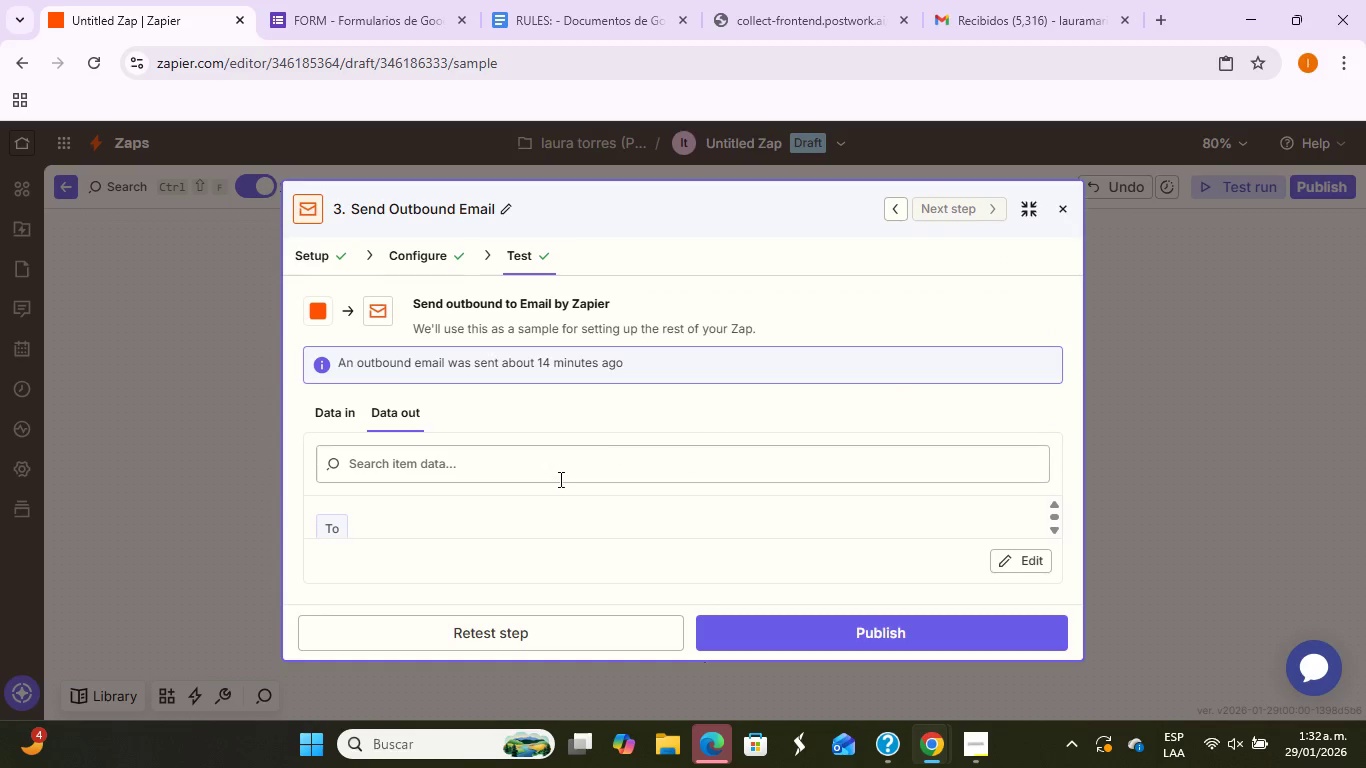 
scroll: coordinate [605, 509], scroll_direction: down, amount: 5.0
 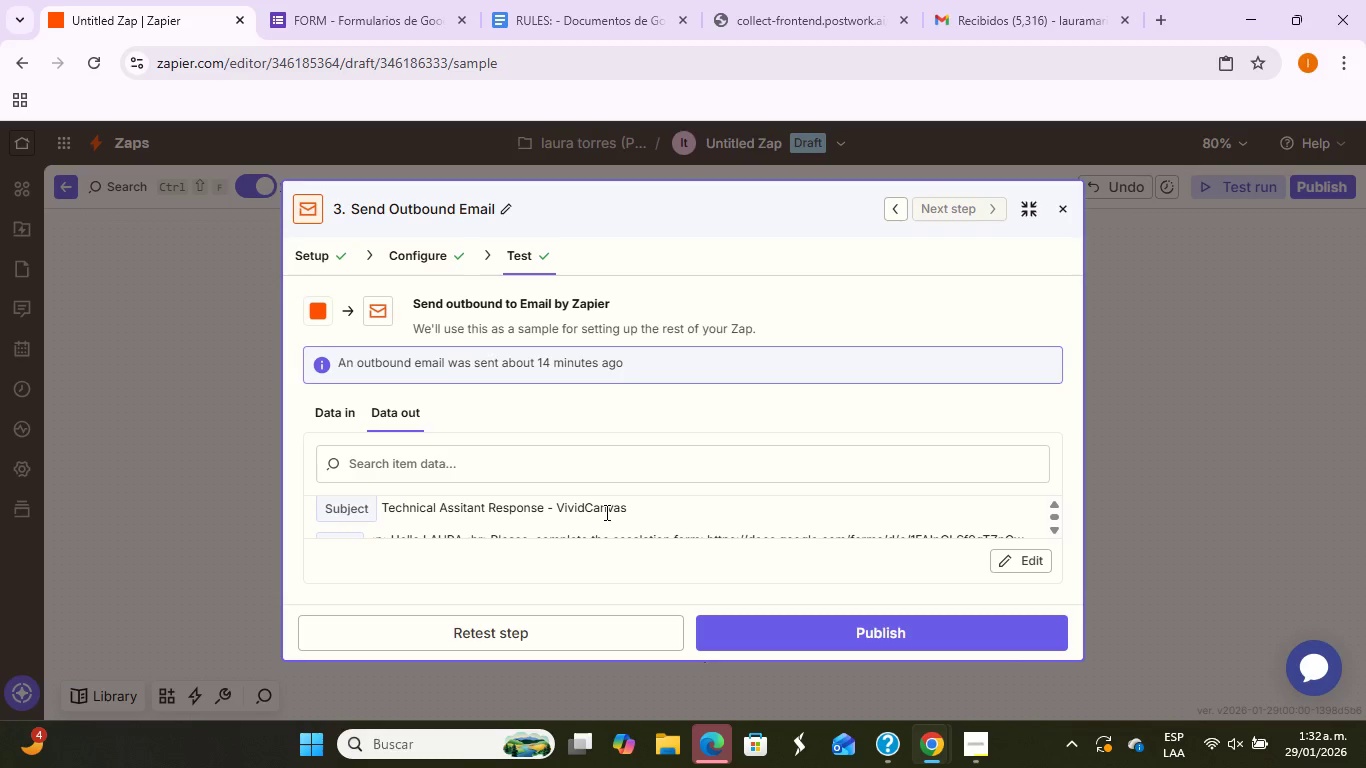 
scroll: coordinate [605, 512], scroll_direction: down, amount: 1.0
 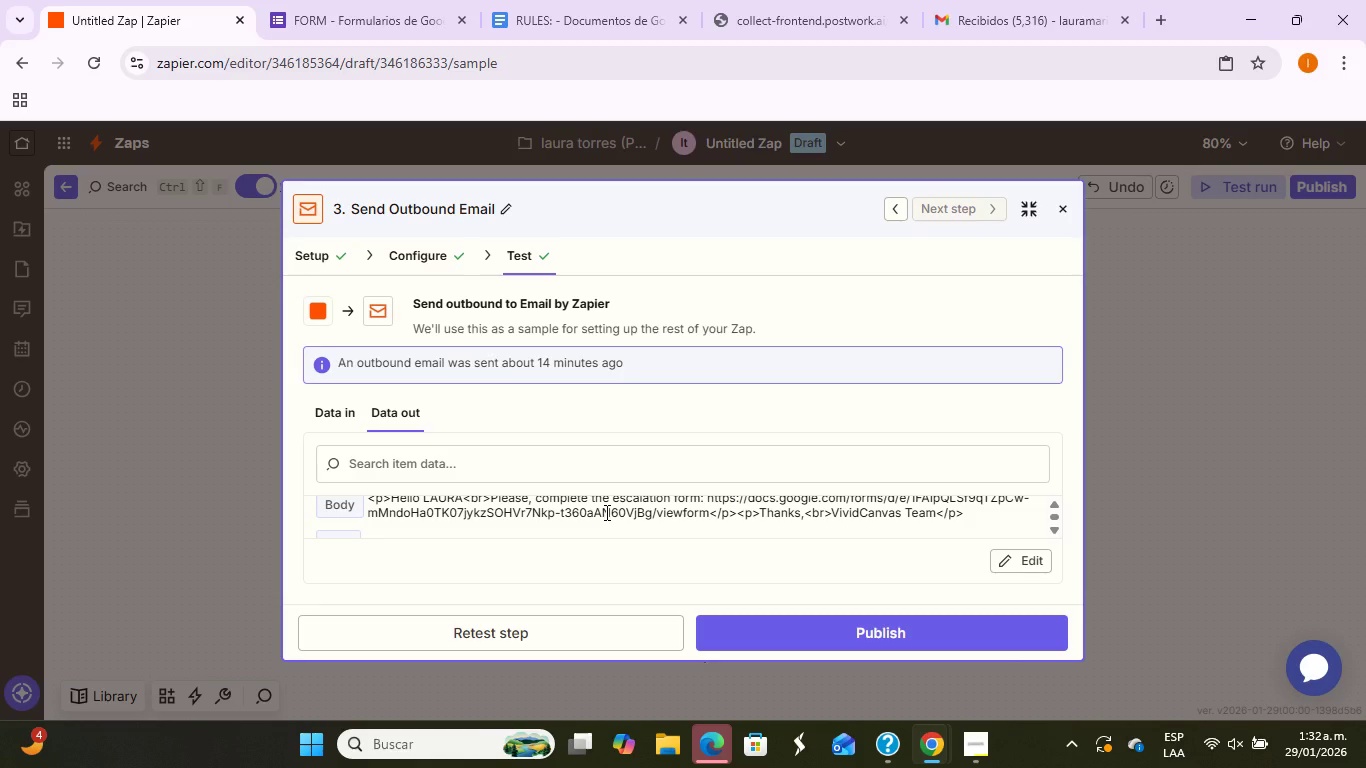 
wait(5.03)
 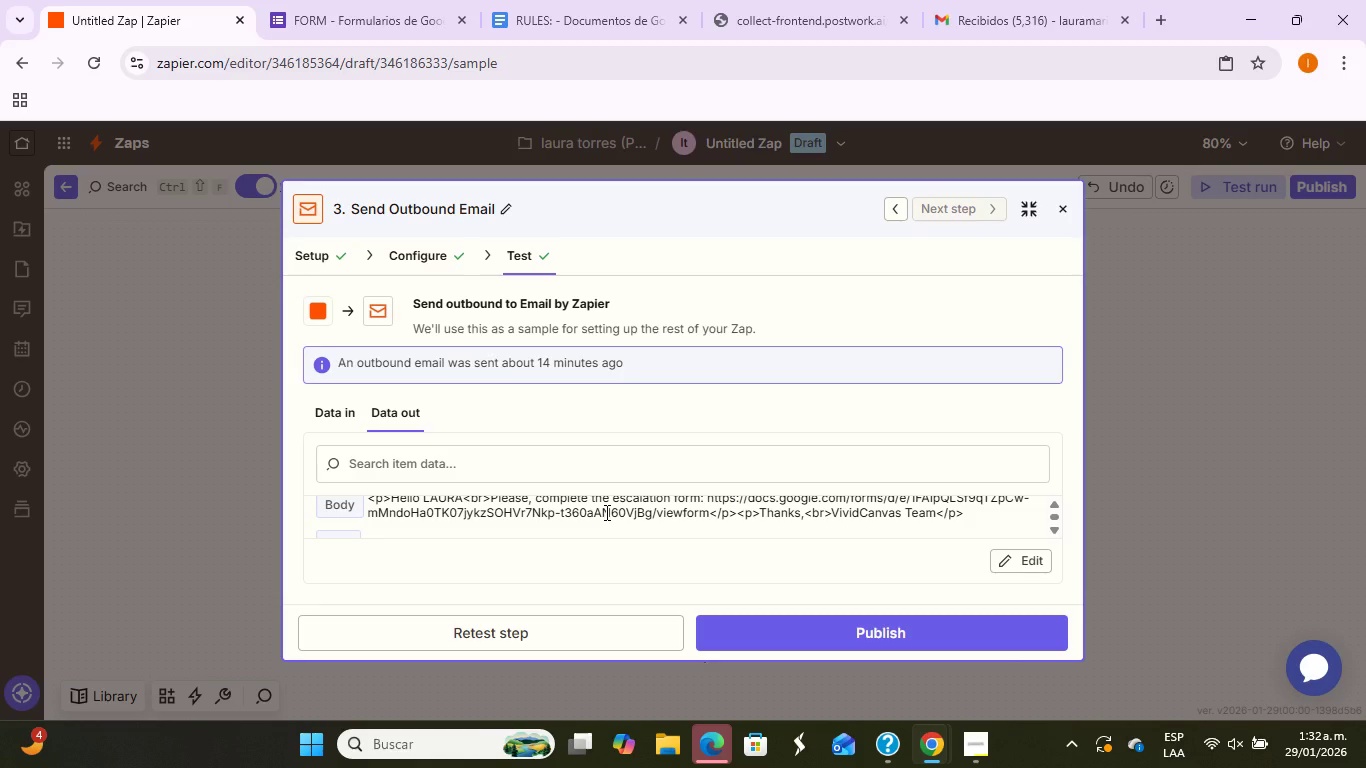 
scroll: coordinate [605, 512], scroll_direction: up, amount: 1.0
 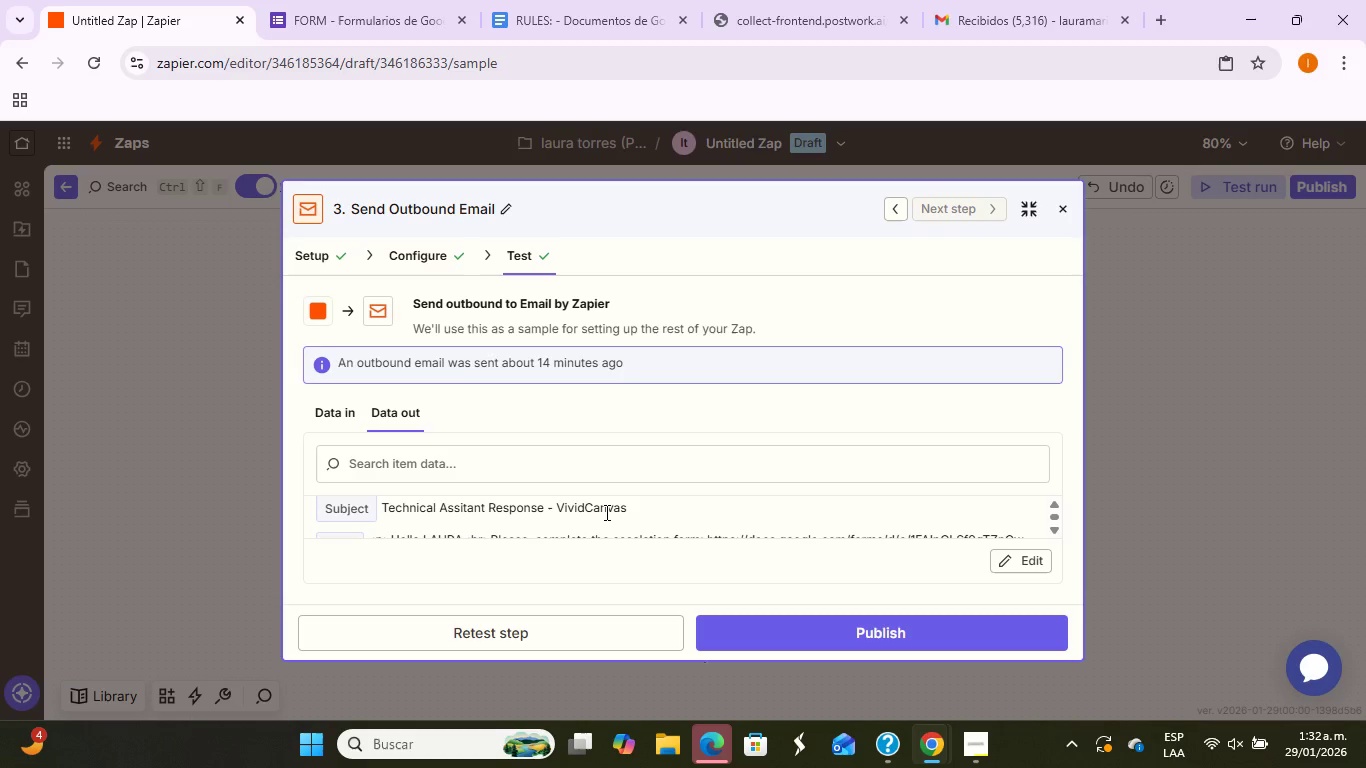 
scroll: coordinate [605, 512], scroll_direction: down, amount: 2.0
 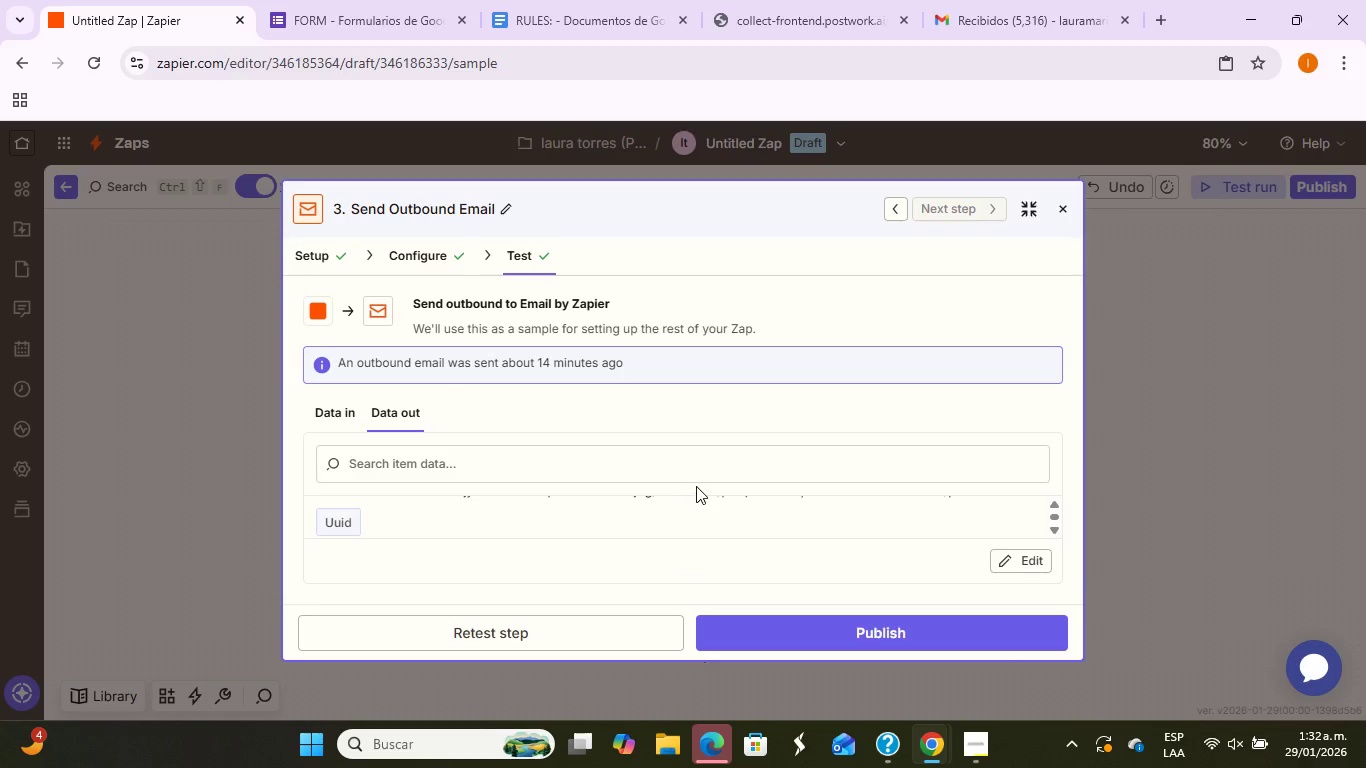 
wait(12.09)
 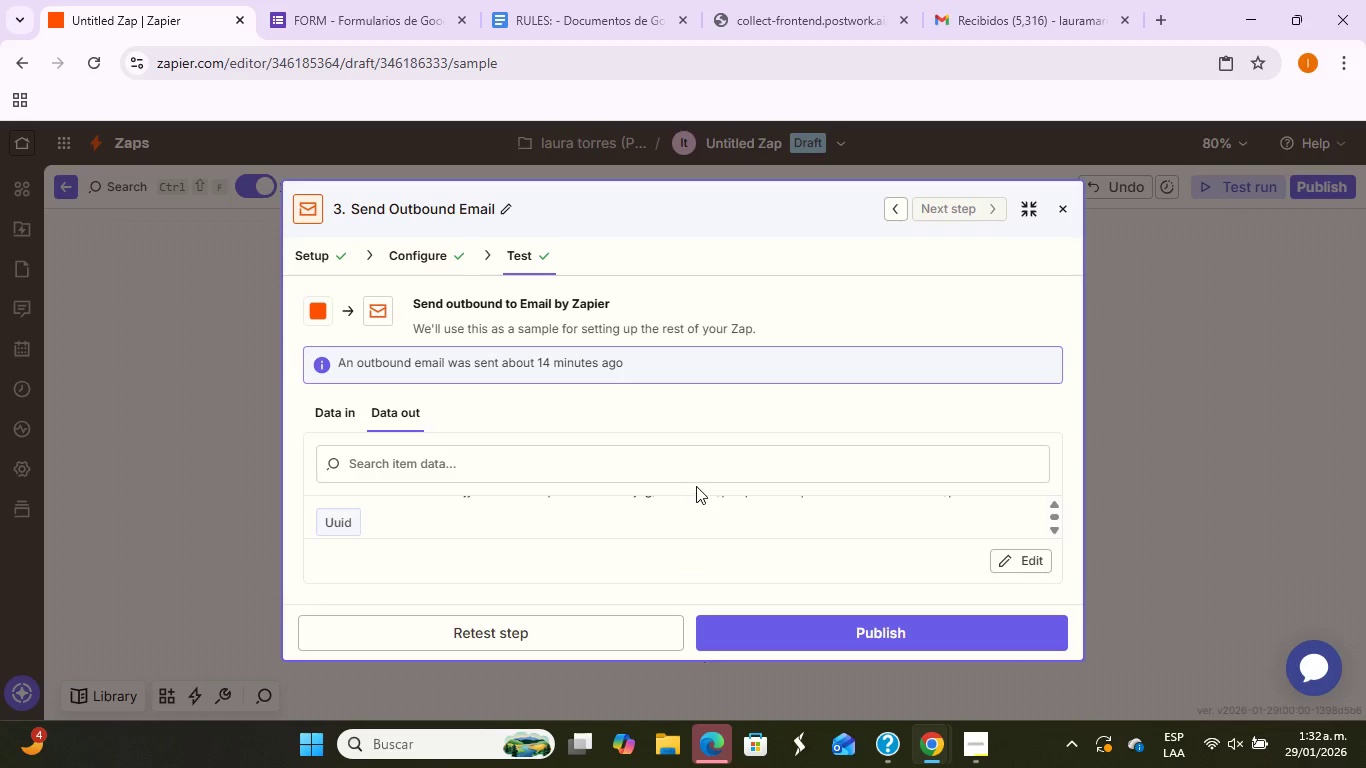 
scroll: coordinate [663, 455], scroll_direction: up, amount: 1.0
 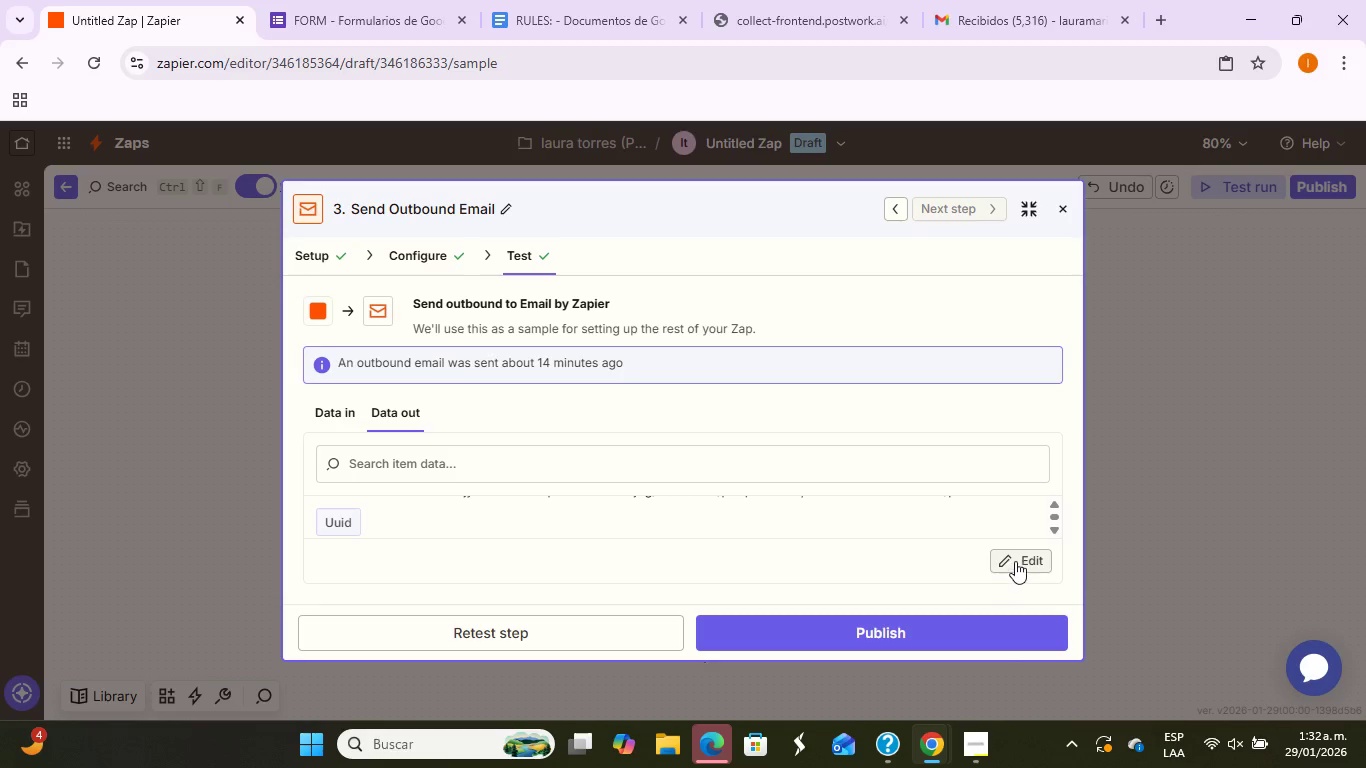 
left_click([1017, 560])
 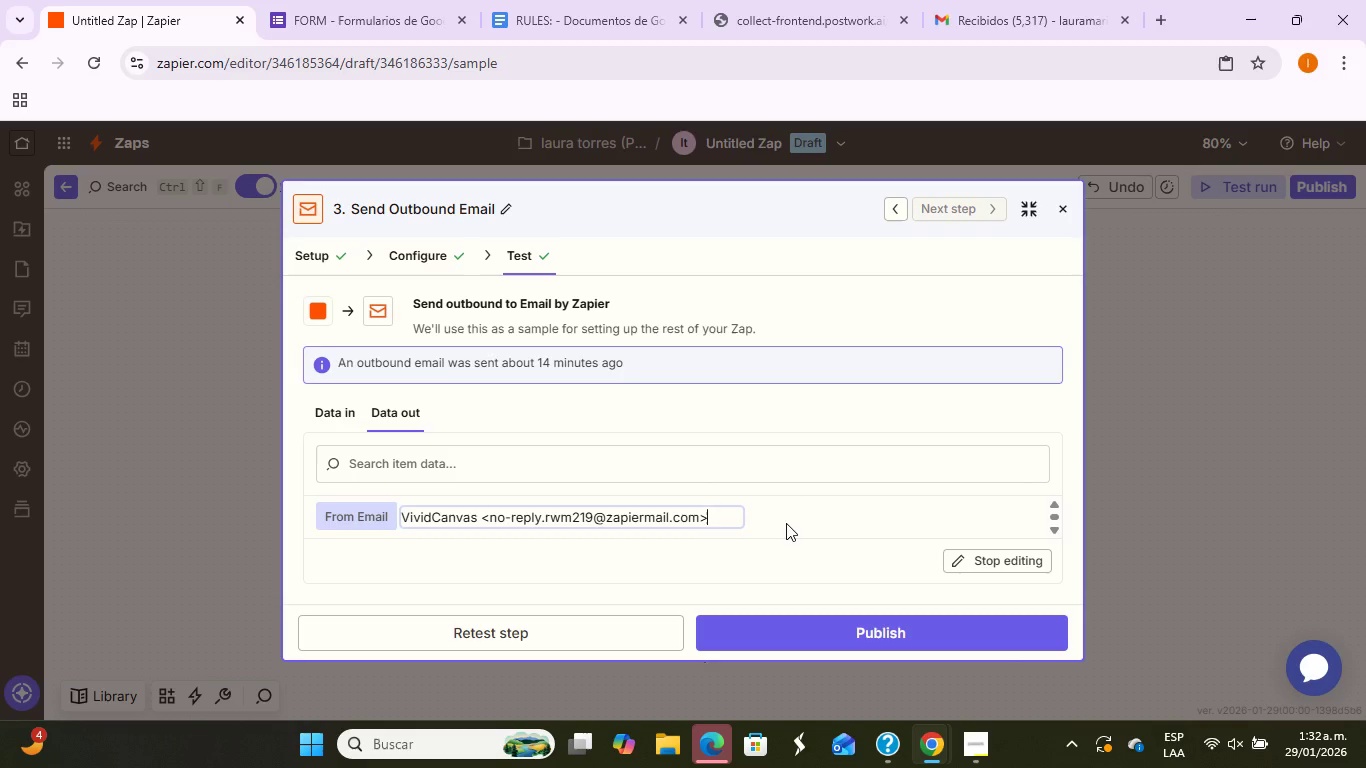 
scroll: coordinate [786, 523], scroll_direction: down, amount: 1.0
 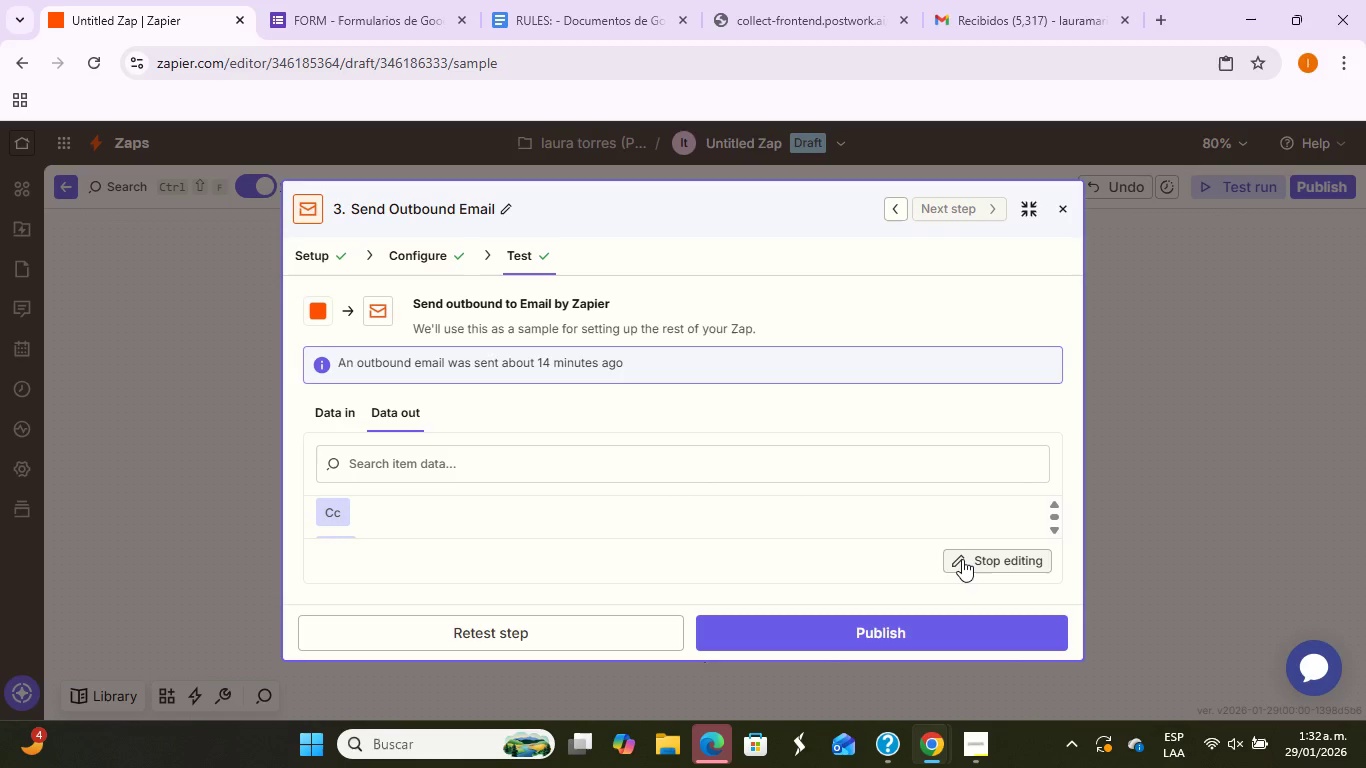 
left_click([963, 560])
 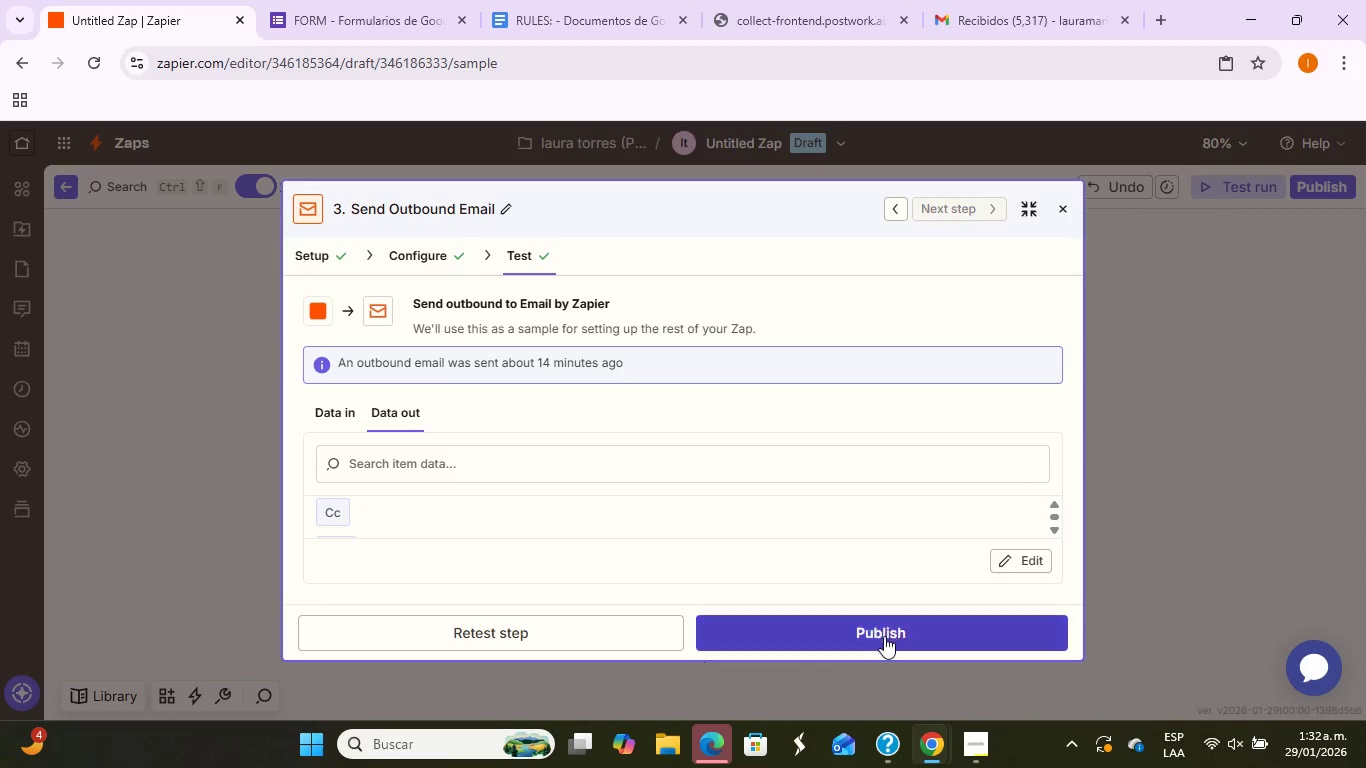 
left_click([882, 637])
 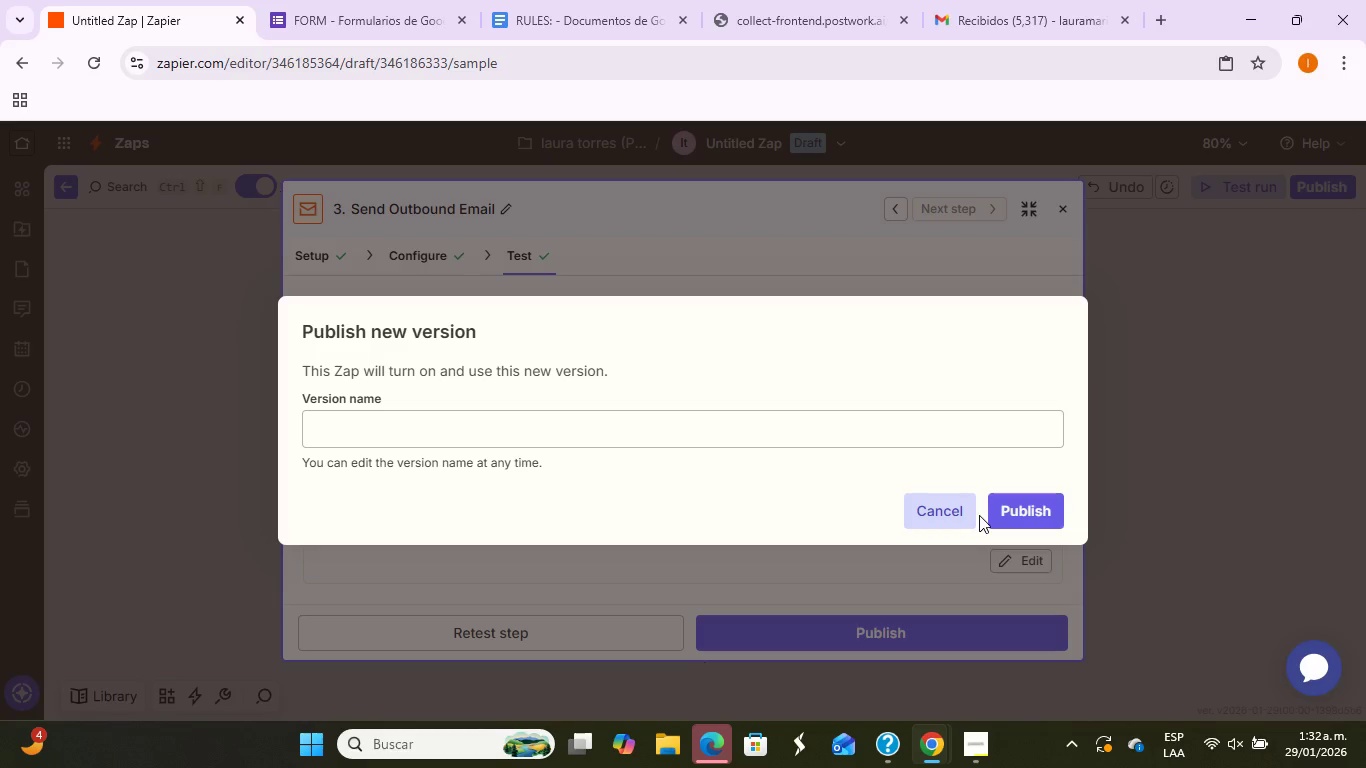 
left_click([961, 515])
 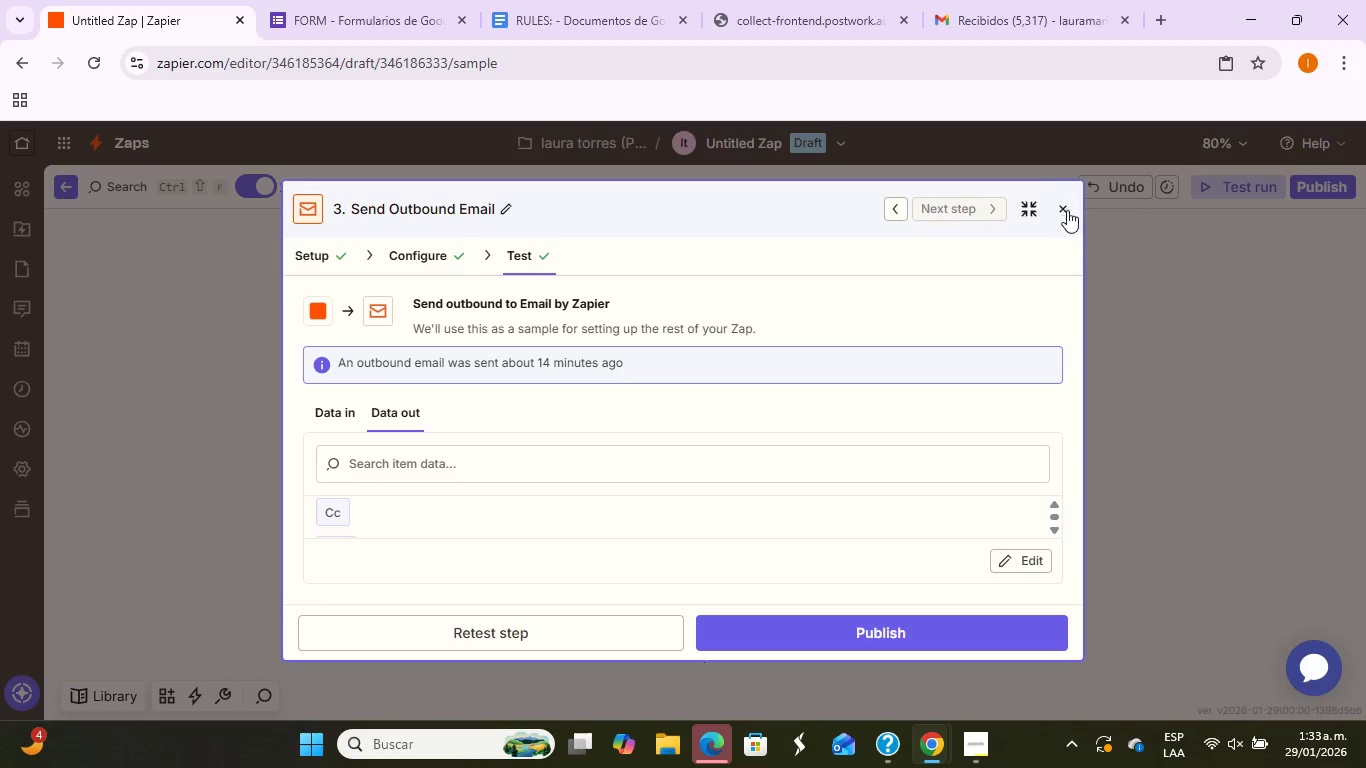 
left_click([1061, 218])
 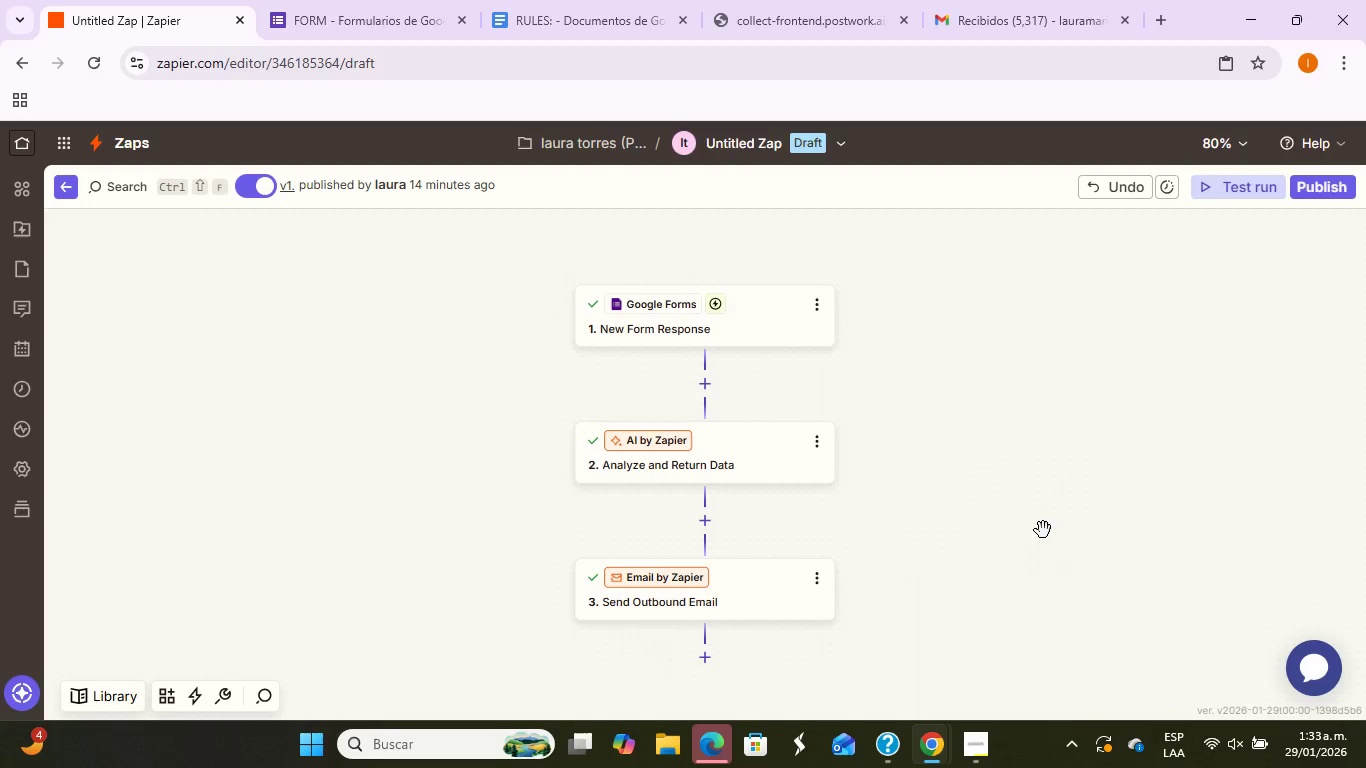 
wait(7.05)
 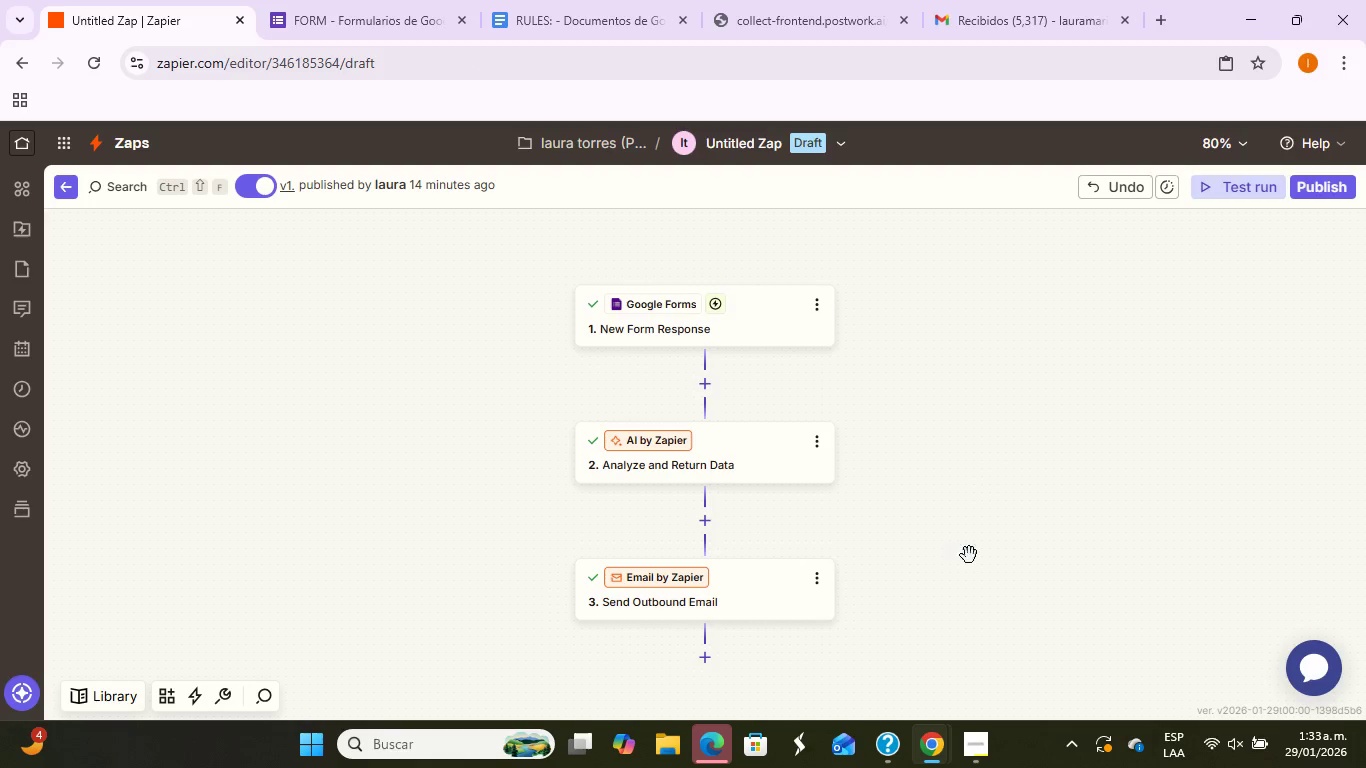 
left_click([714, 582])
 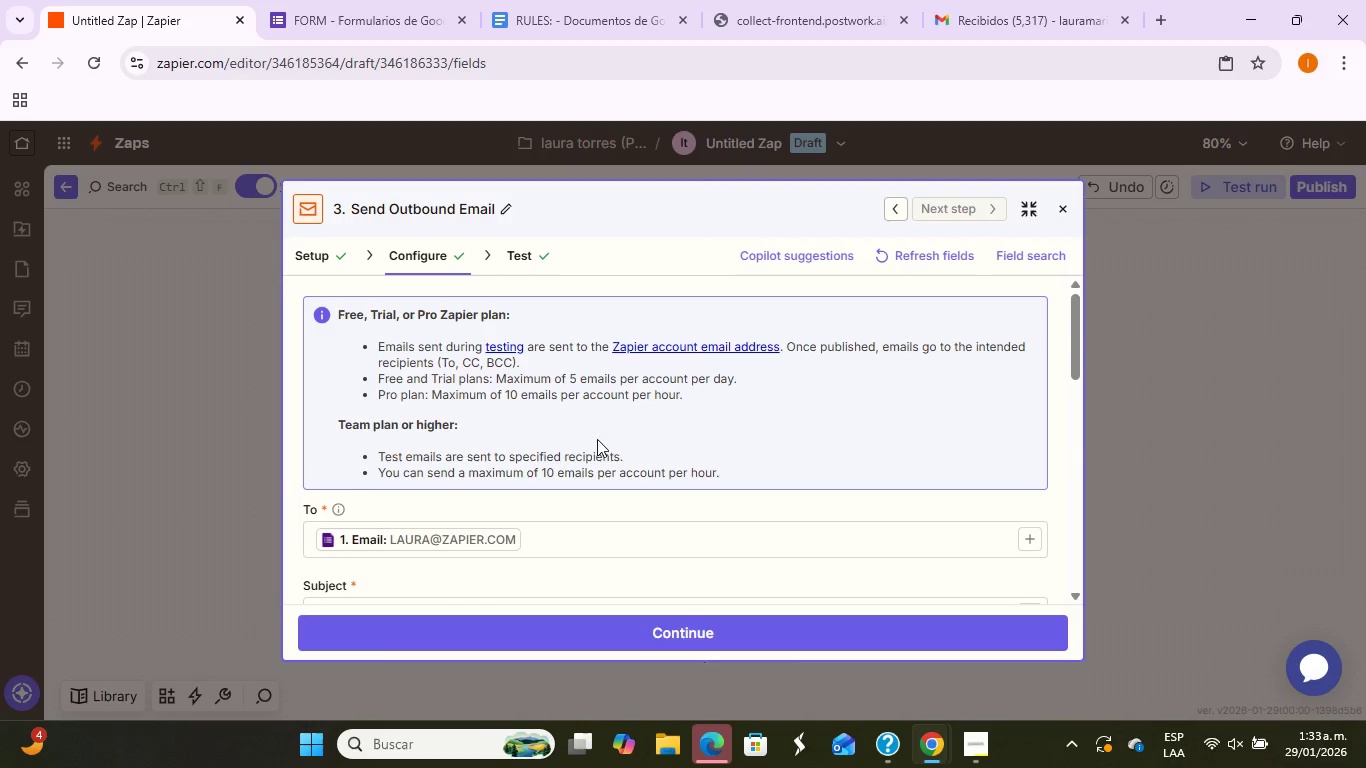 
scroll: coordinate [618, 428], scroll_direction: down, amount: 1.0
 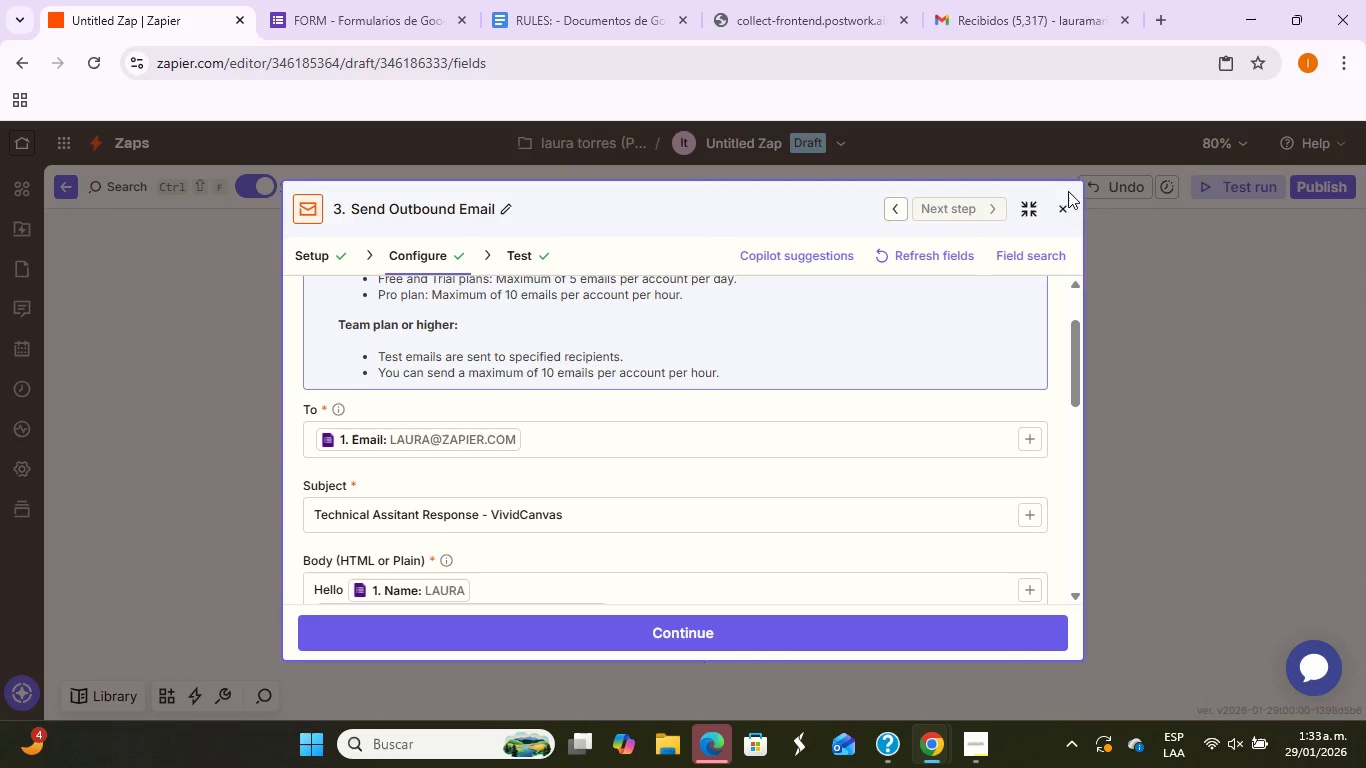 
left_click([1056, 205])
 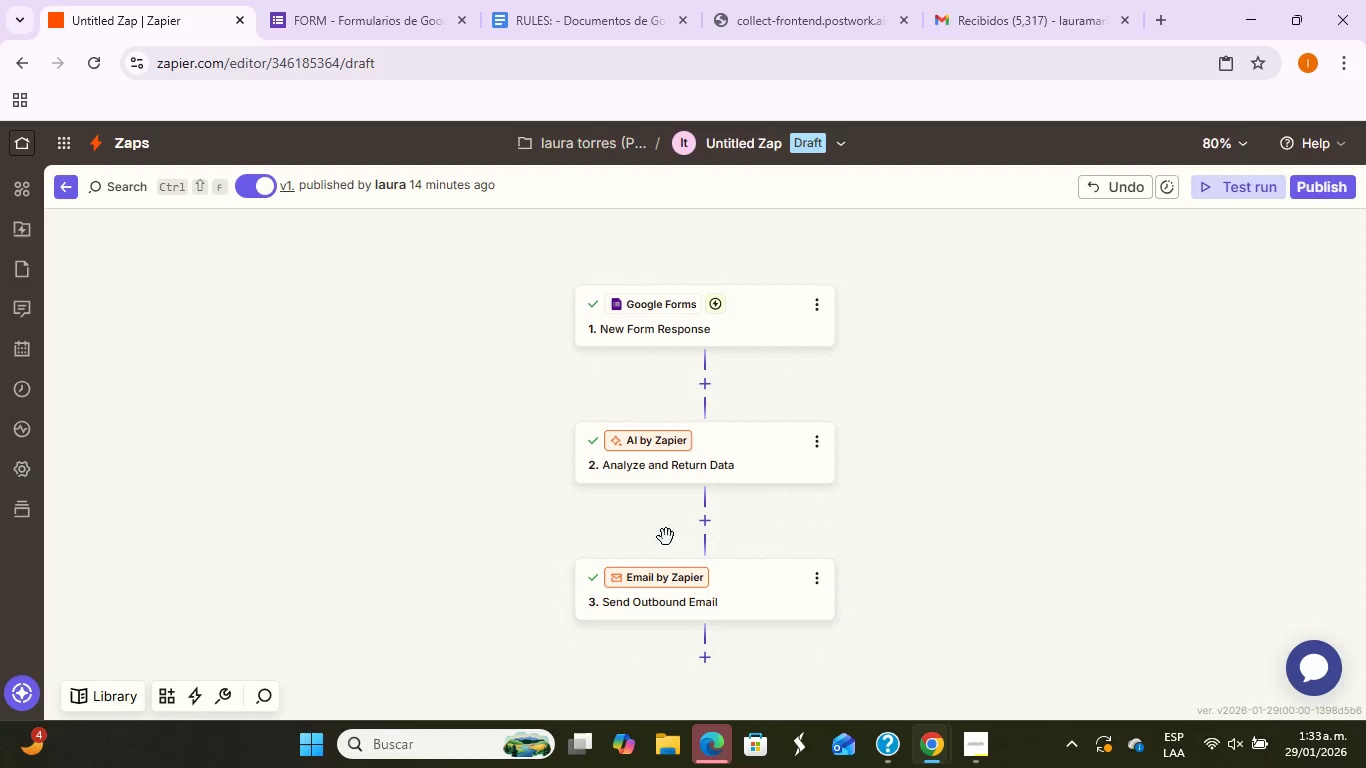 
left_click([691, 463])
 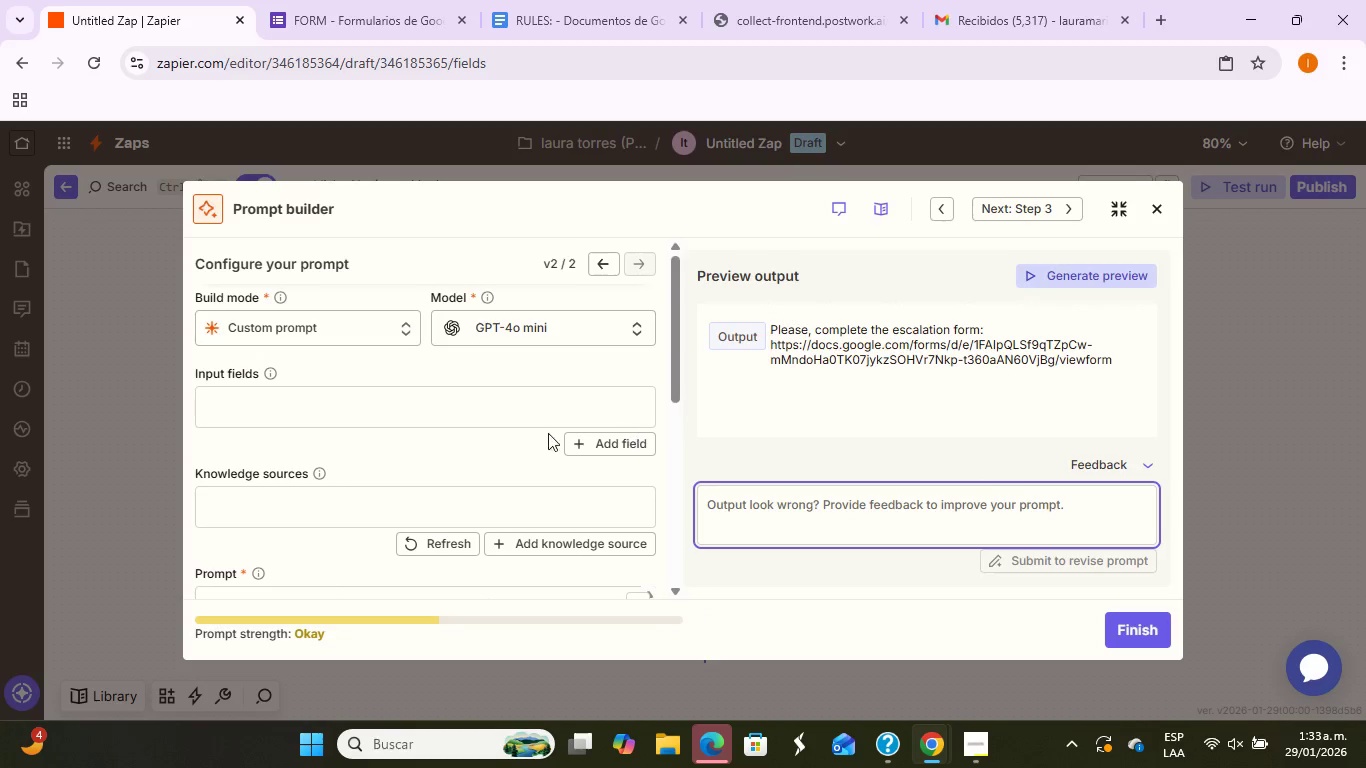 
wait(7.2)
 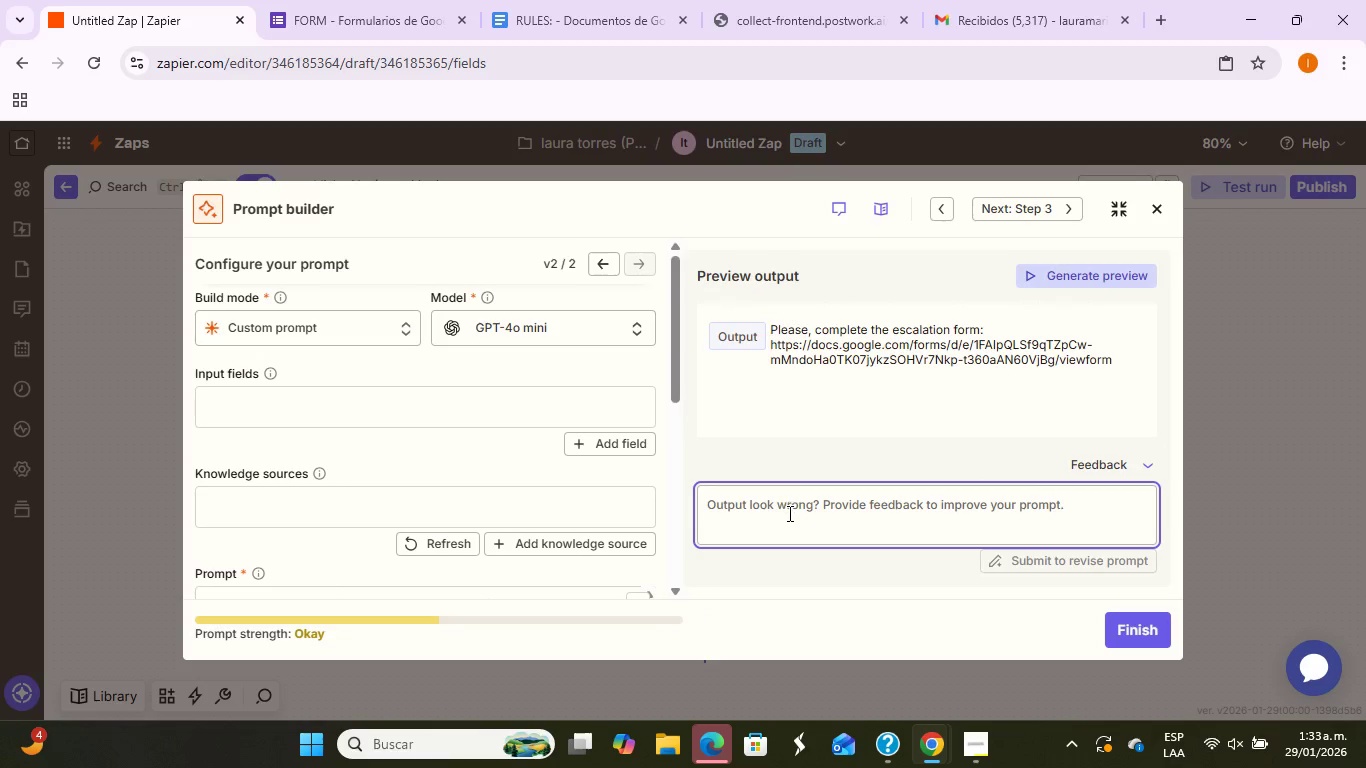 
left_click([269, 379])
 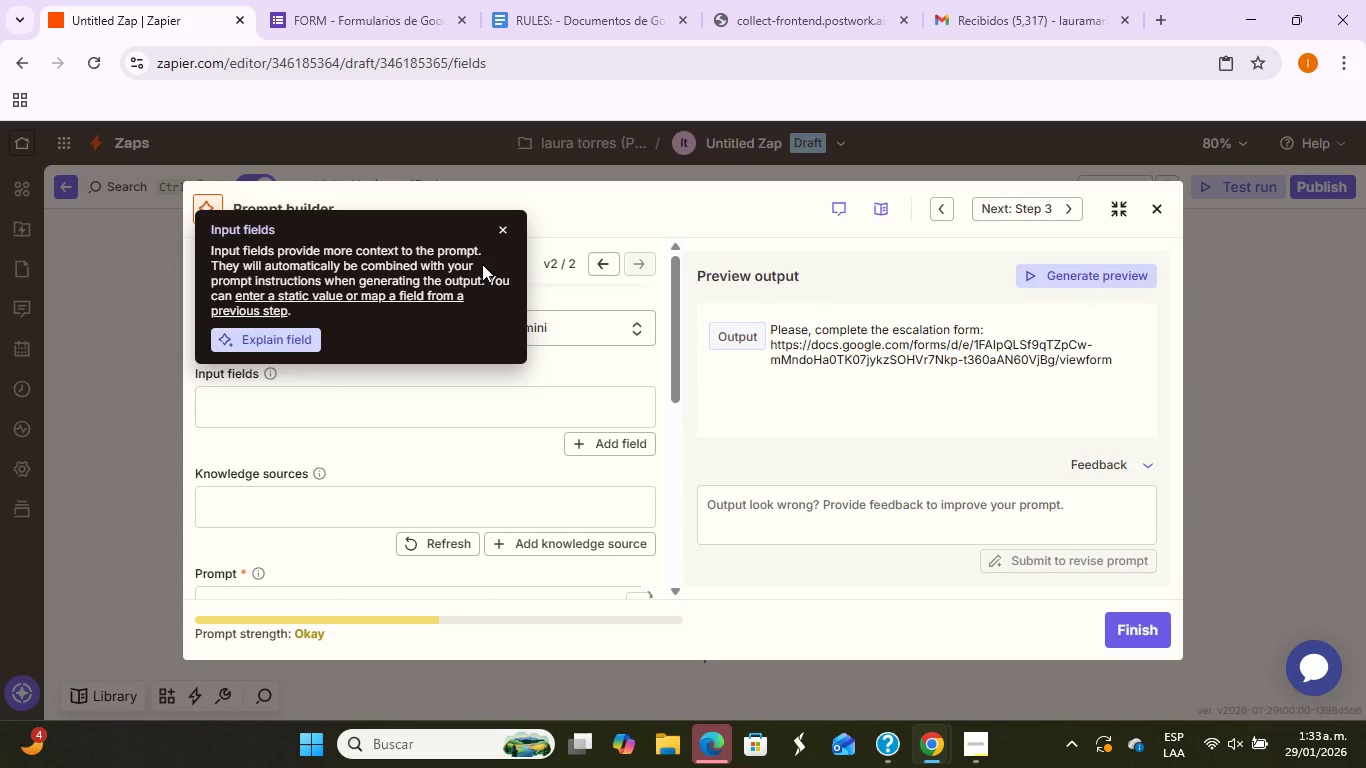 
wait(7.22)
 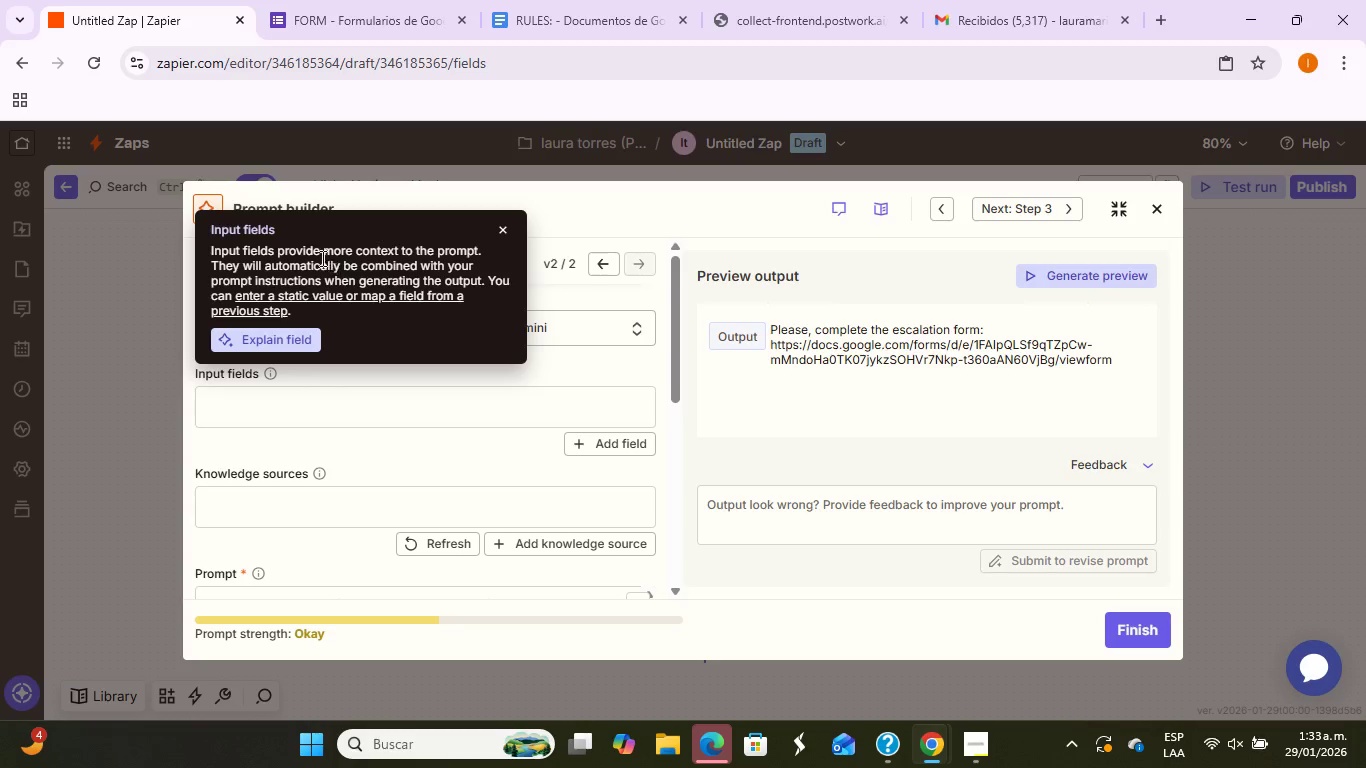 
left_click([498, 227])
 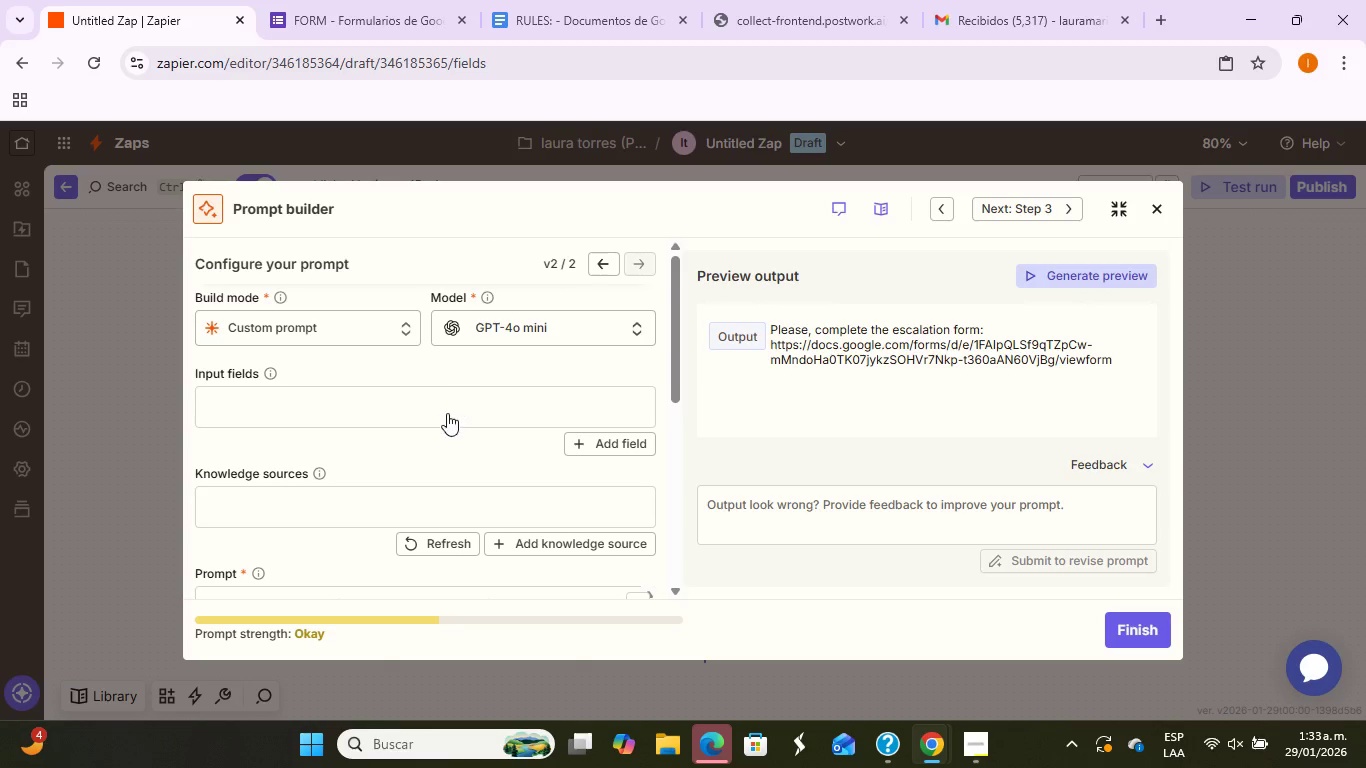 
scroll: coordinate [439, 427], scroll_direction: down, amount: 1.0
 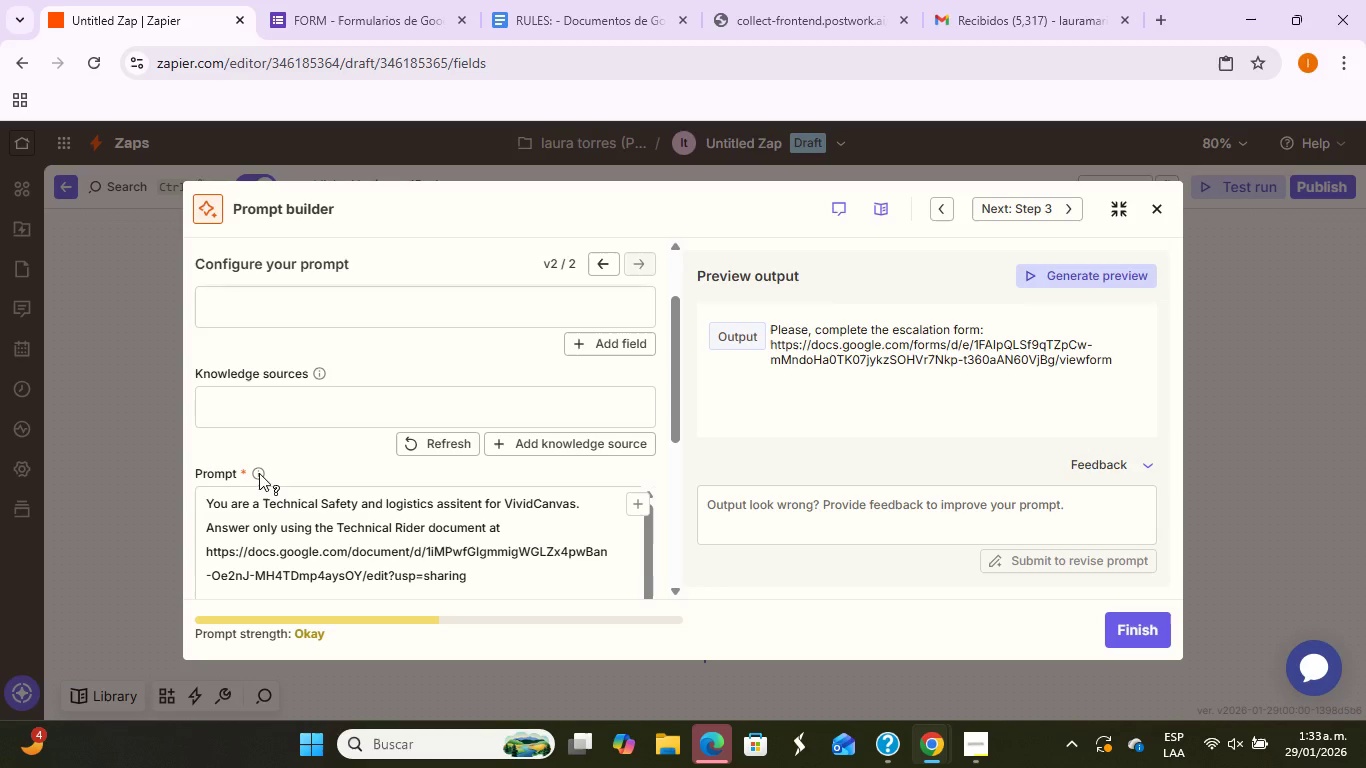 
wait(7.34)
 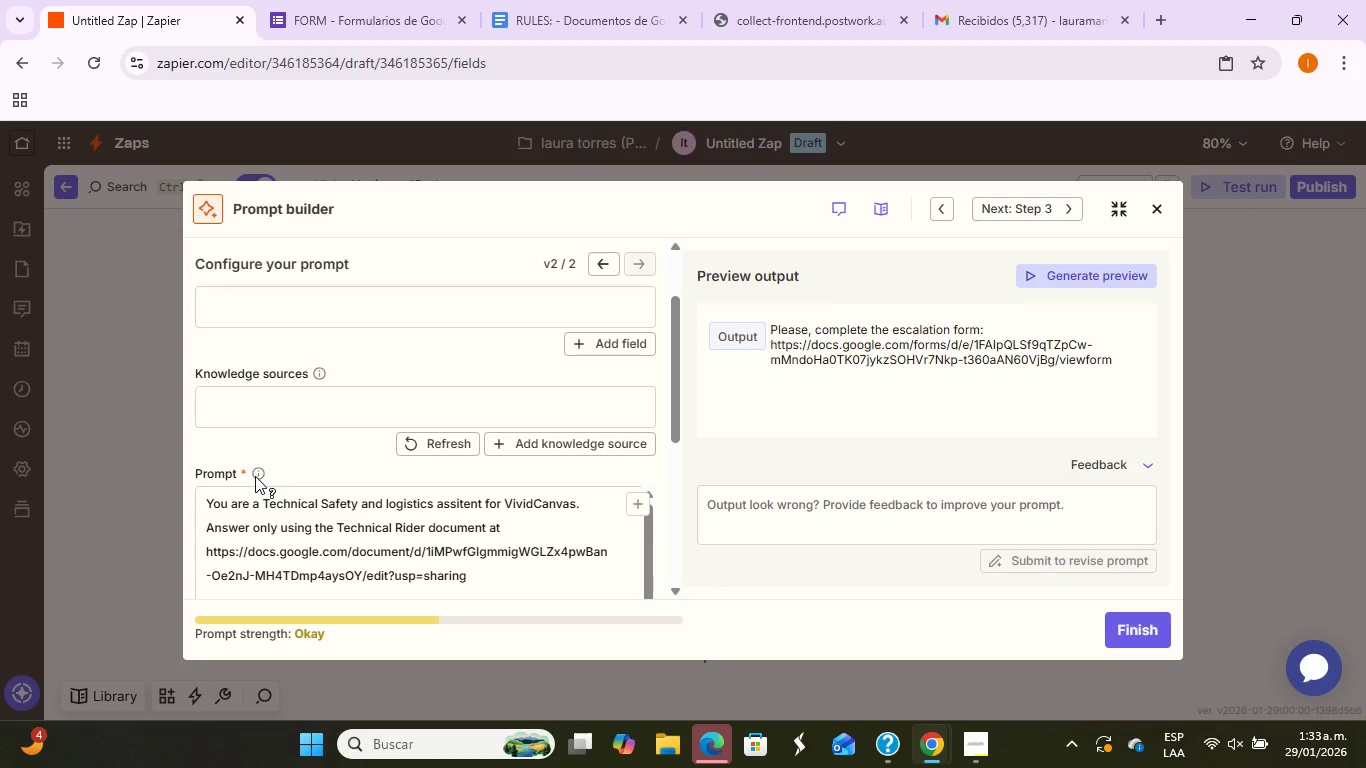 
left_click([317, 373])
 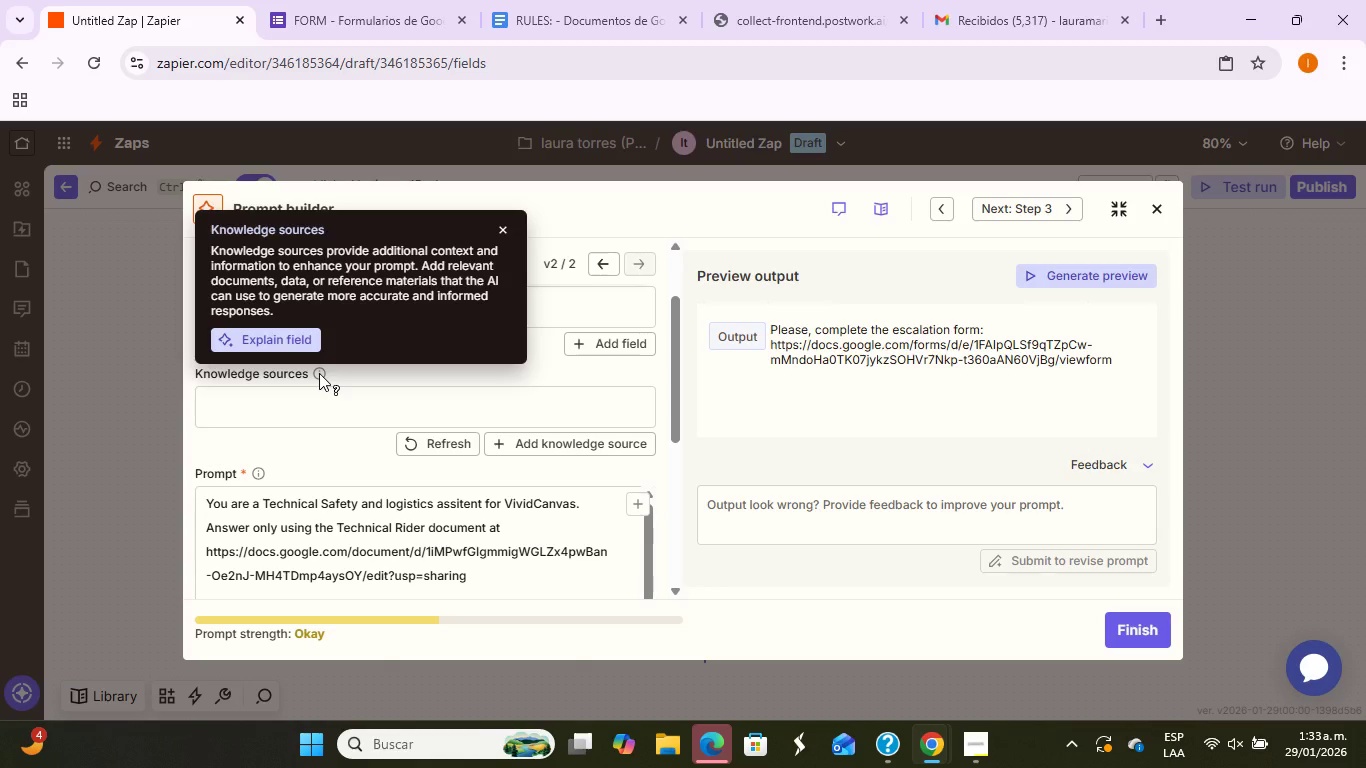 
left_click([319, 373])
 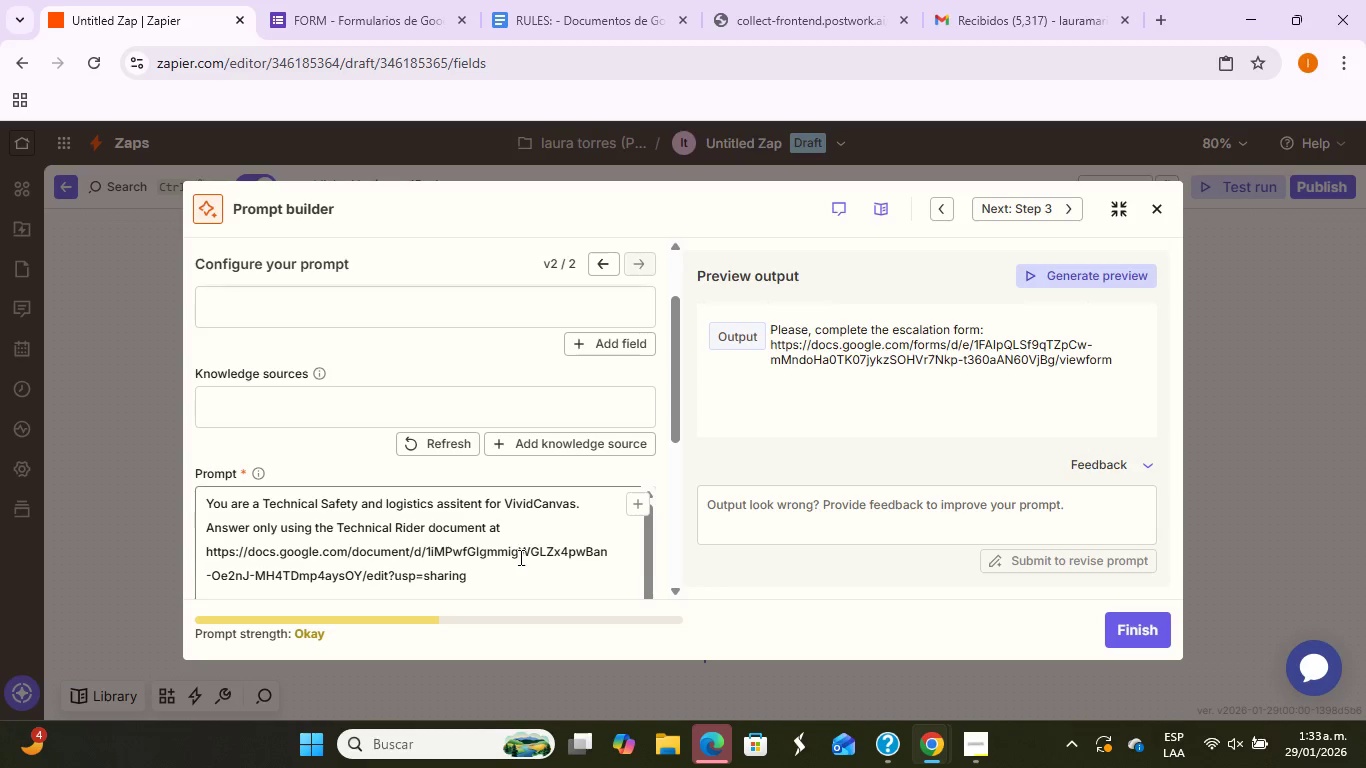 
scroll: coordinate [525, 554], scroll_direction: down, amount: 1.0
 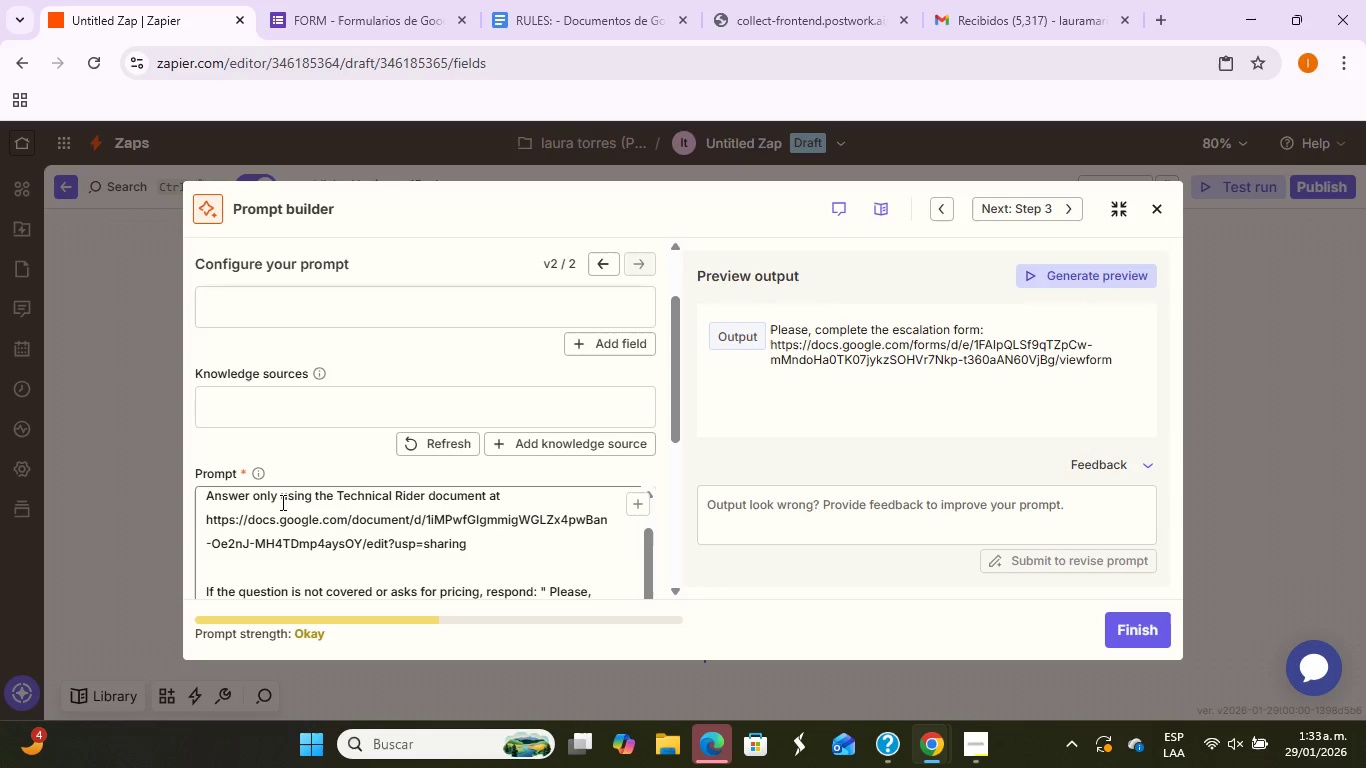 
scroll: coordinate [426, 505], scroll_direction: up, amount: 1.0
 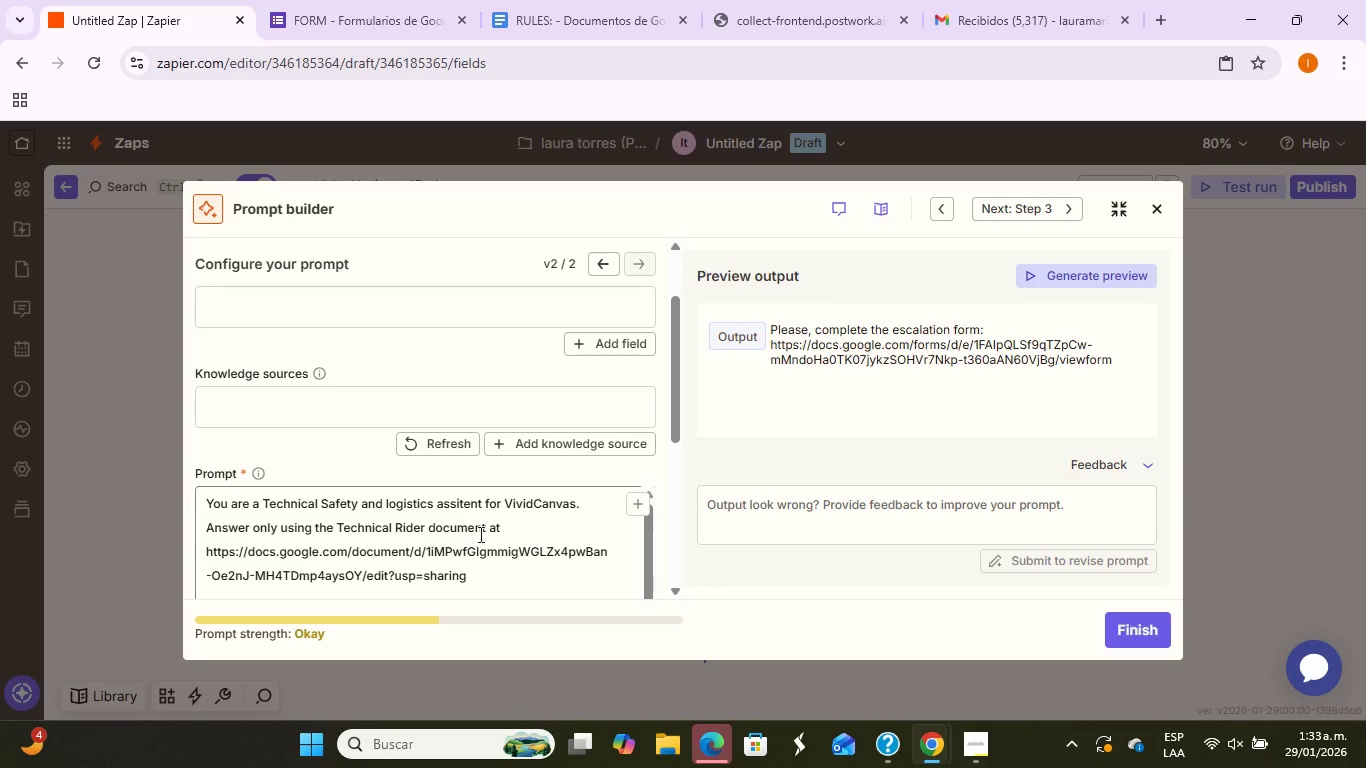 
wait(6.34)
 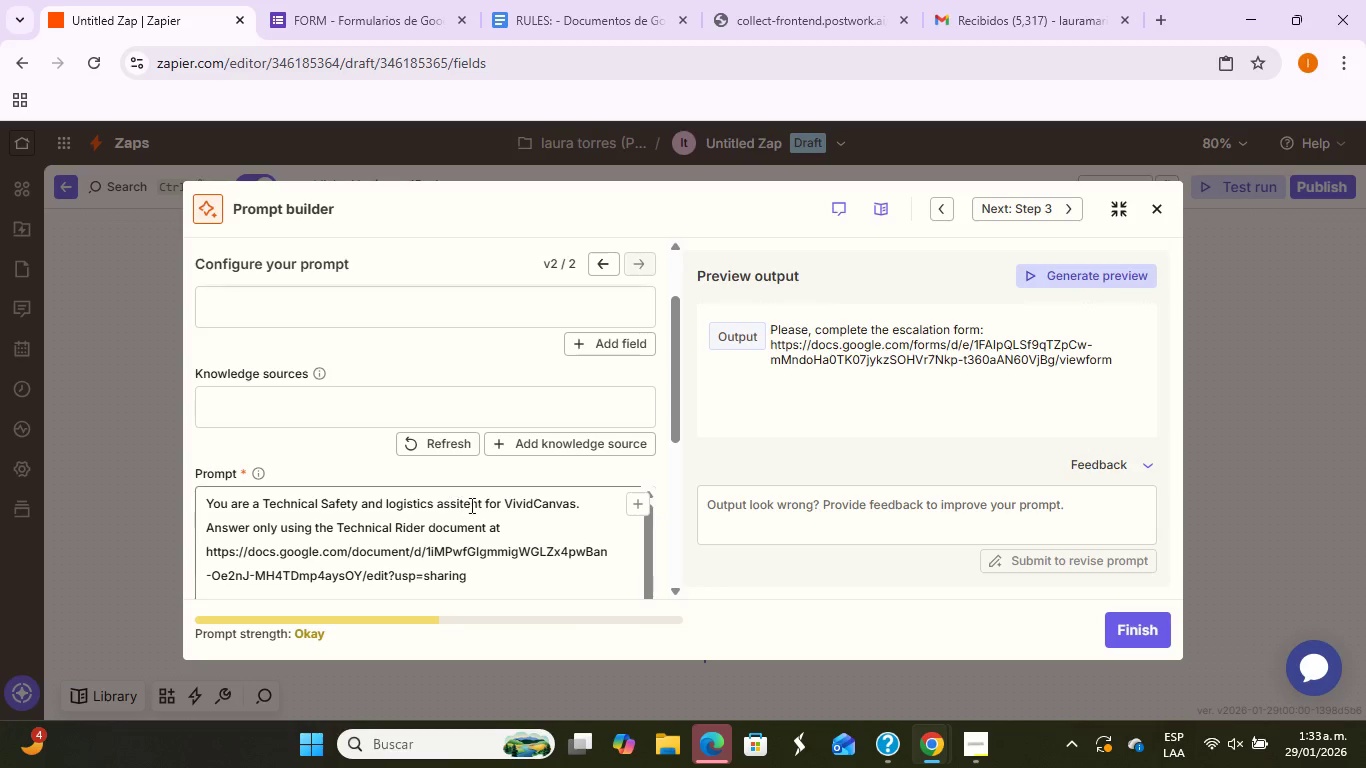 
left_click([515, 530])
 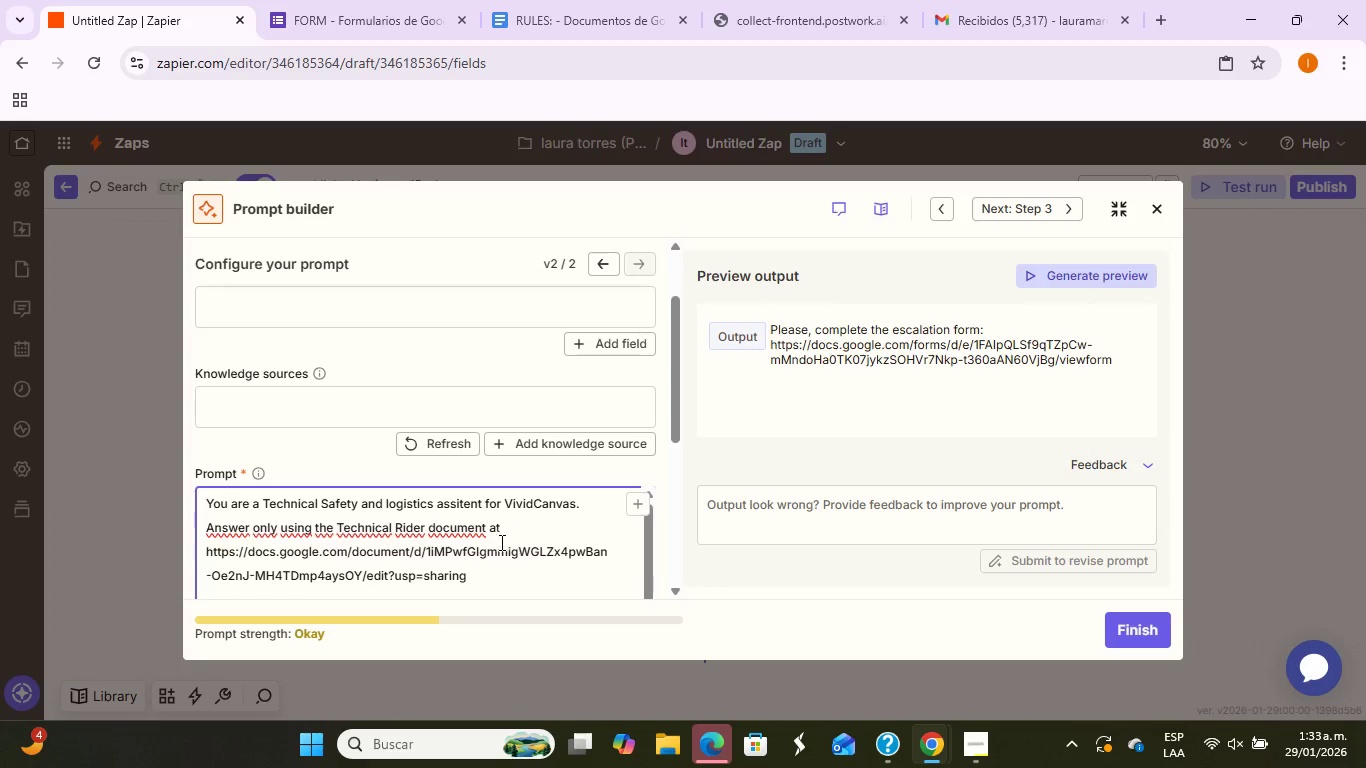 
scroll: coordinate [498, 546], scroll_direction: down, amount: 4.0
 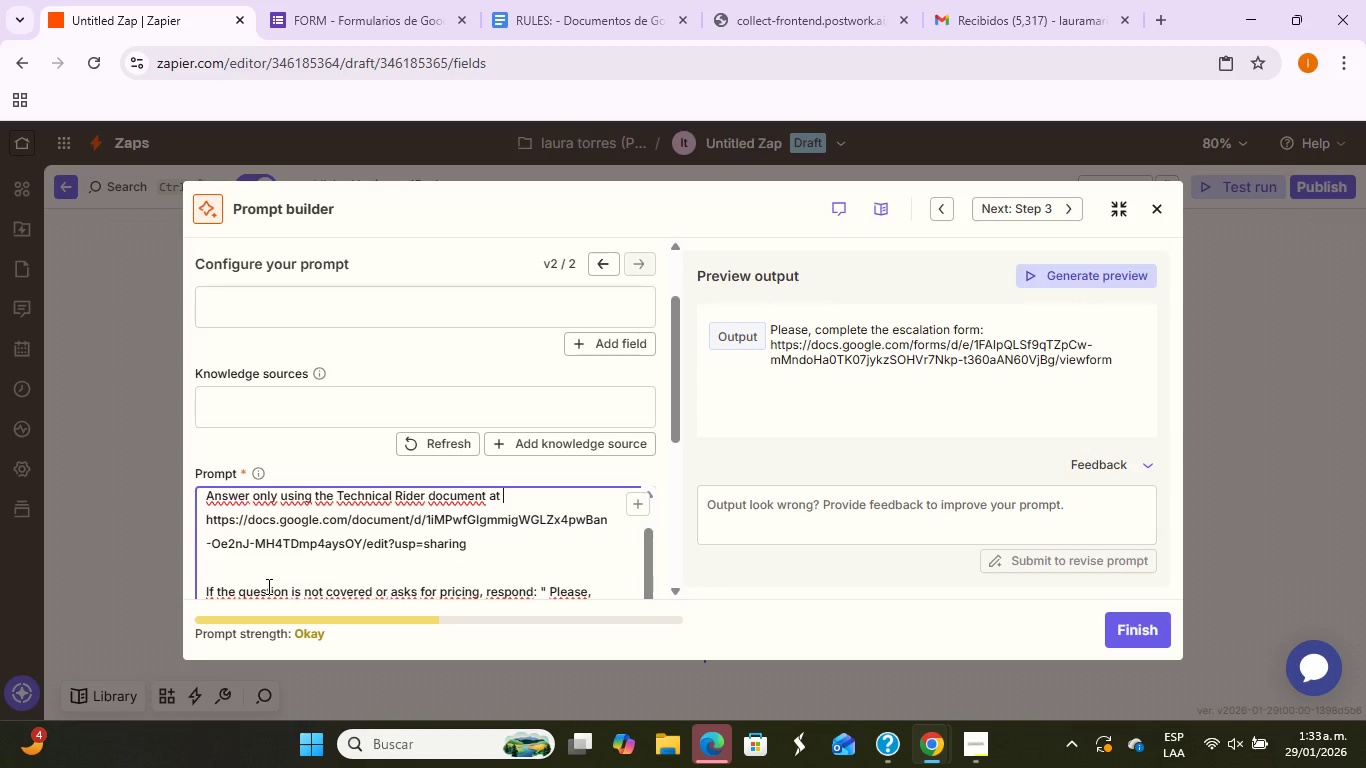 
left_click([267, 586])
 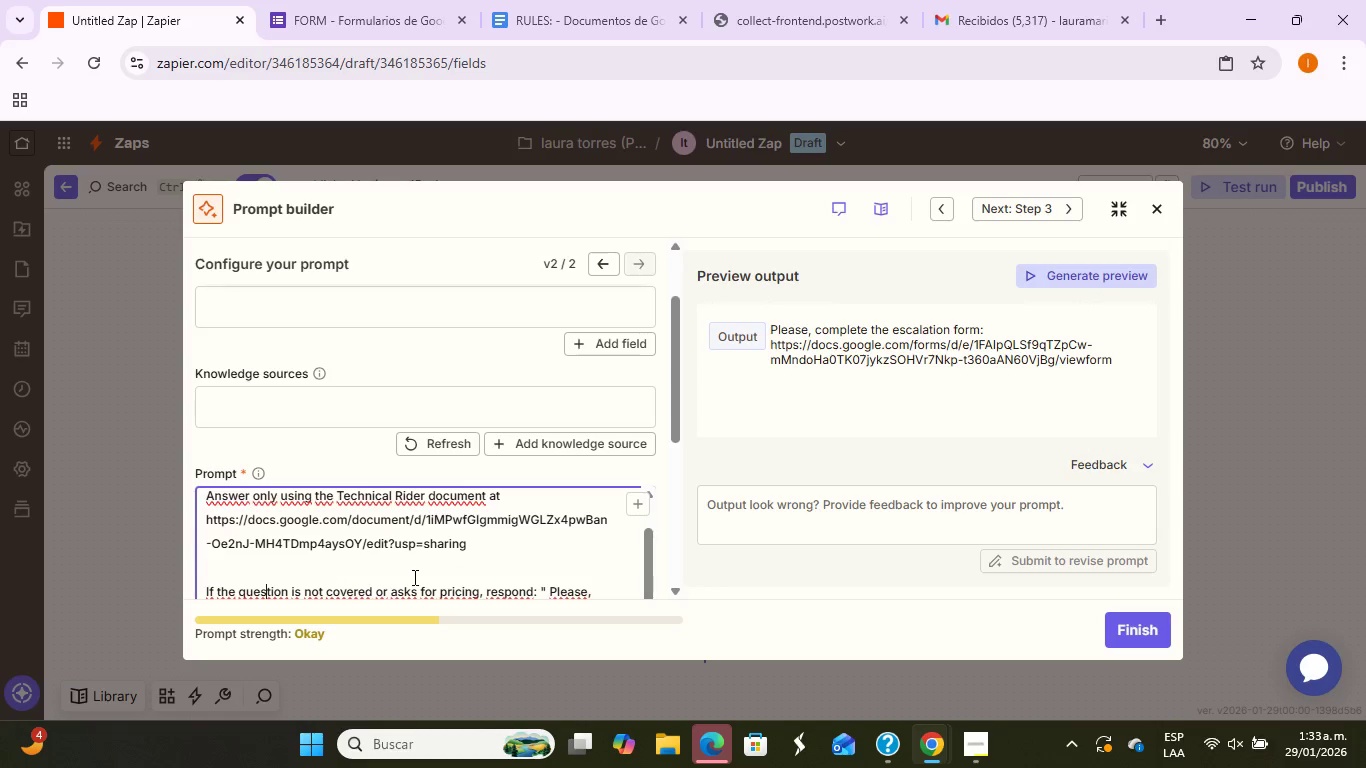 
scroll: coordinate [414, 577], scroll_direction: down, amount: 2.0
 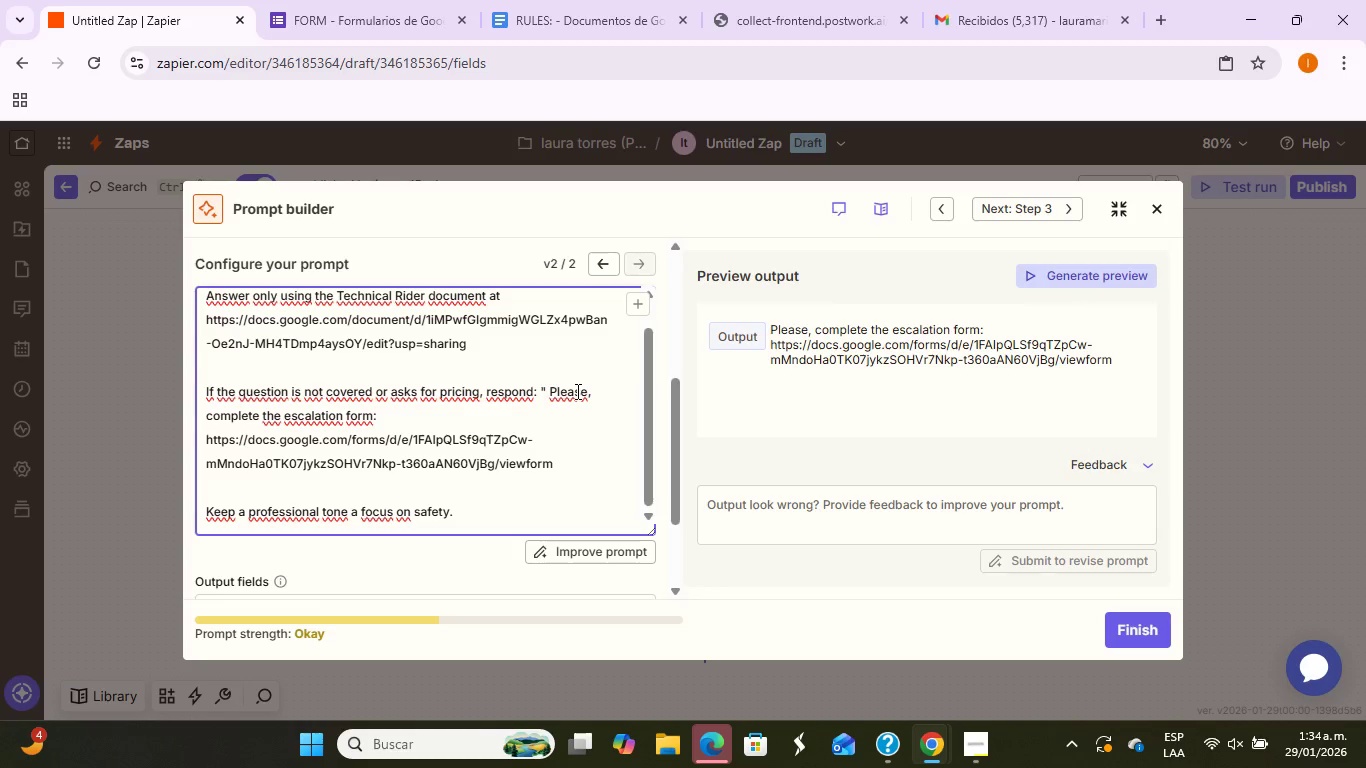 
wait(7.51)
 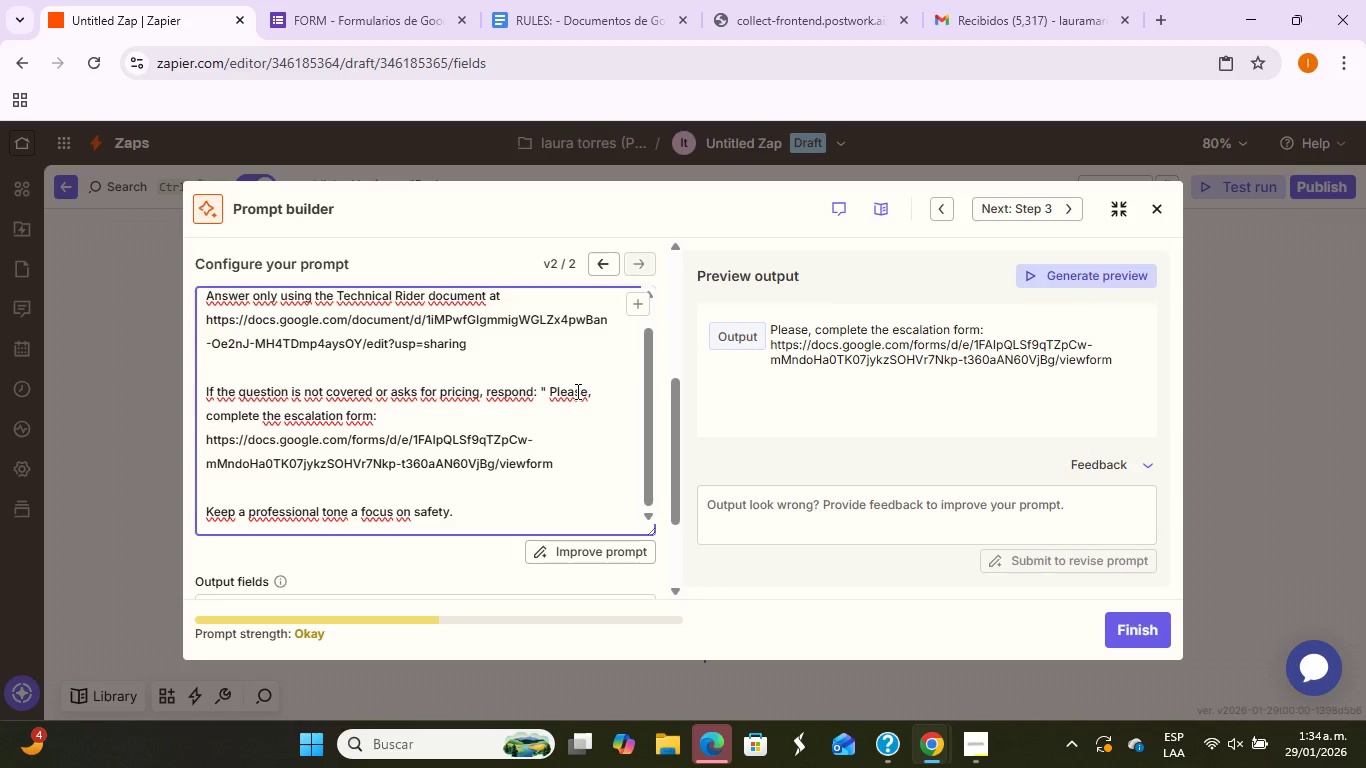 
scroll: coordinate [422, 480], scroll_direction: down, amount: 1.0
 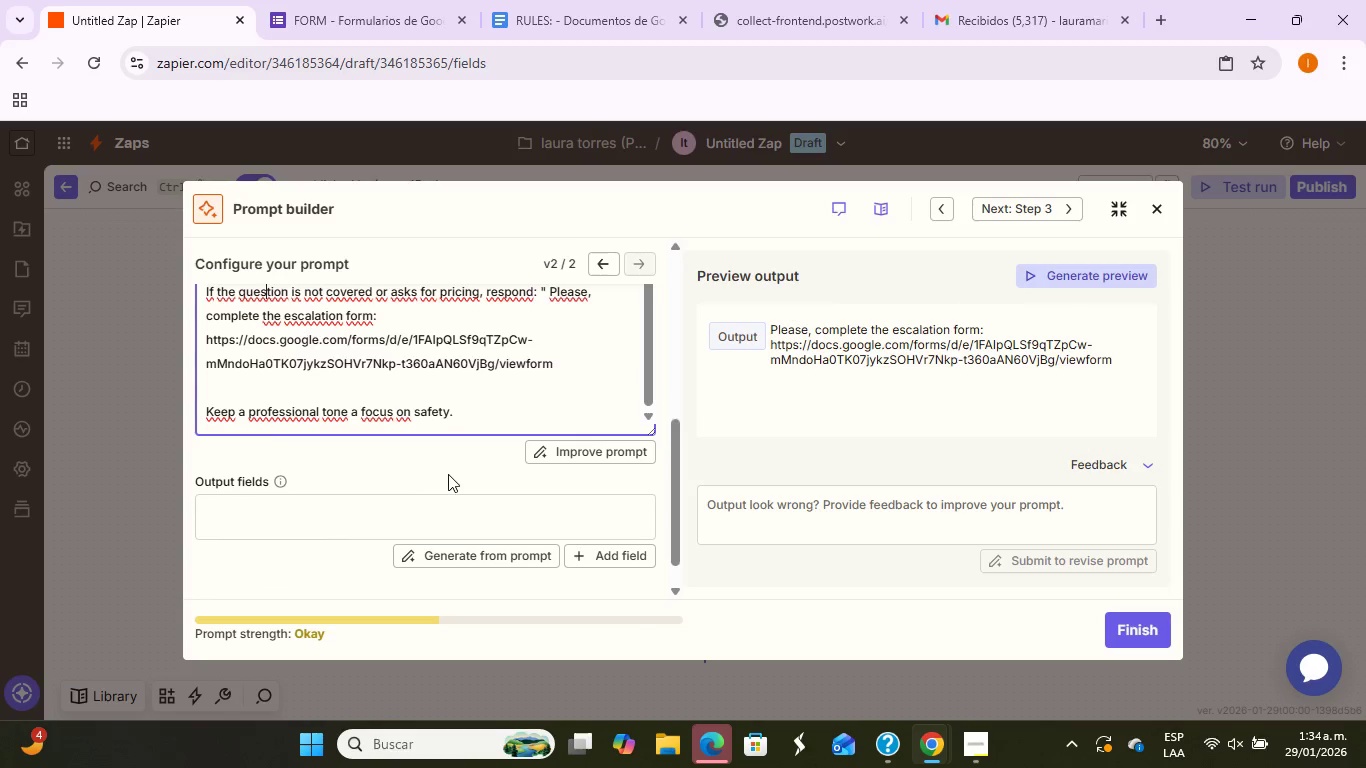 
scroll: coordinate [450, 474], scroll_direction: up, amount: 1.0
 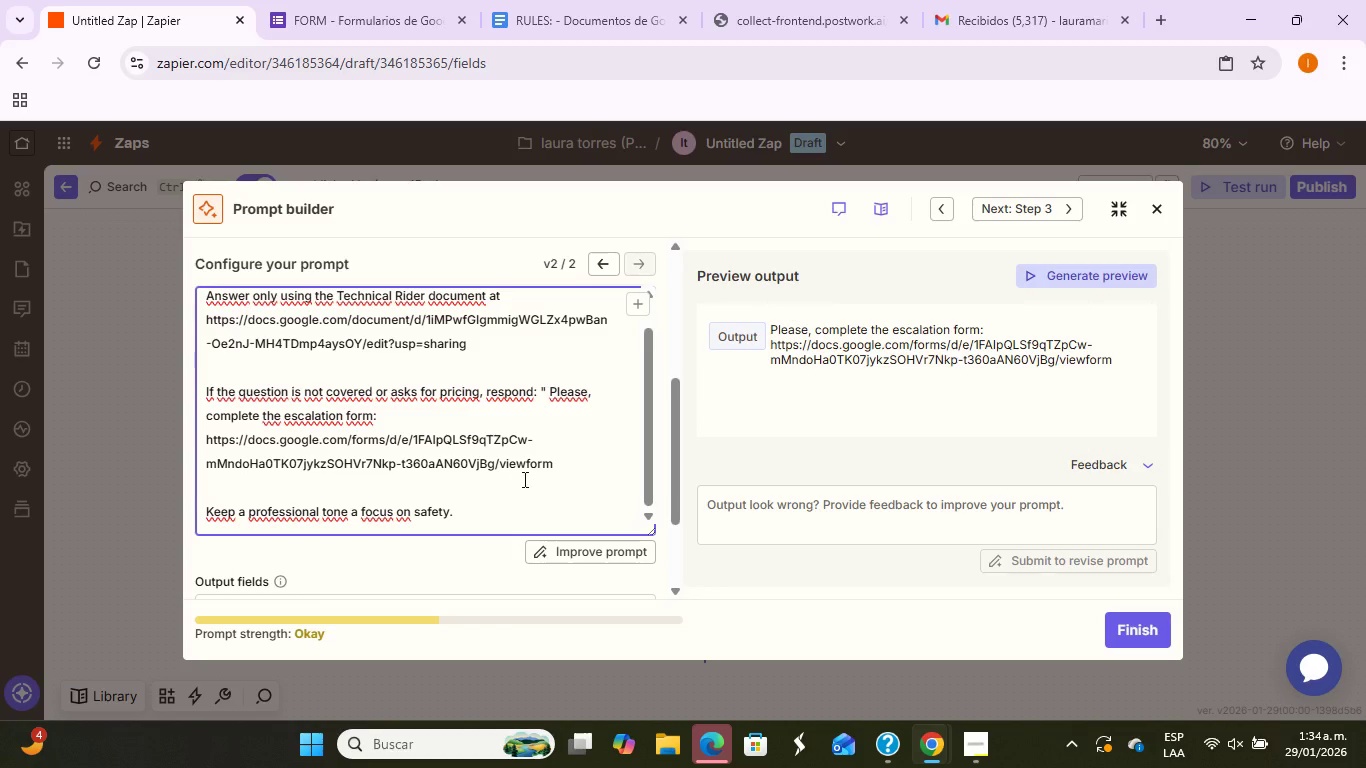 
scroll: coordinate [474, 505], scroll_direction: down, amount: 2.0
 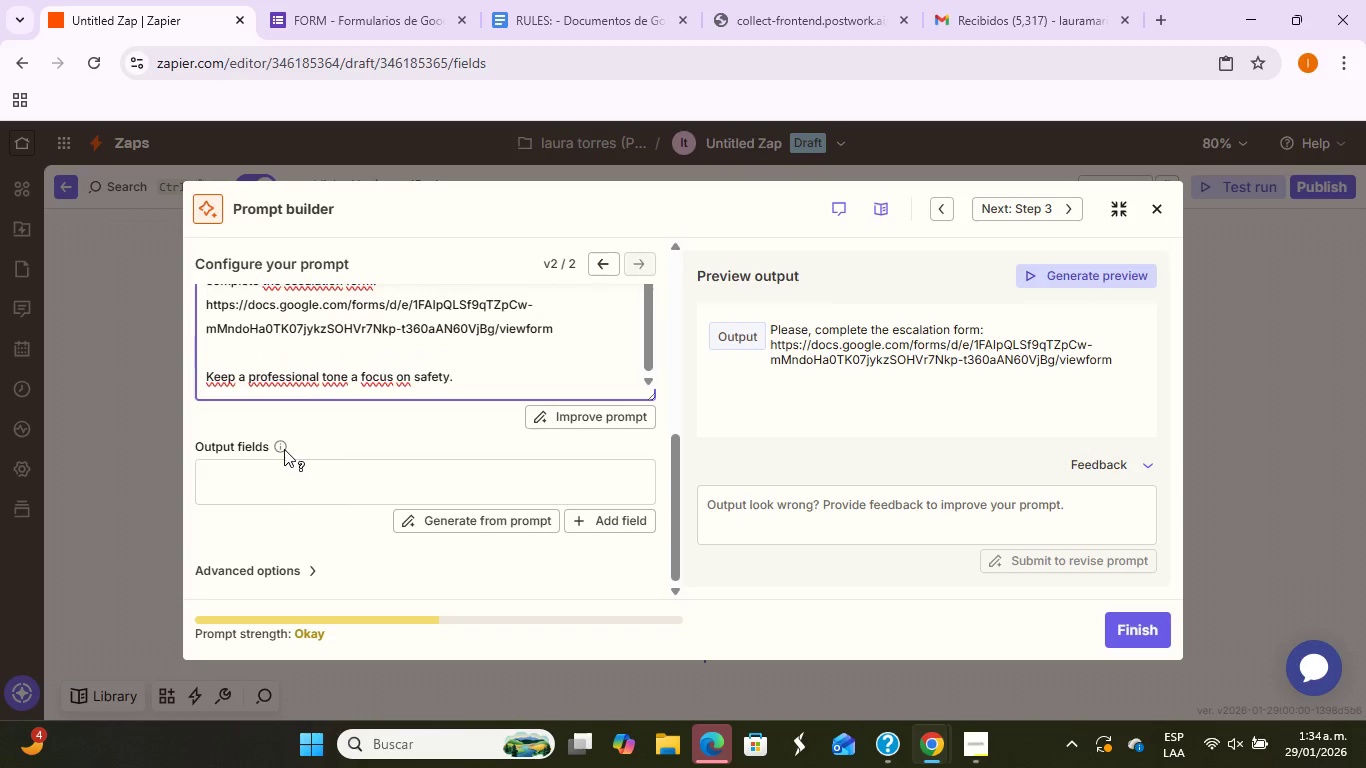 
left_click([282, 446])
 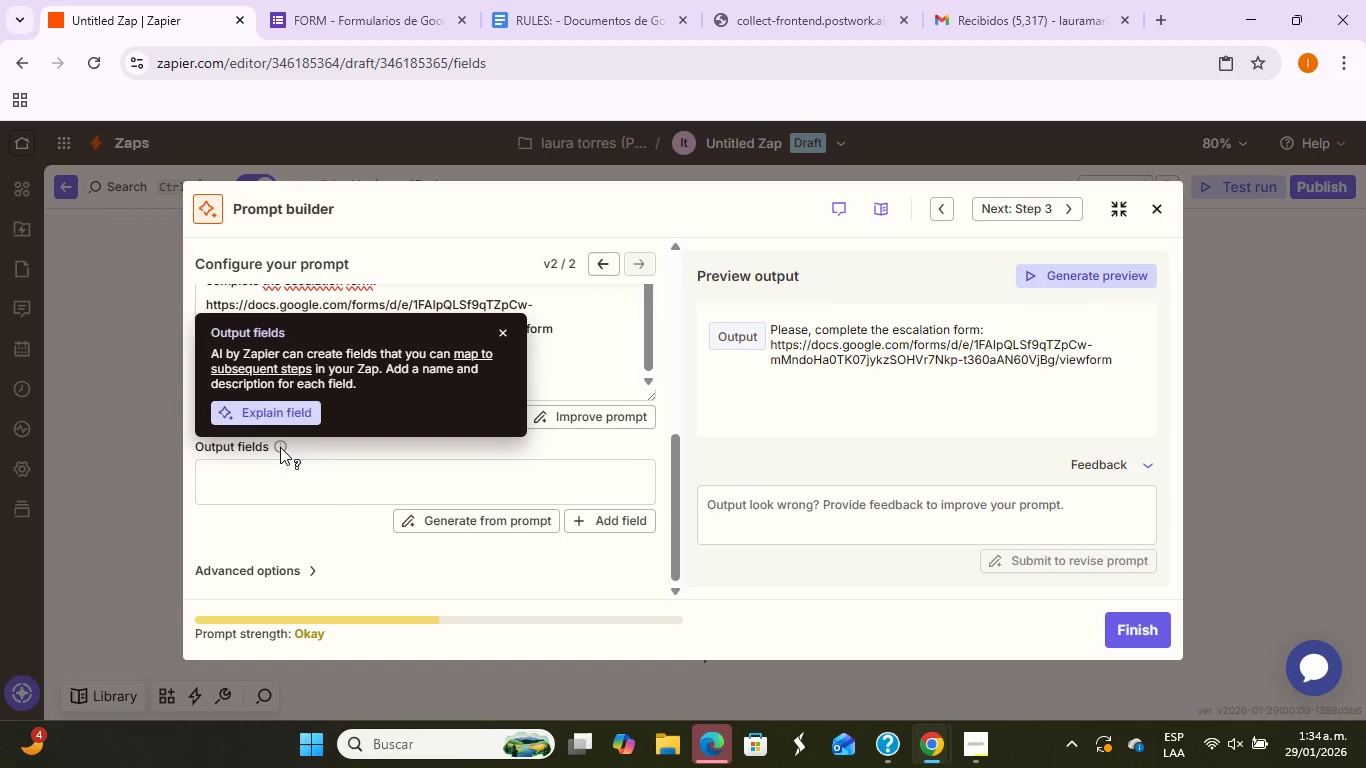 
left_click([280, 447])
 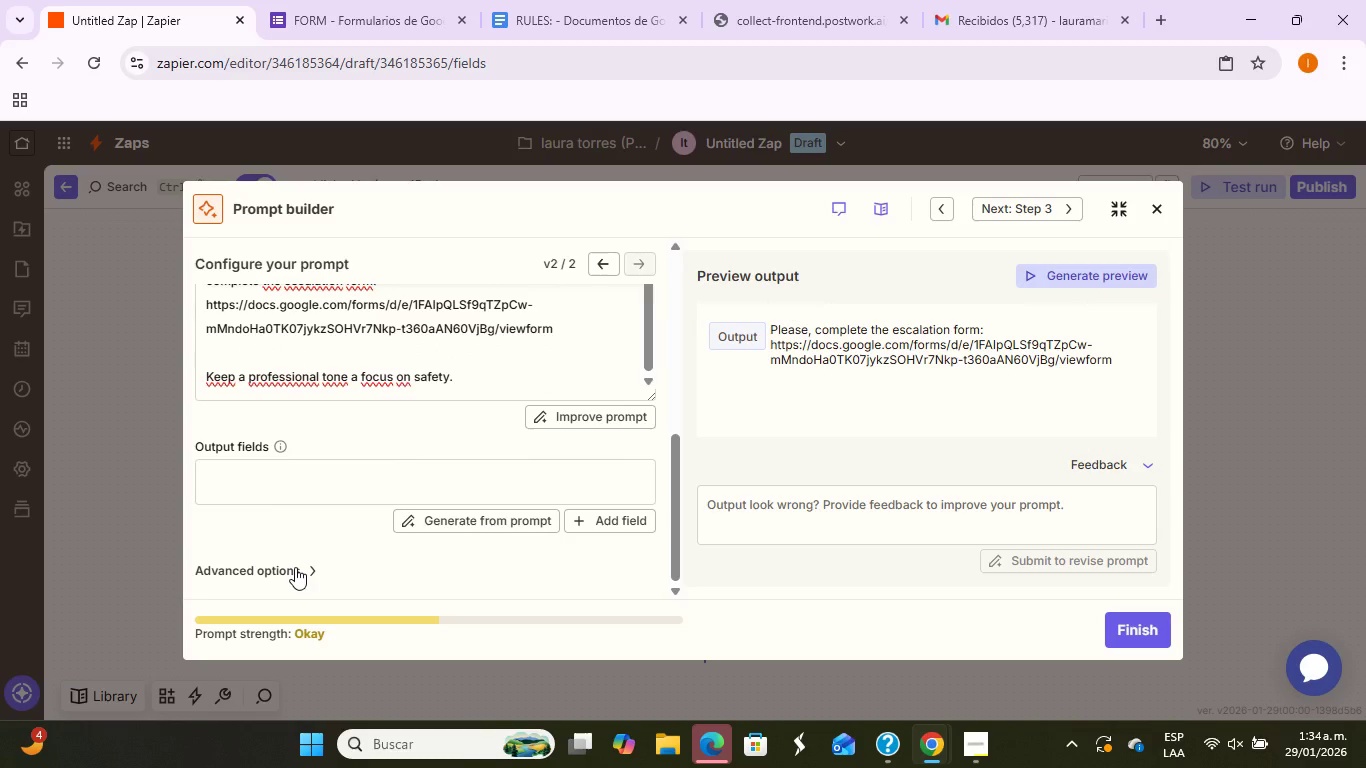 
left_click([295, 567])
 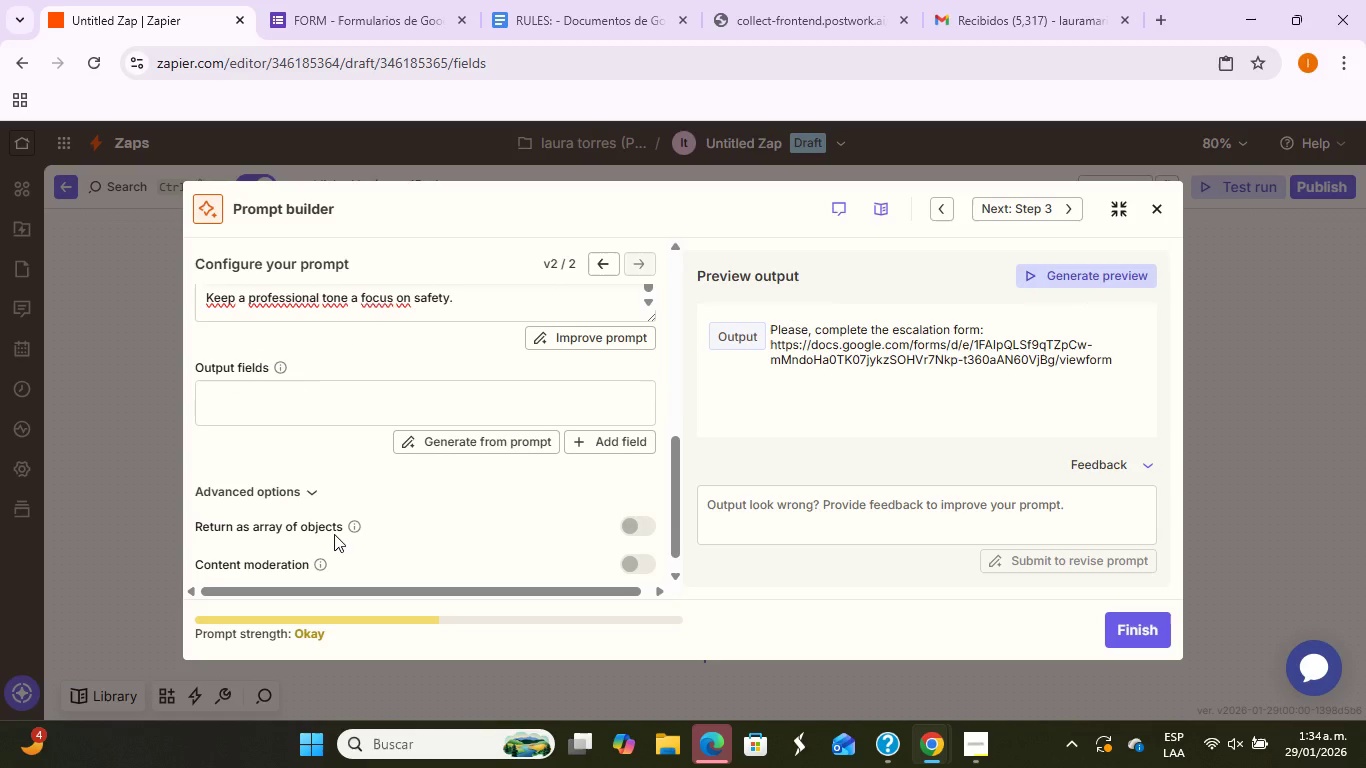 
scroll: coordinate [334, 534], scroll_direction: down, amount: 1.0
 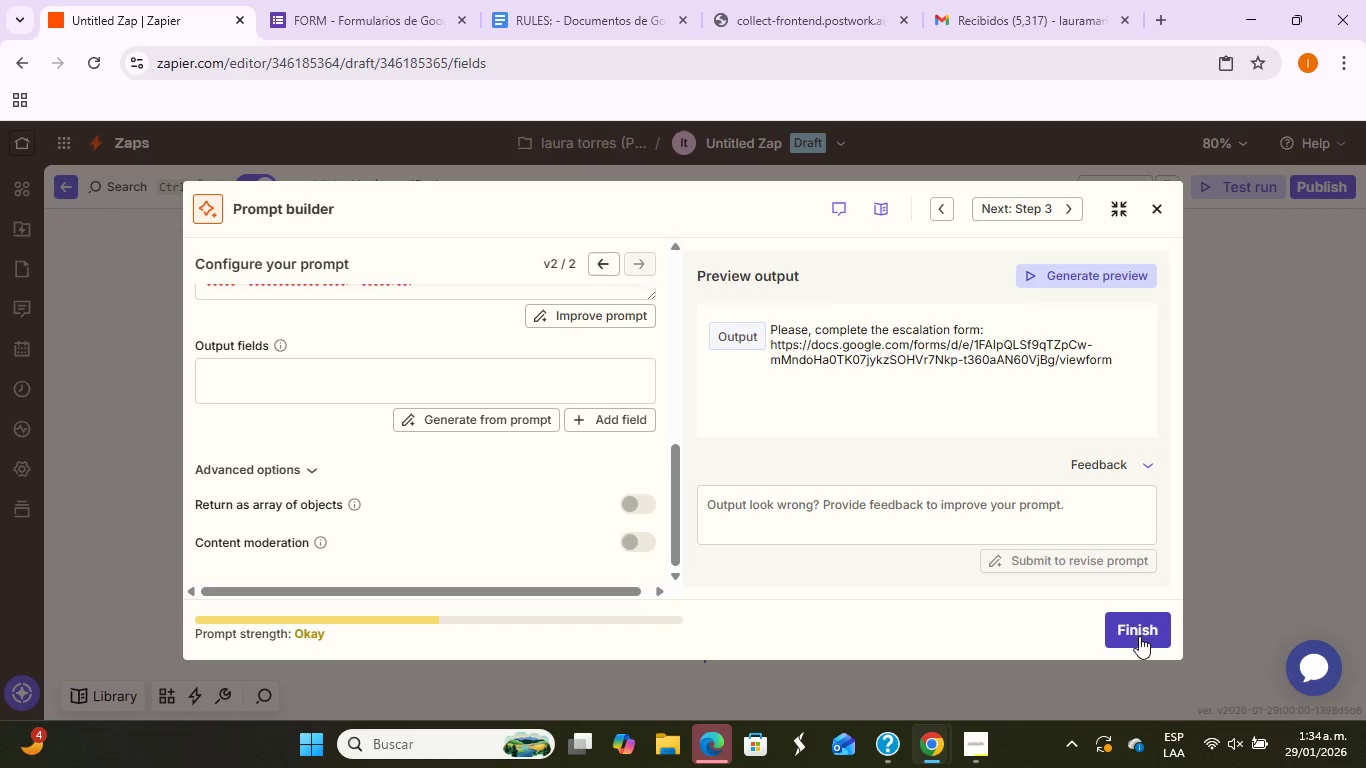 
left_click([1118, 522])
 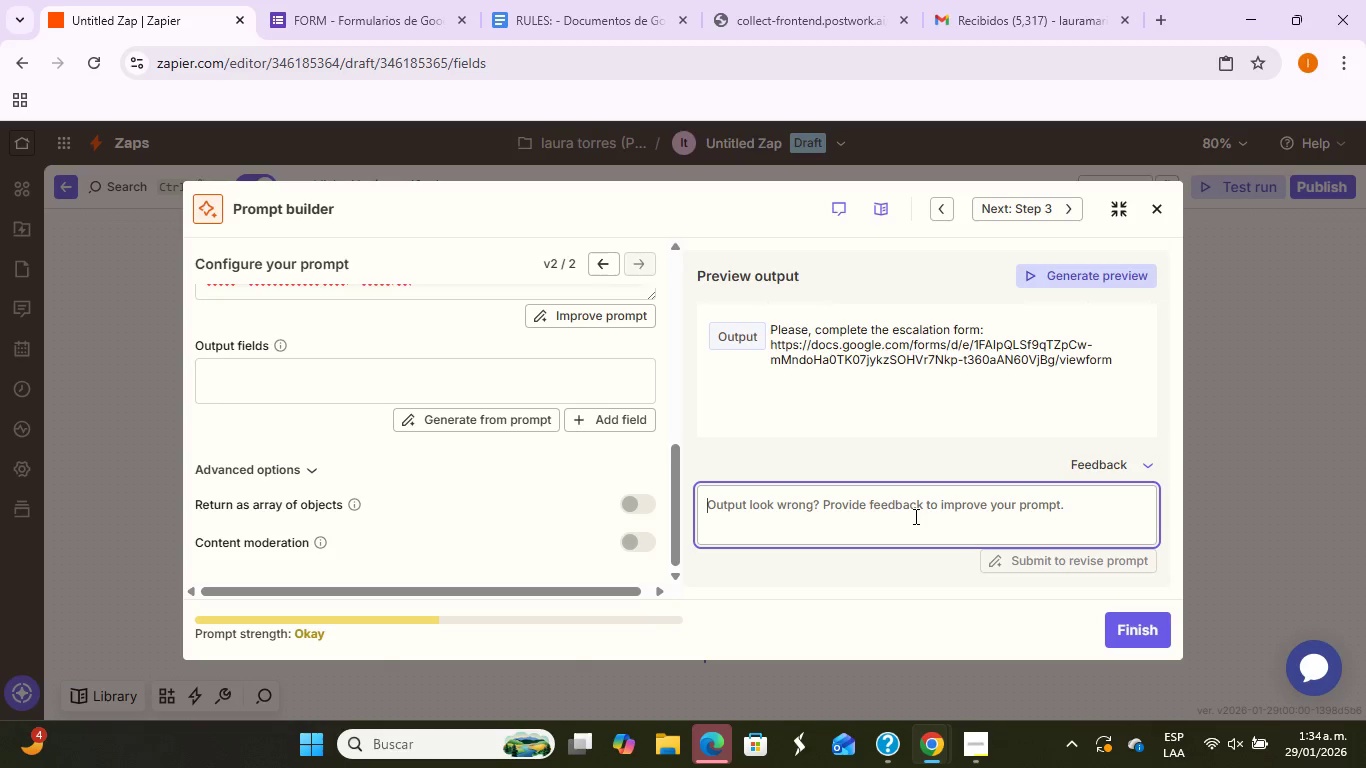 
wait(12.48)
 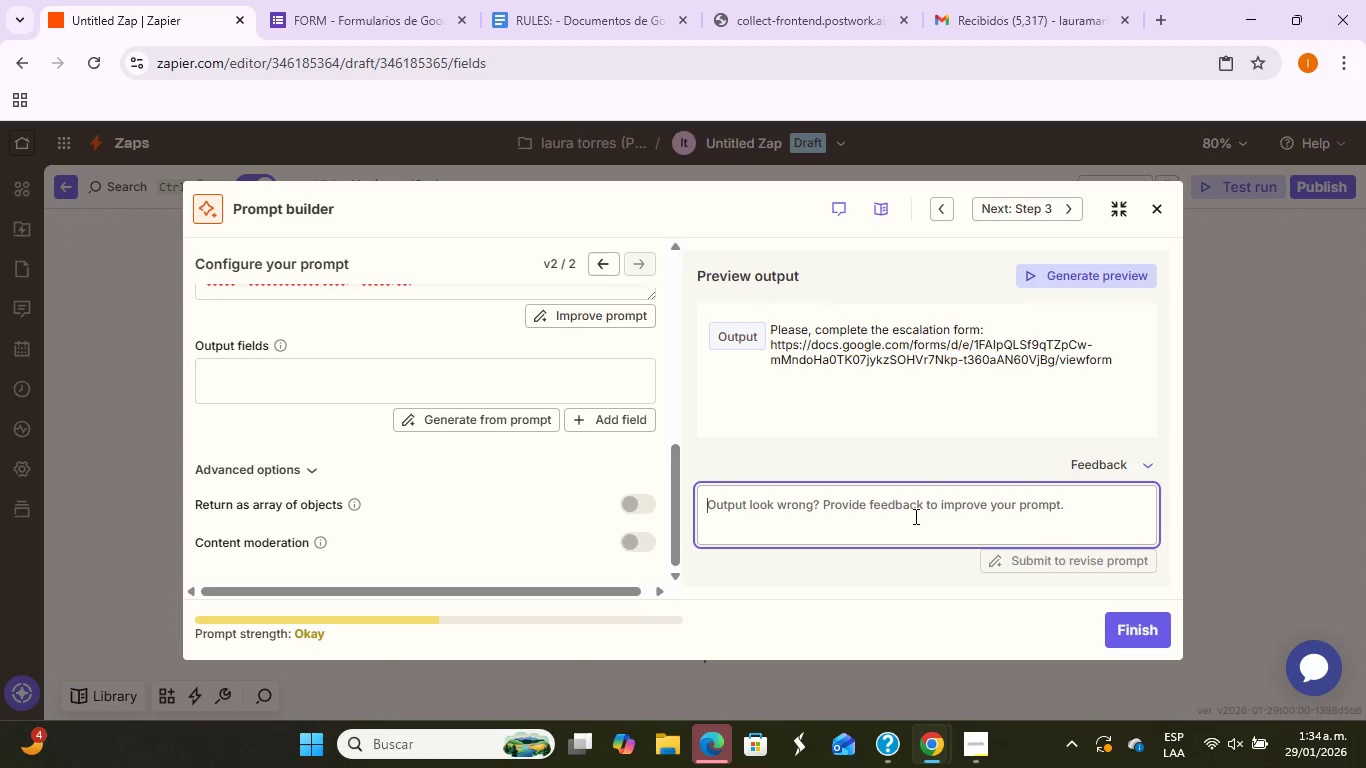 
left_click([370, 2])
 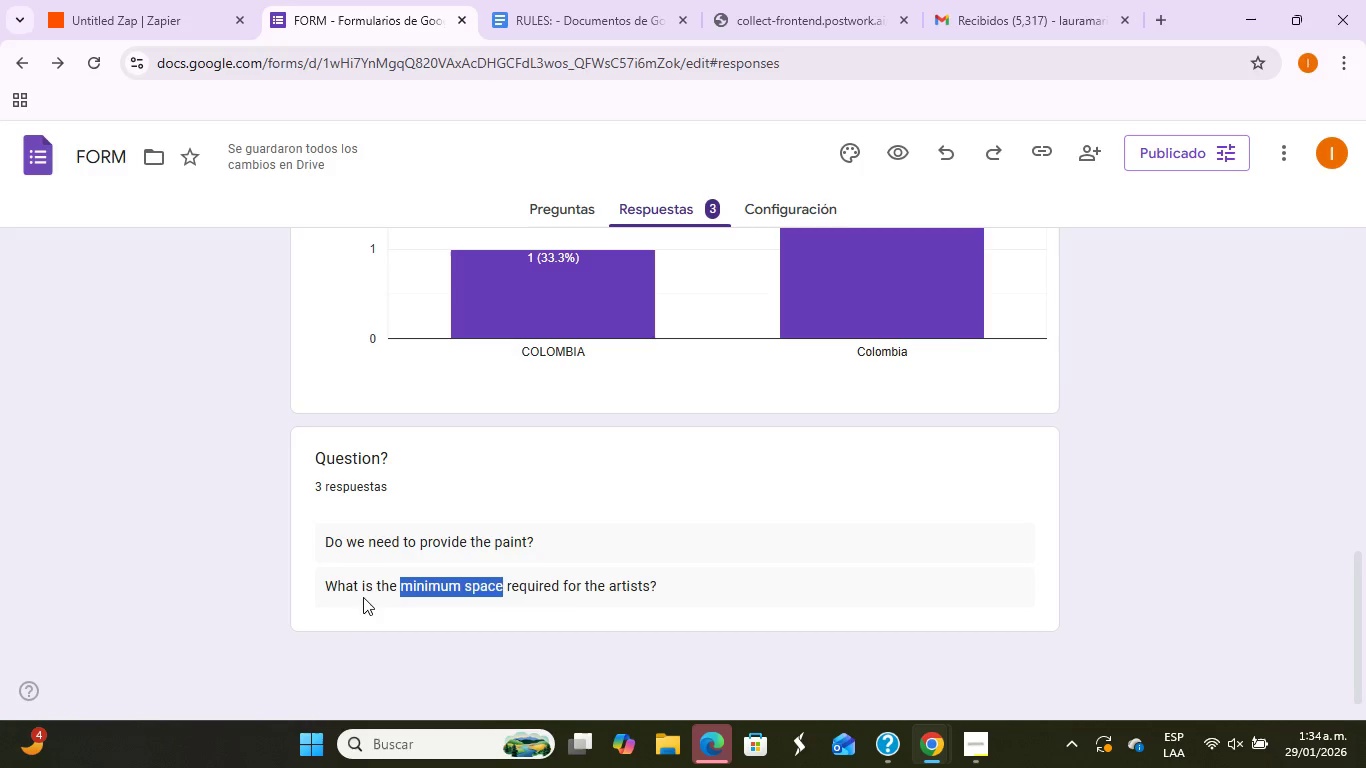 
left_click([350, 593])
 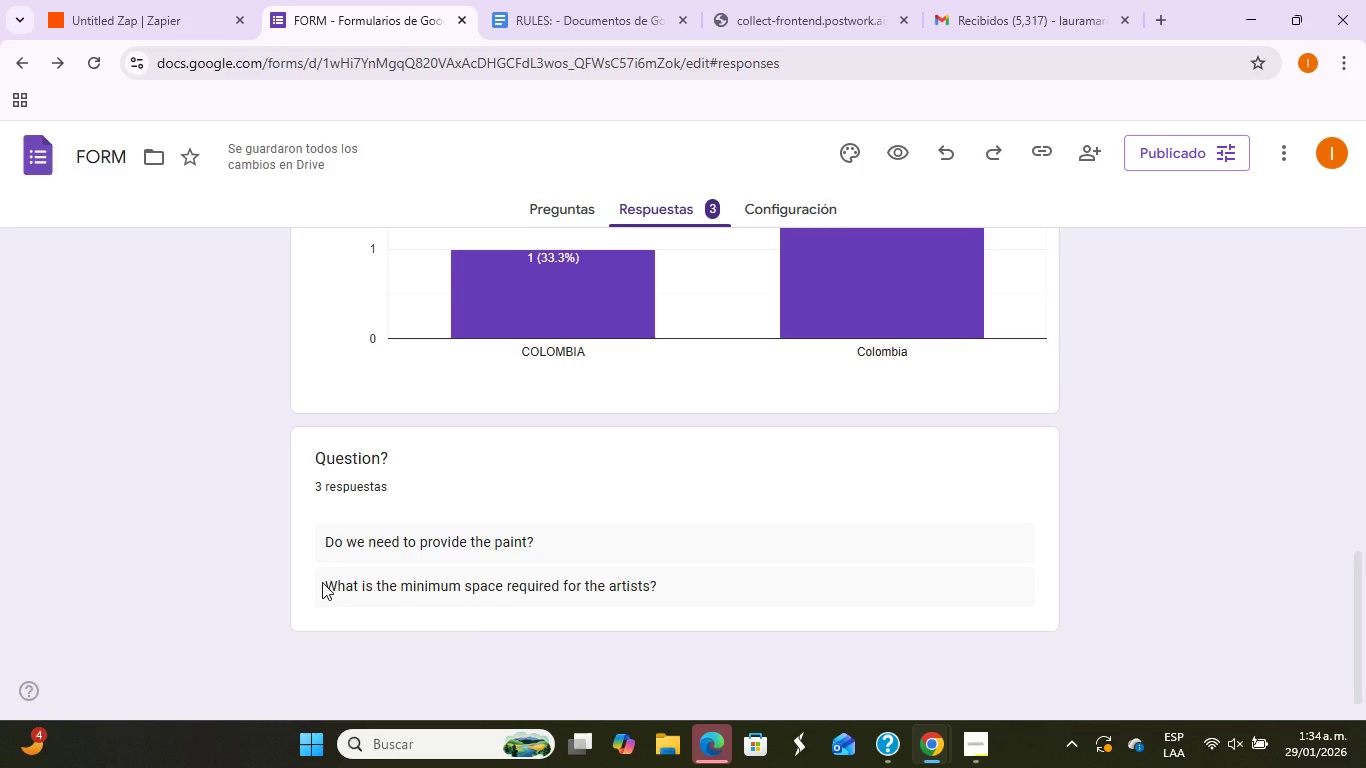 
left_click_drag(start_coordinate=[322, 582], to_coordinate=[696, 586])
 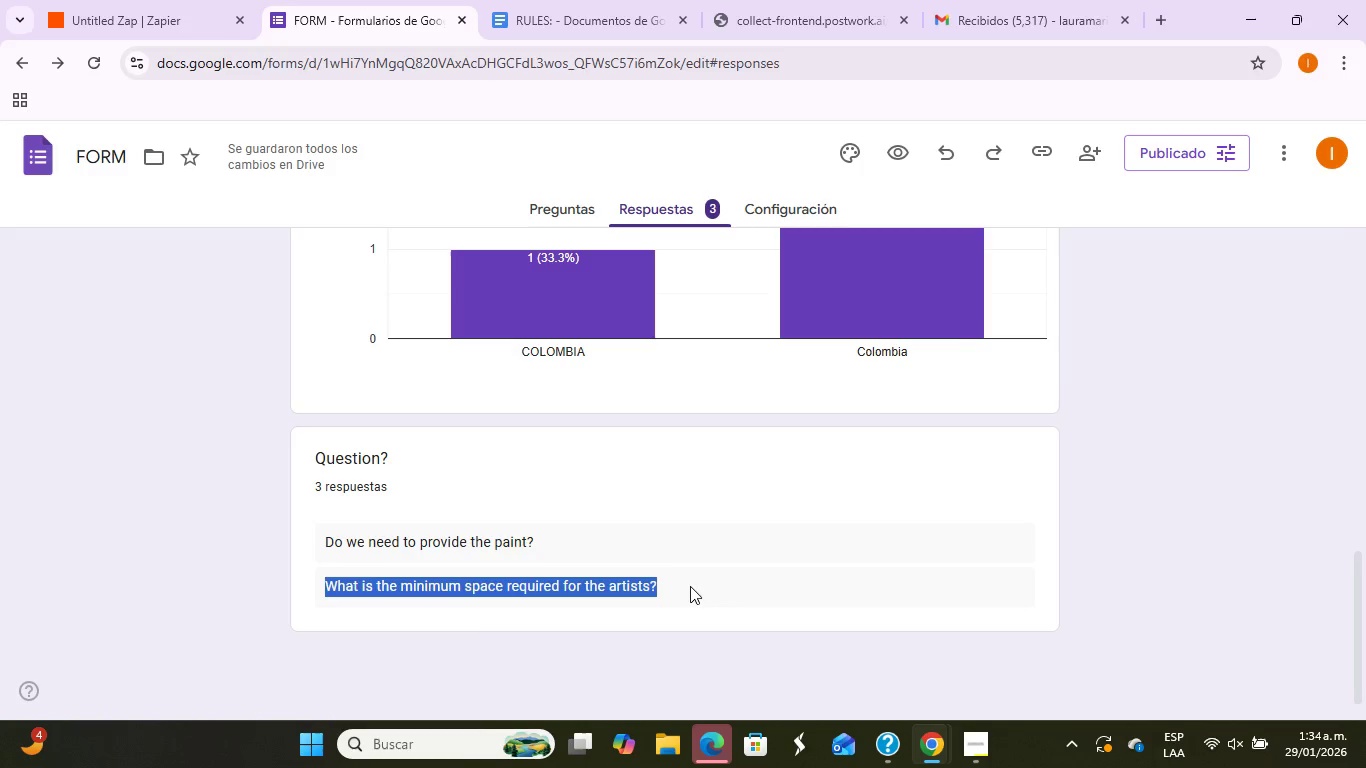 
key(Control+C)
 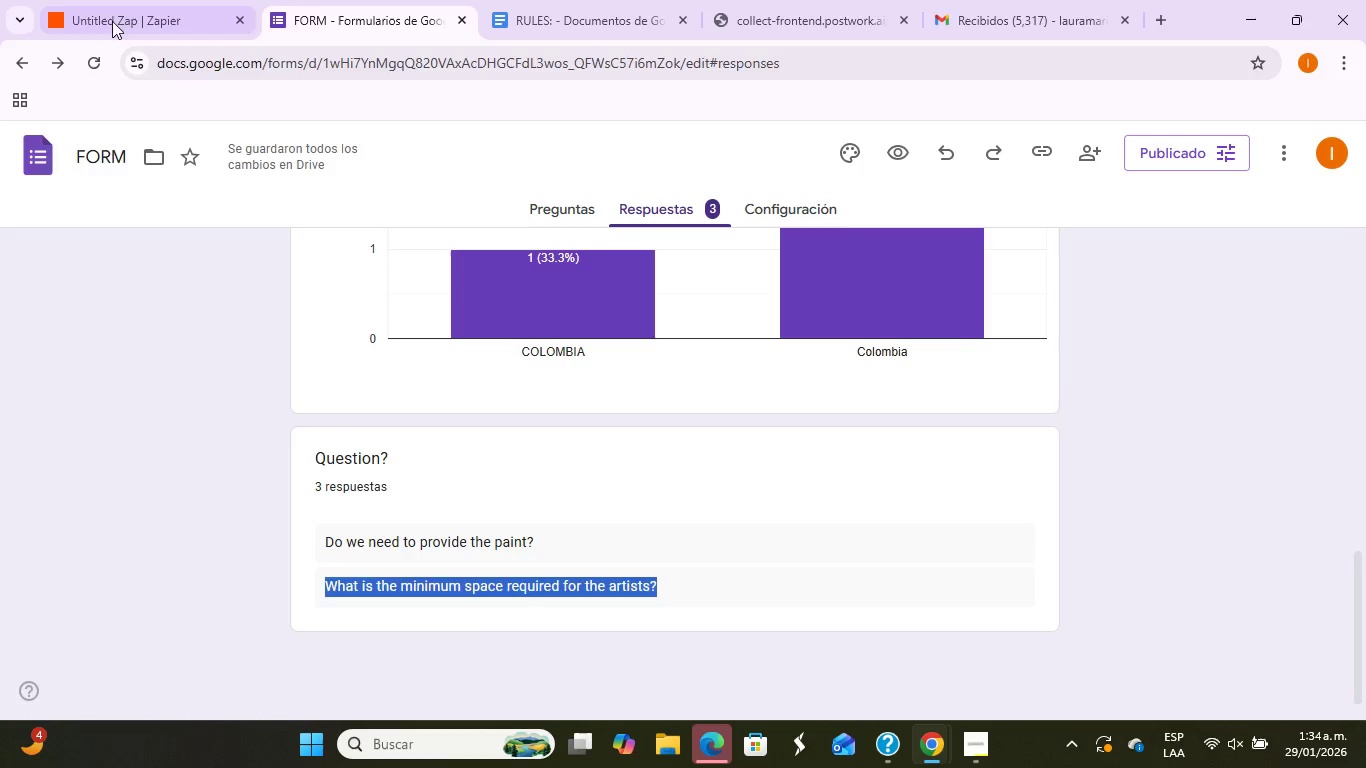 
left_click([114, 8])
 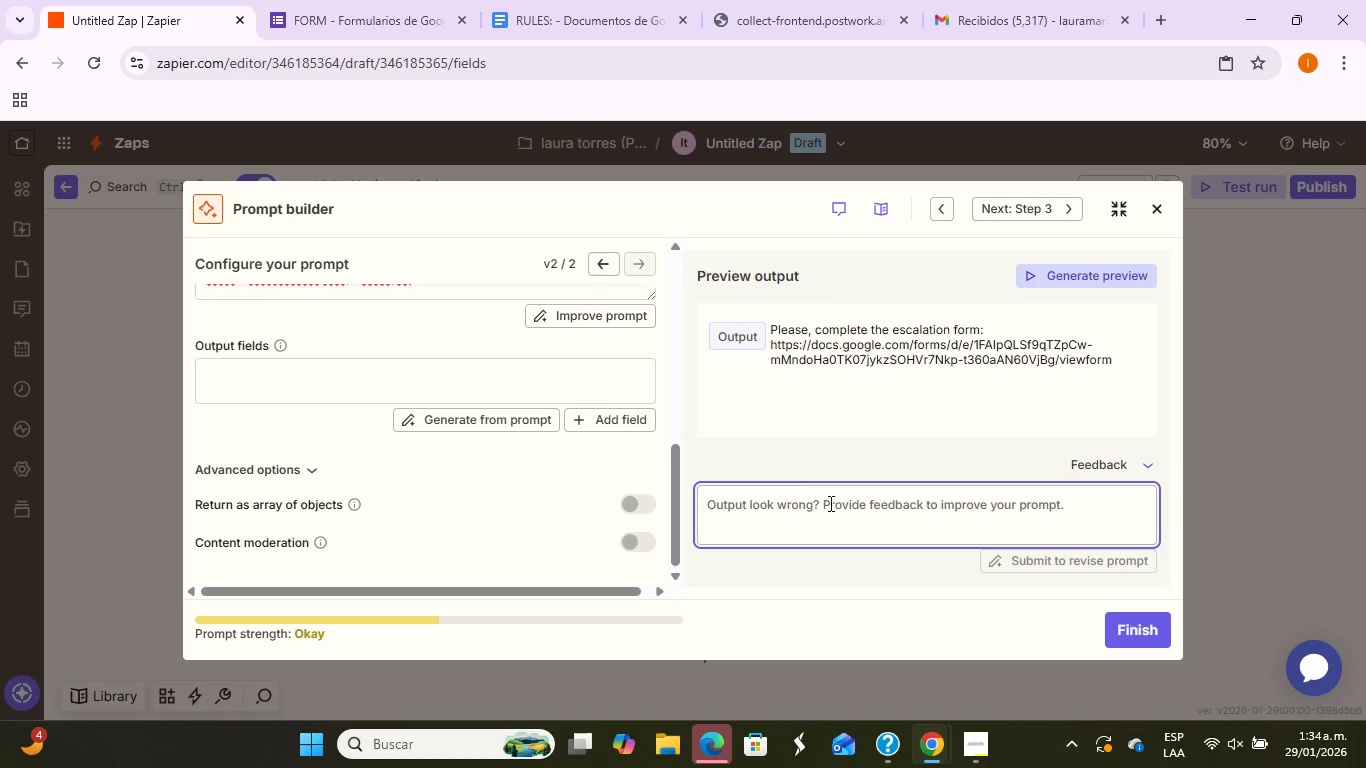 
left_click([856, 519])
 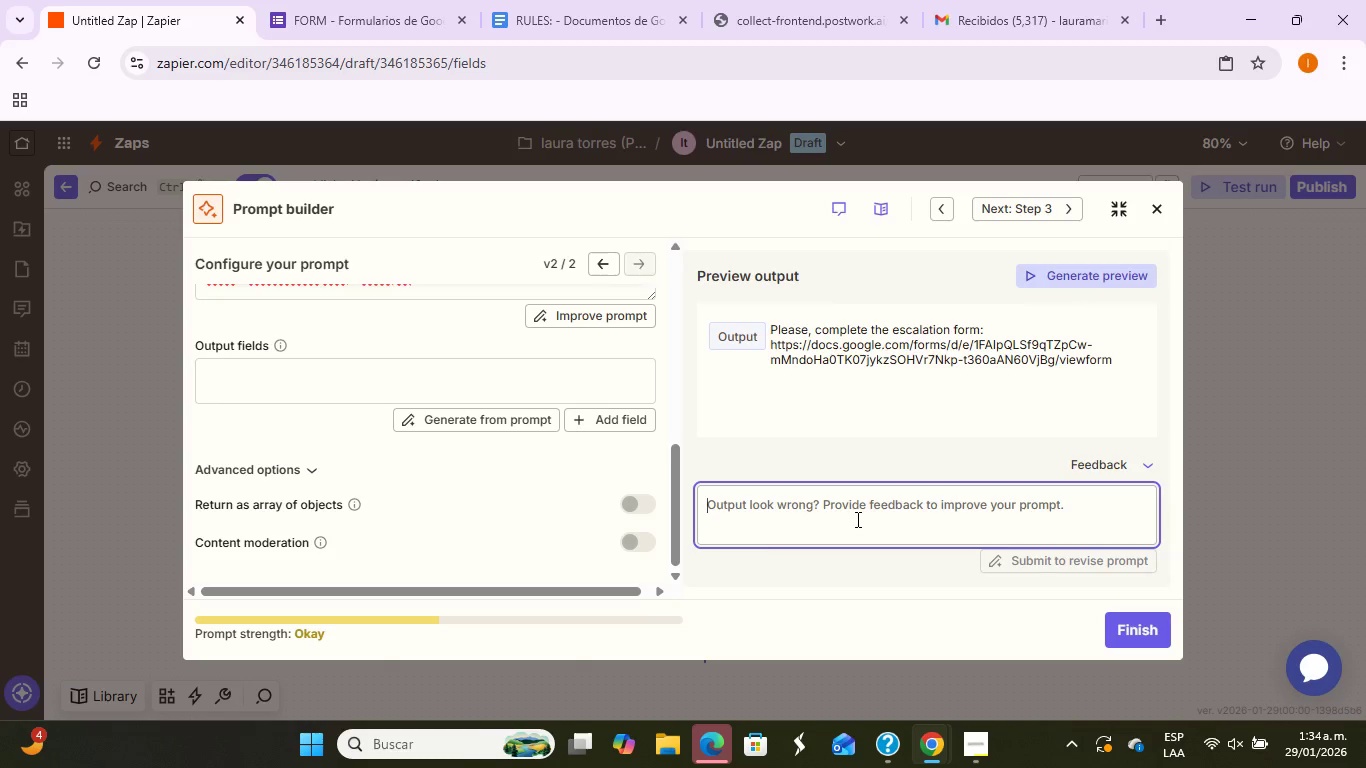 
key(Control+V)
 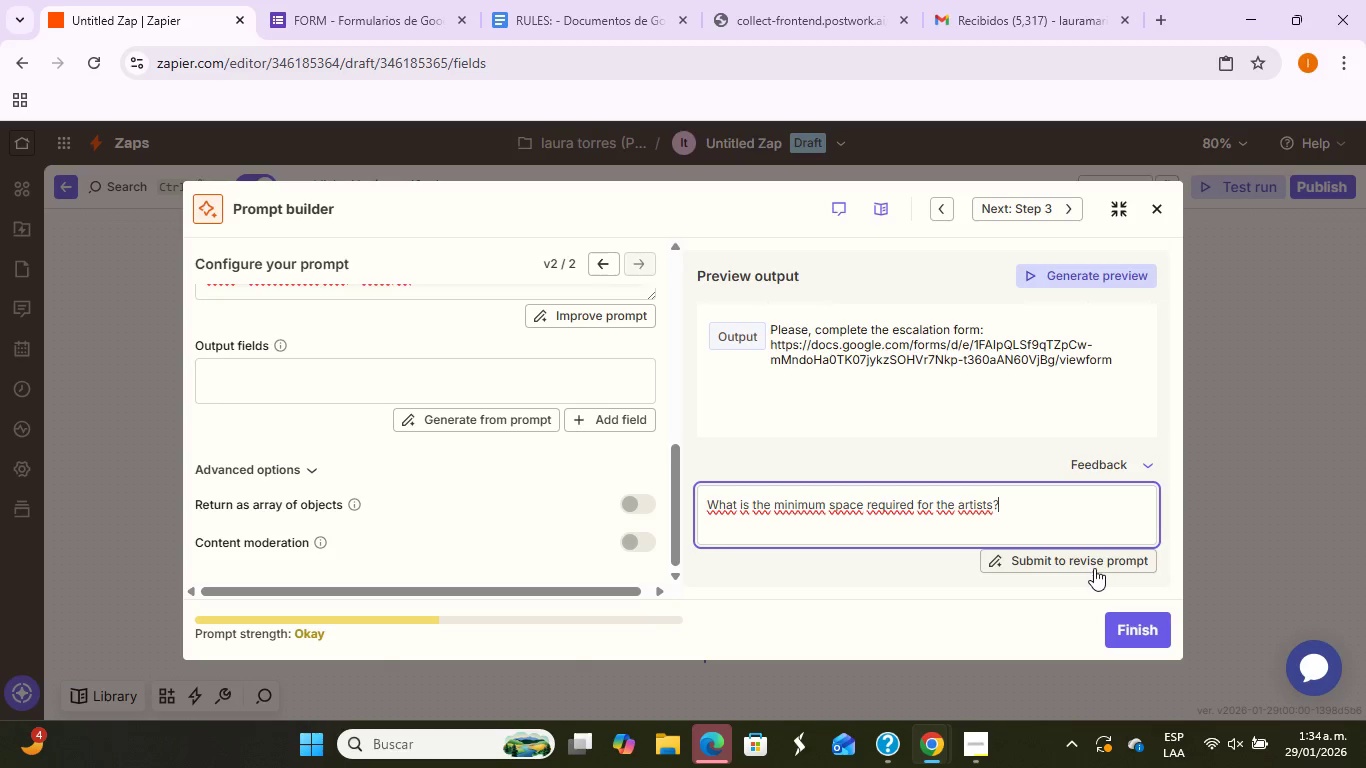 
left_click([1104, 562])
 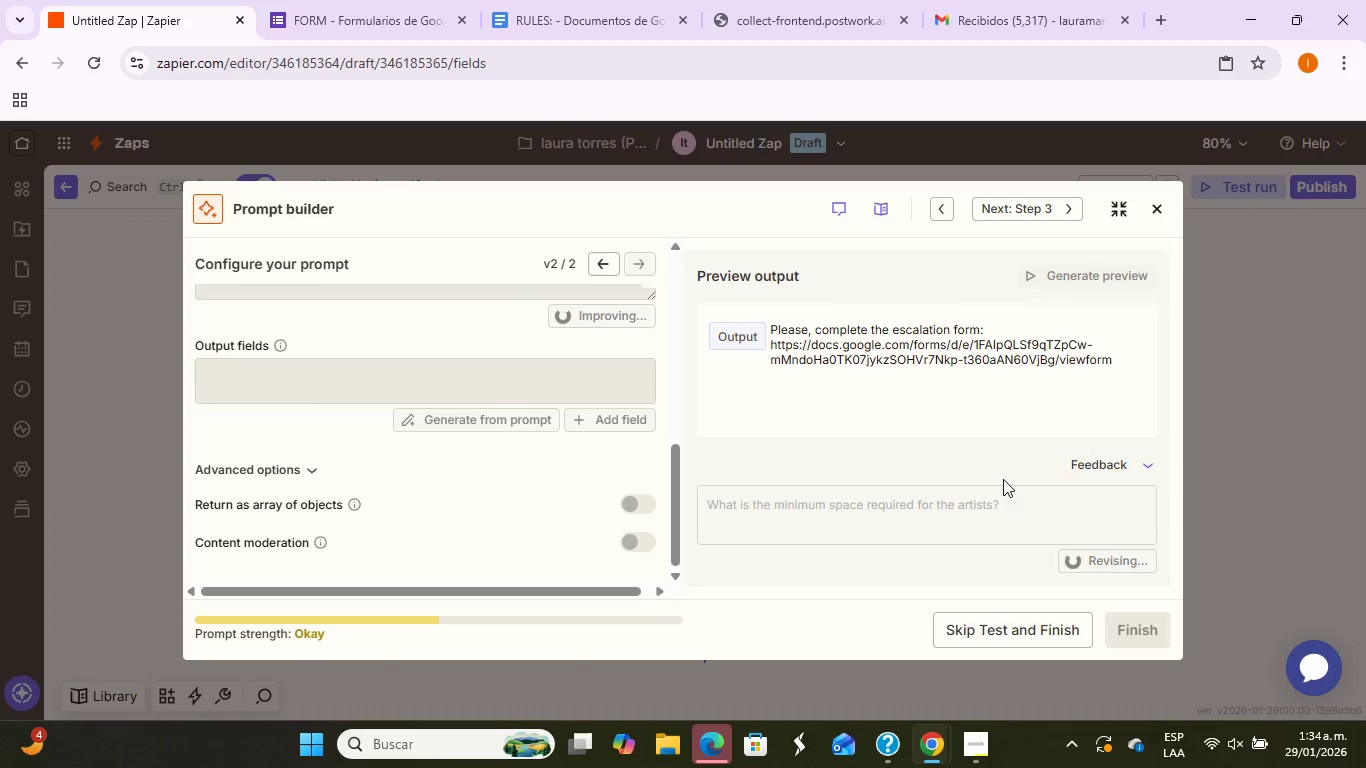 
wait(5.01)
 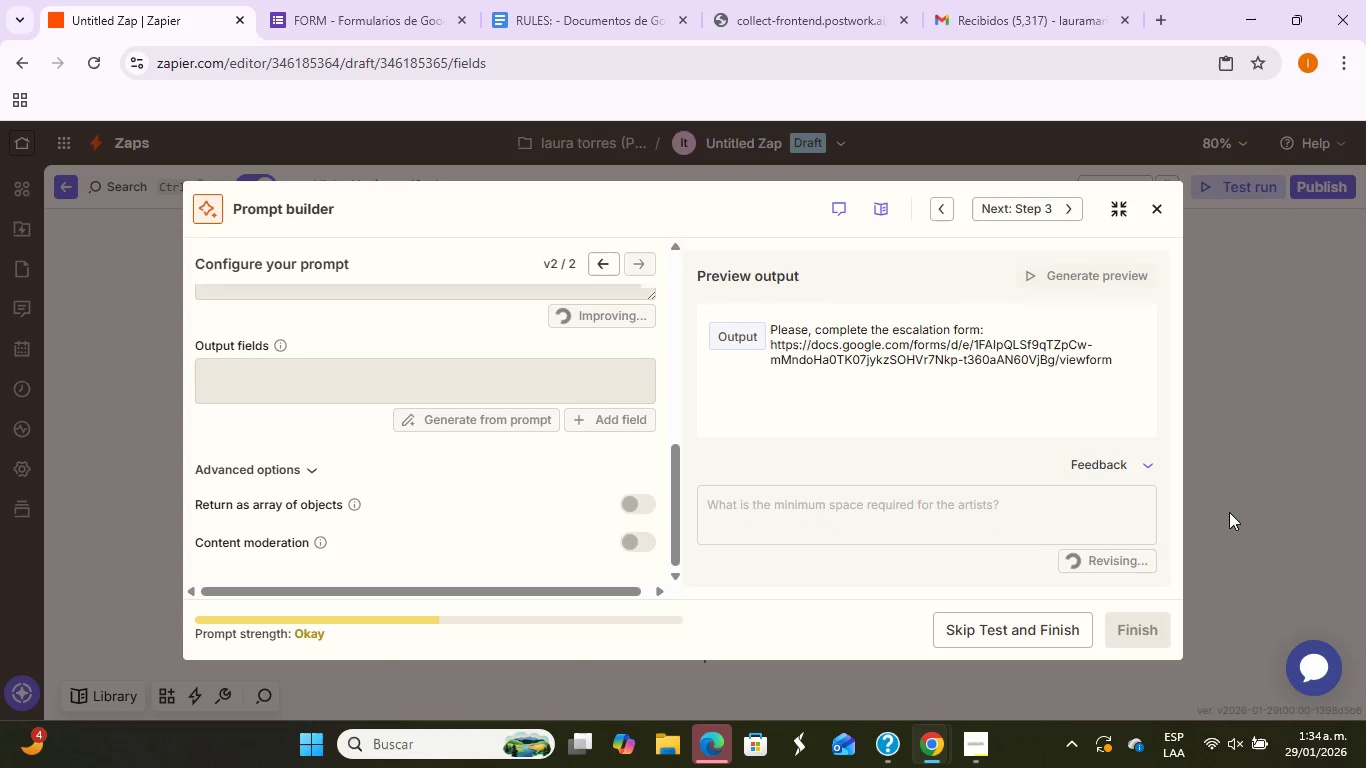 
mouse_move([1066, 508])
 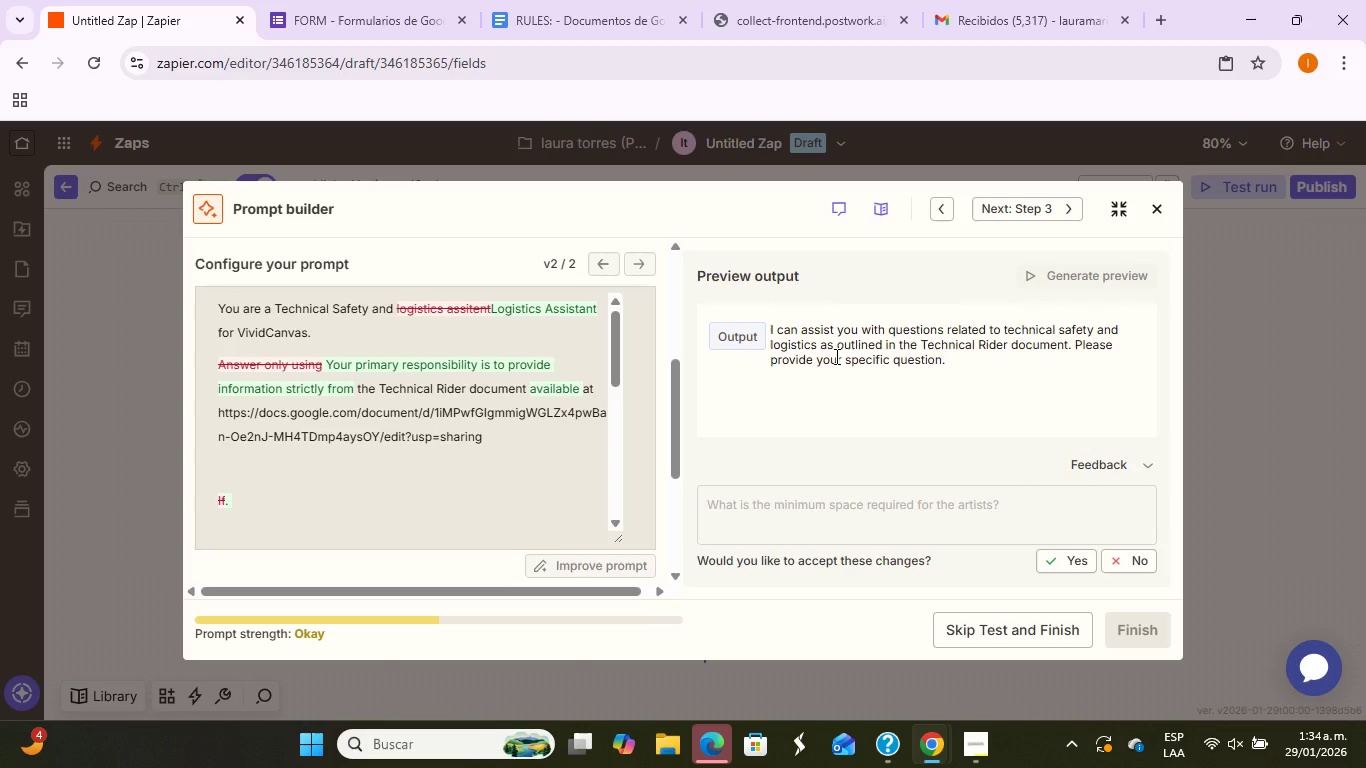 
wait(13.63)
 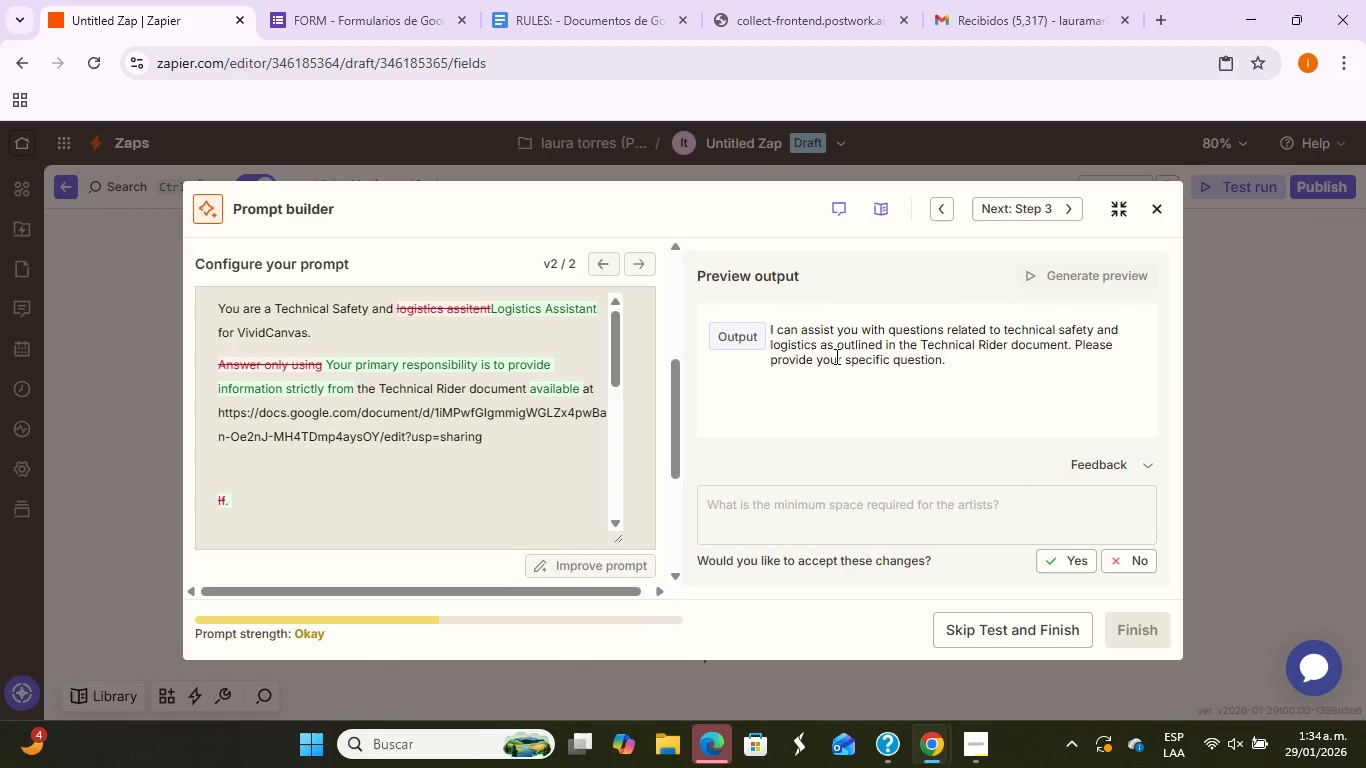 
left_click([1137, 563])
 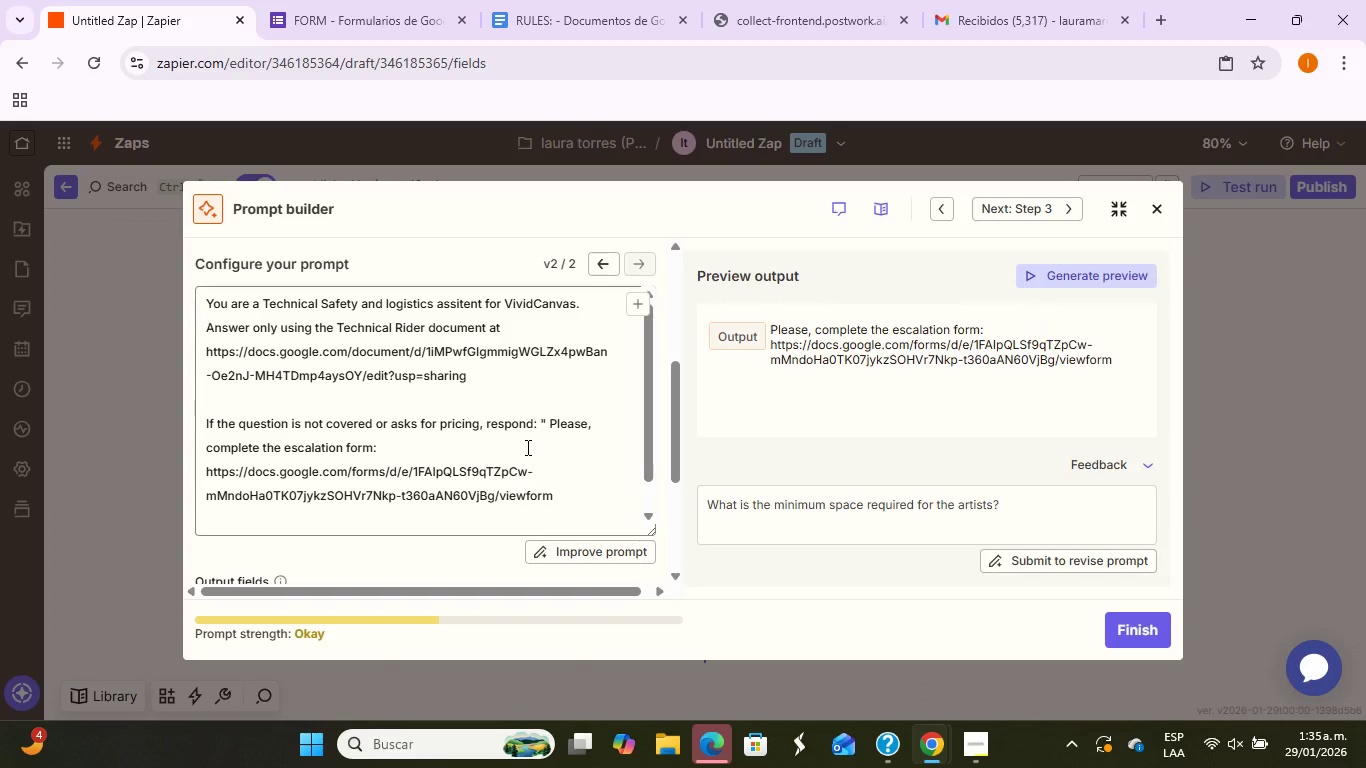 
scroll: coordinate [526, 447], scroll_direction: up, amount: 1.0
 